 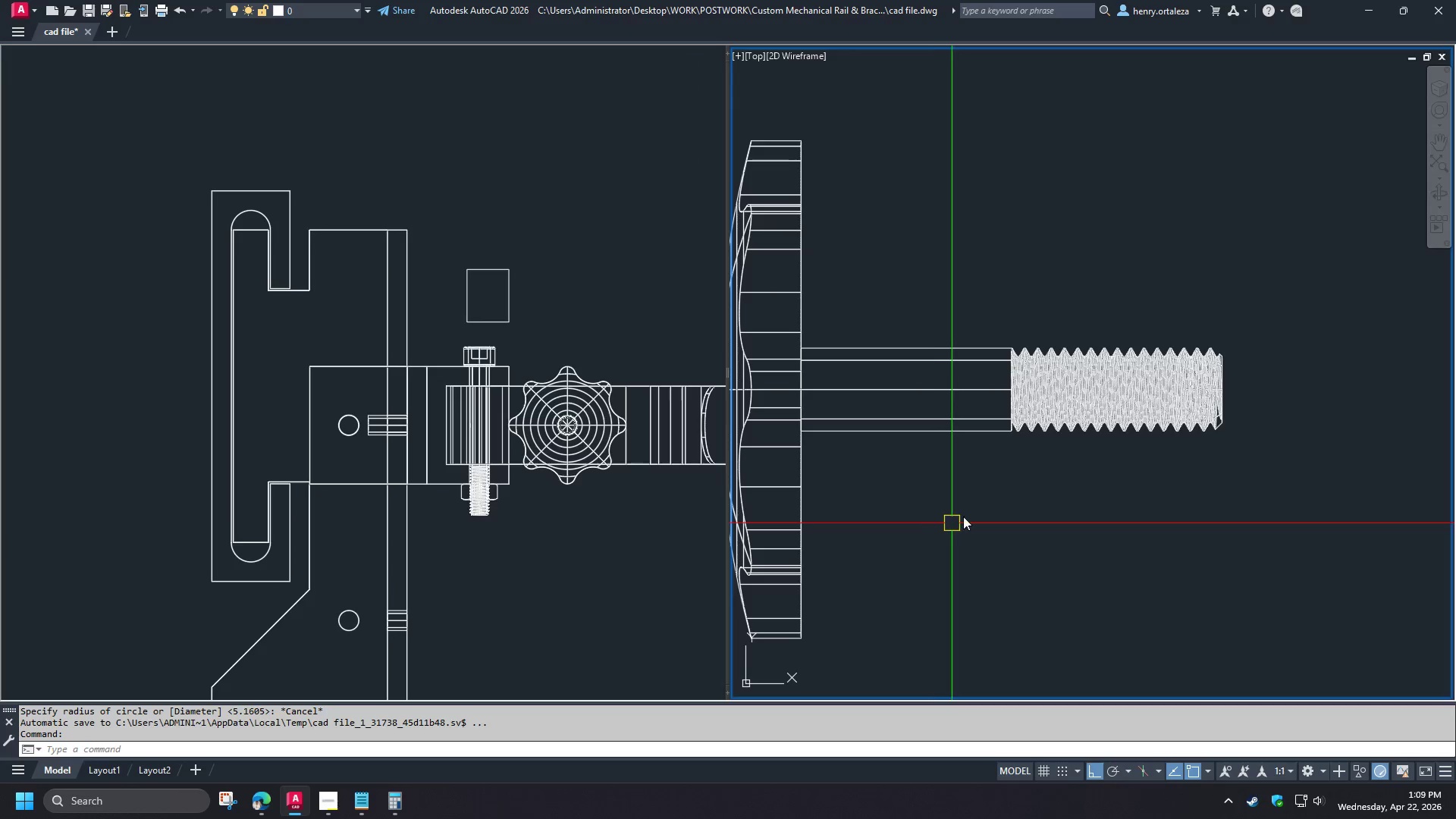 
key(Escape)
type(rec)
 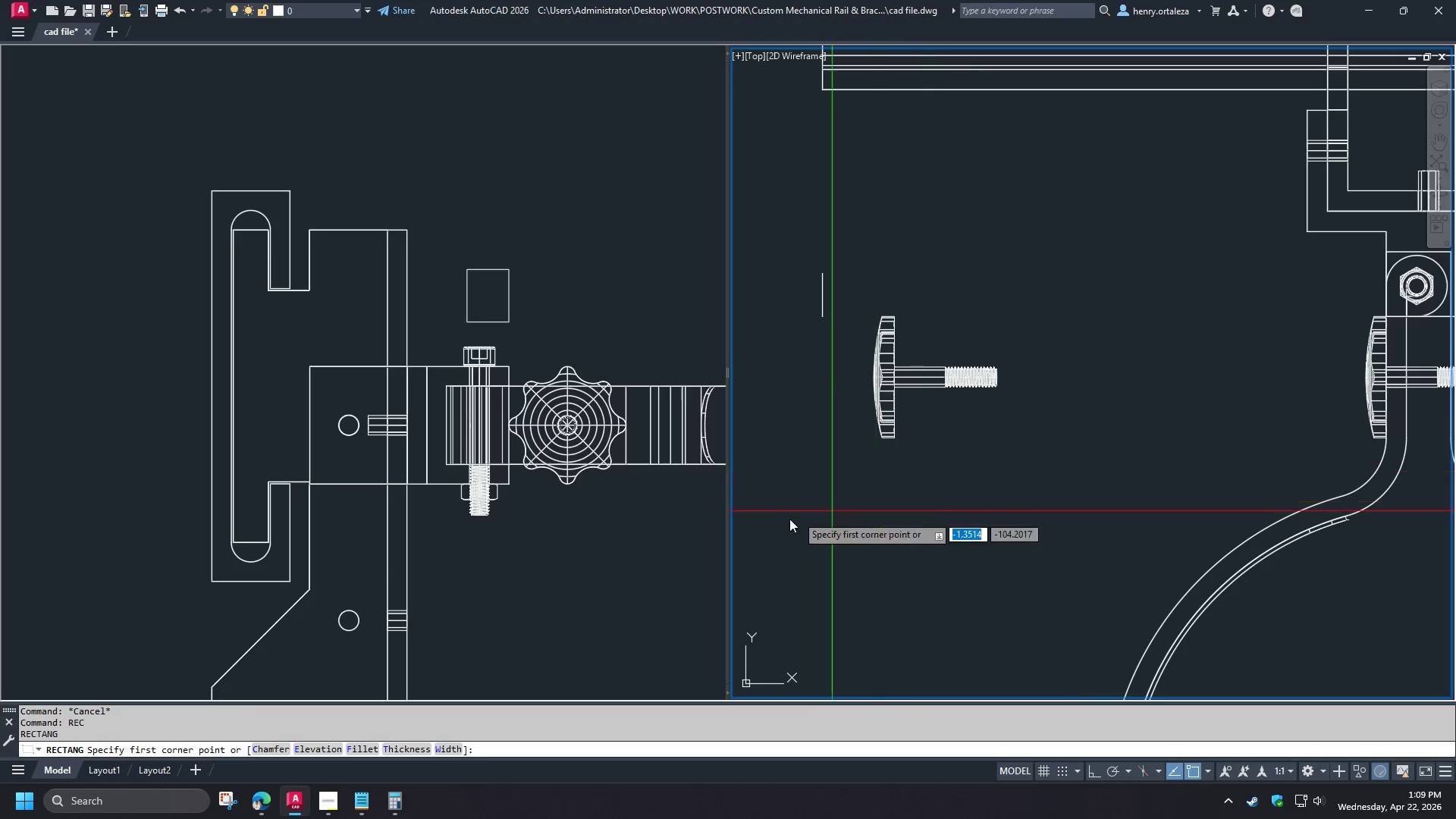 
key(Space)
 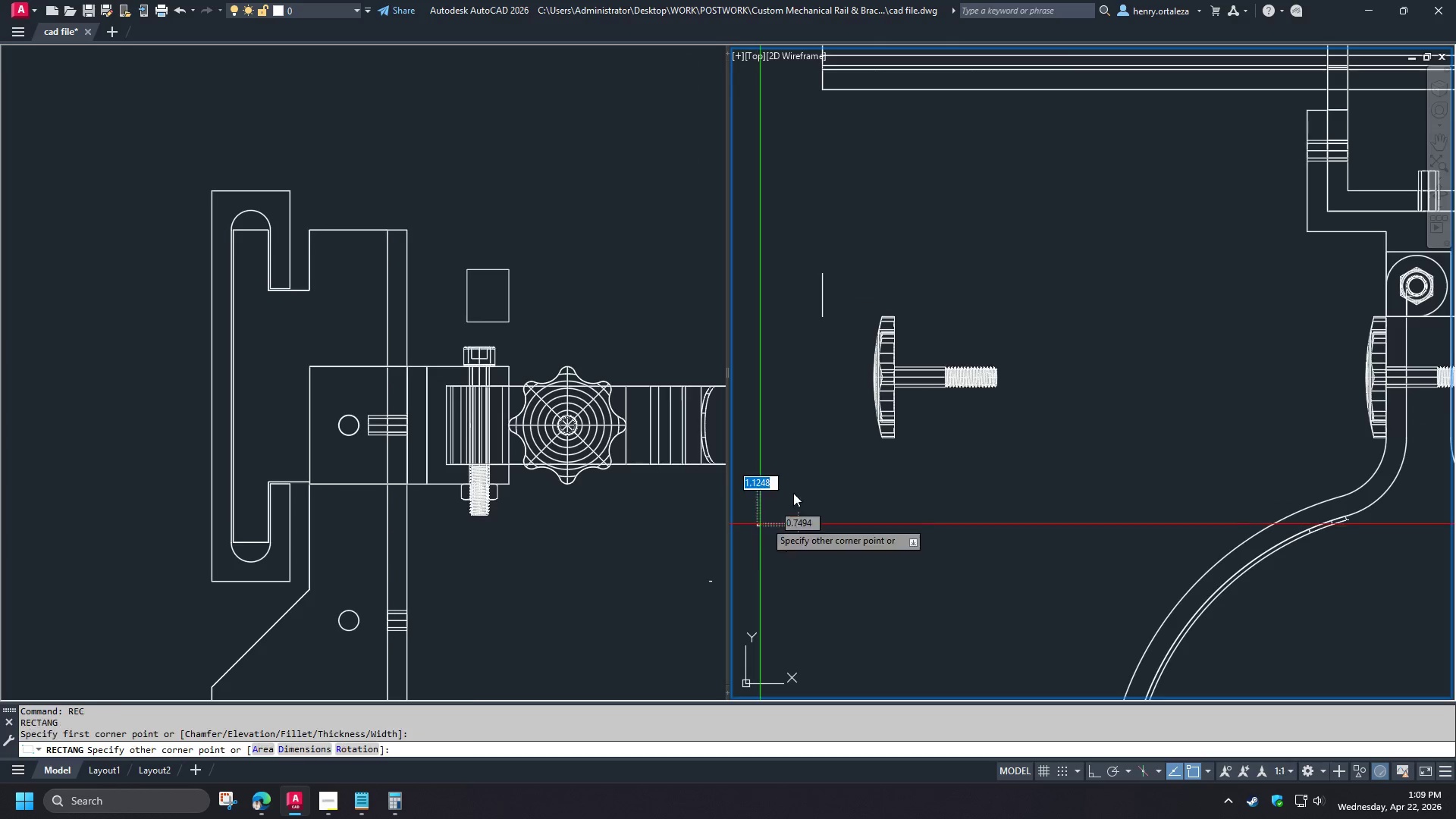 
left_click([817, 392])
 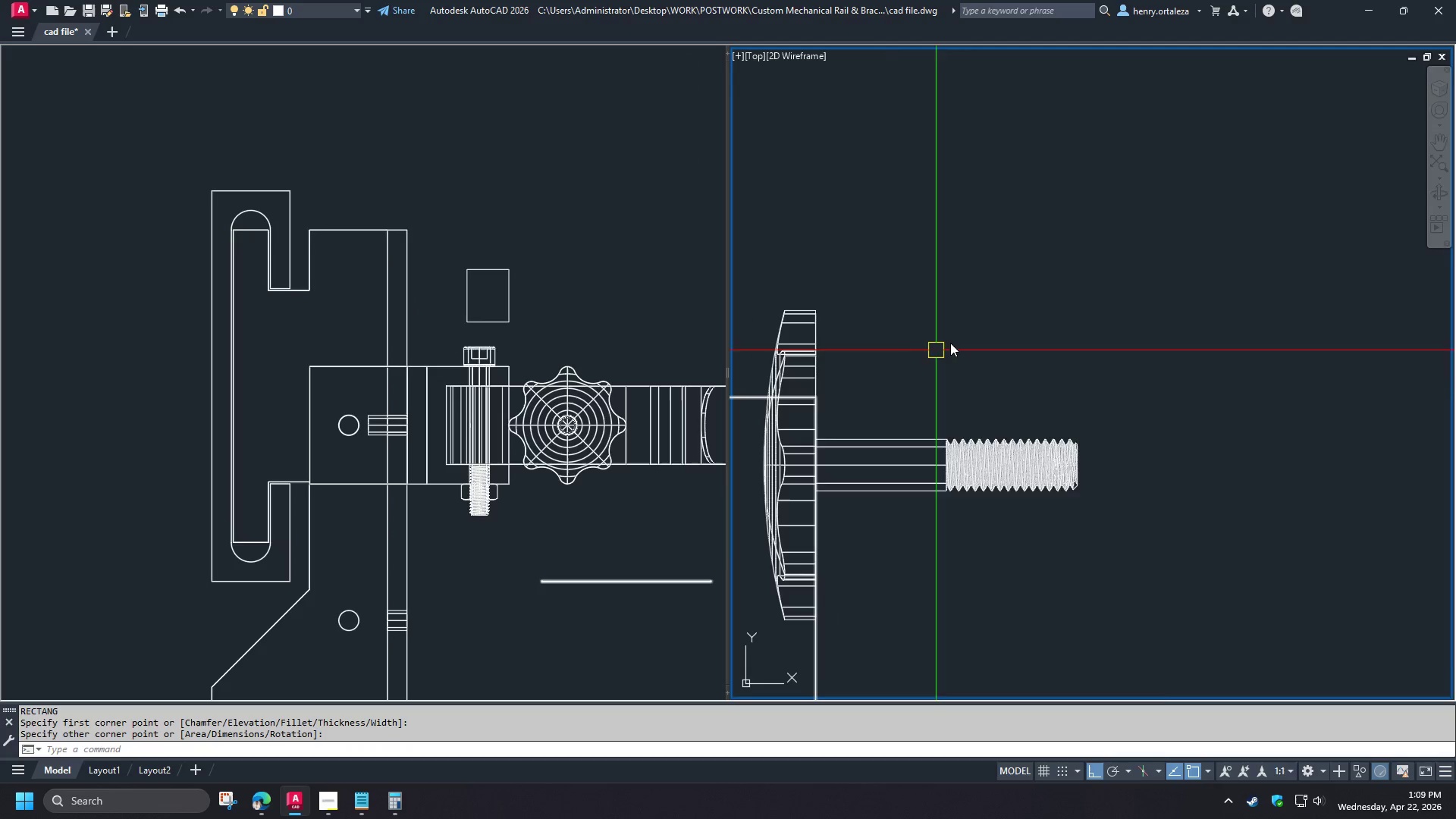 
scroll: coordinate [966, 421], scroll_direction: down, amount: 3.0
 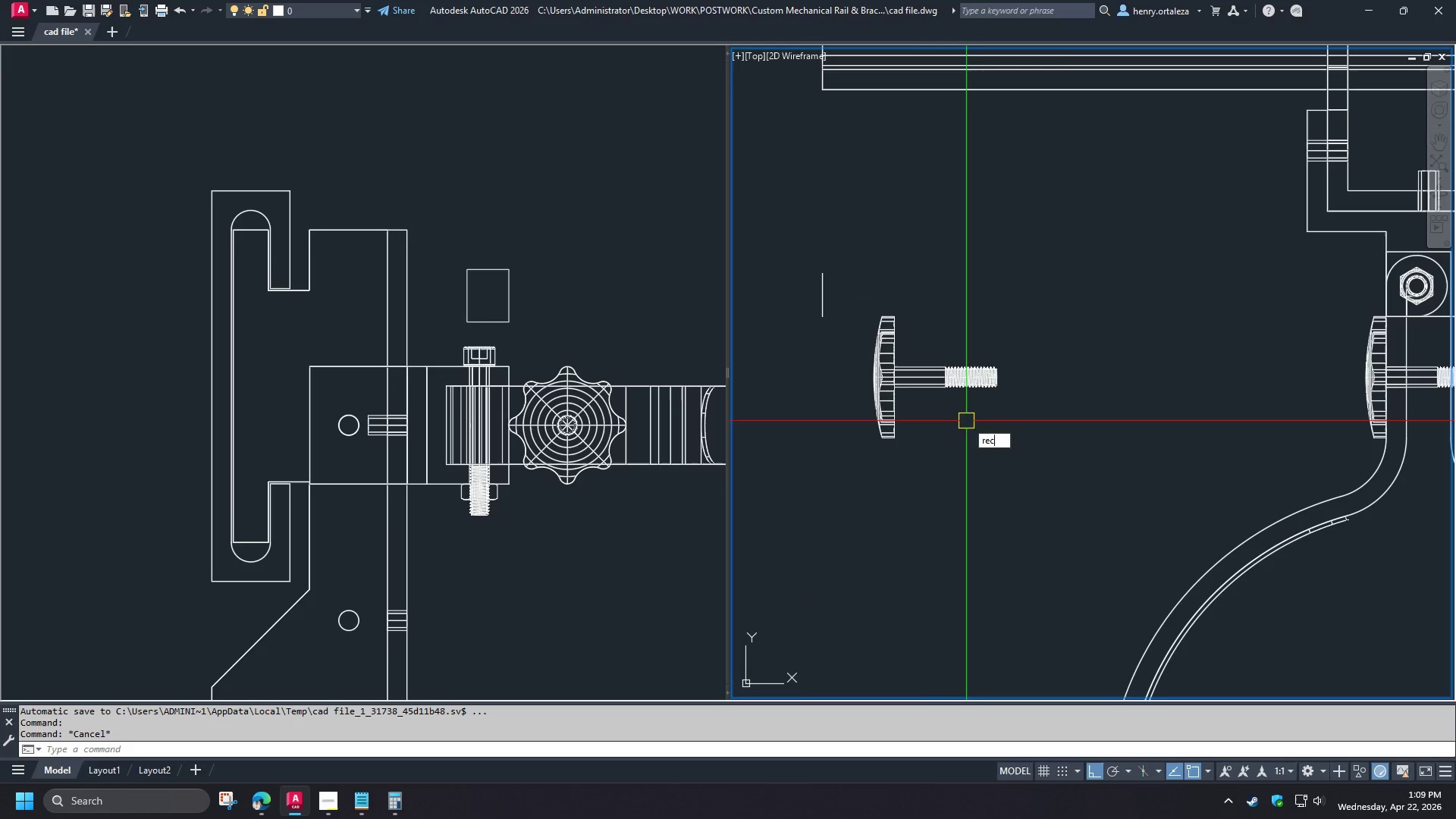 
key(O)
 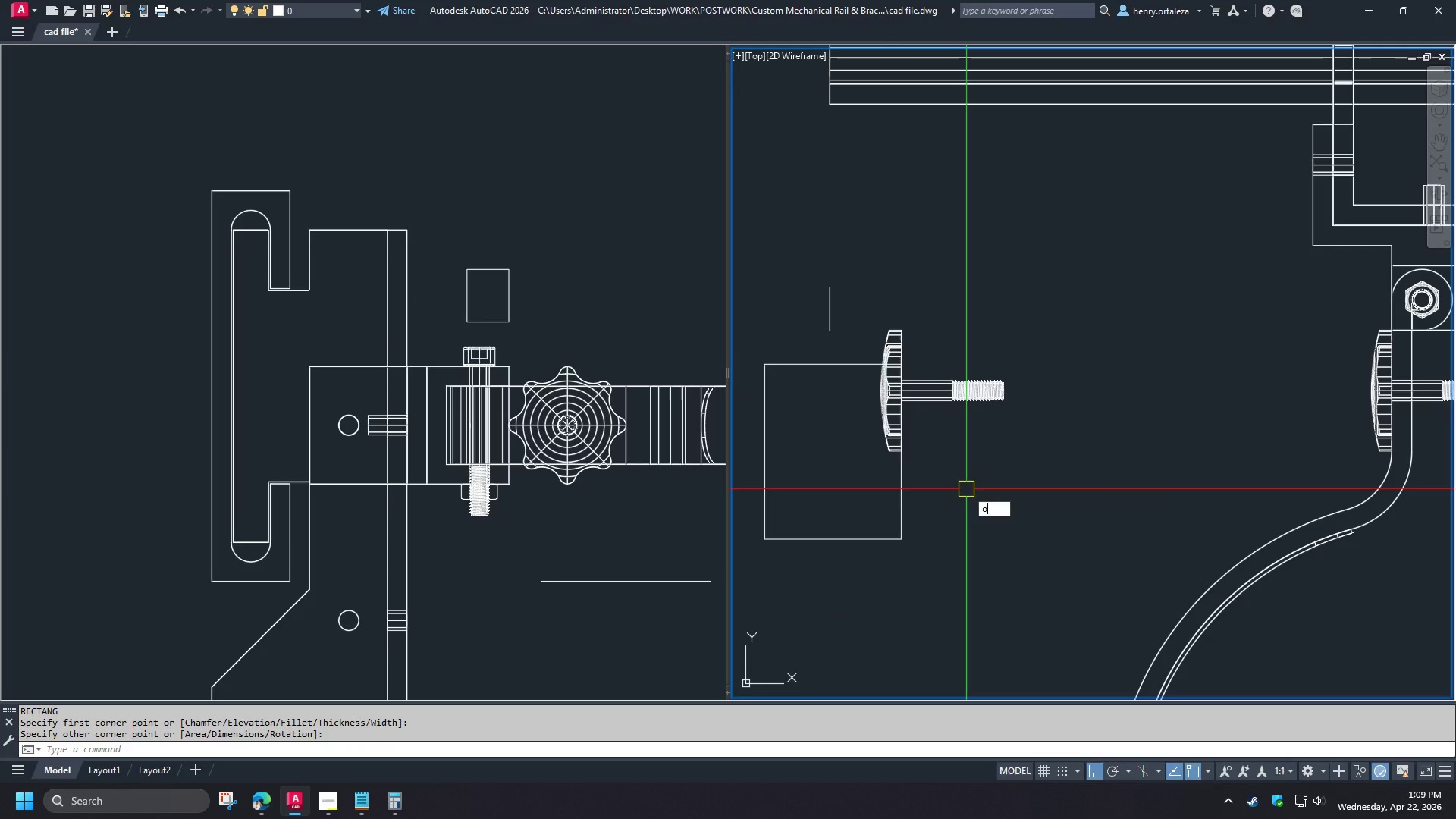 
key(Space)
 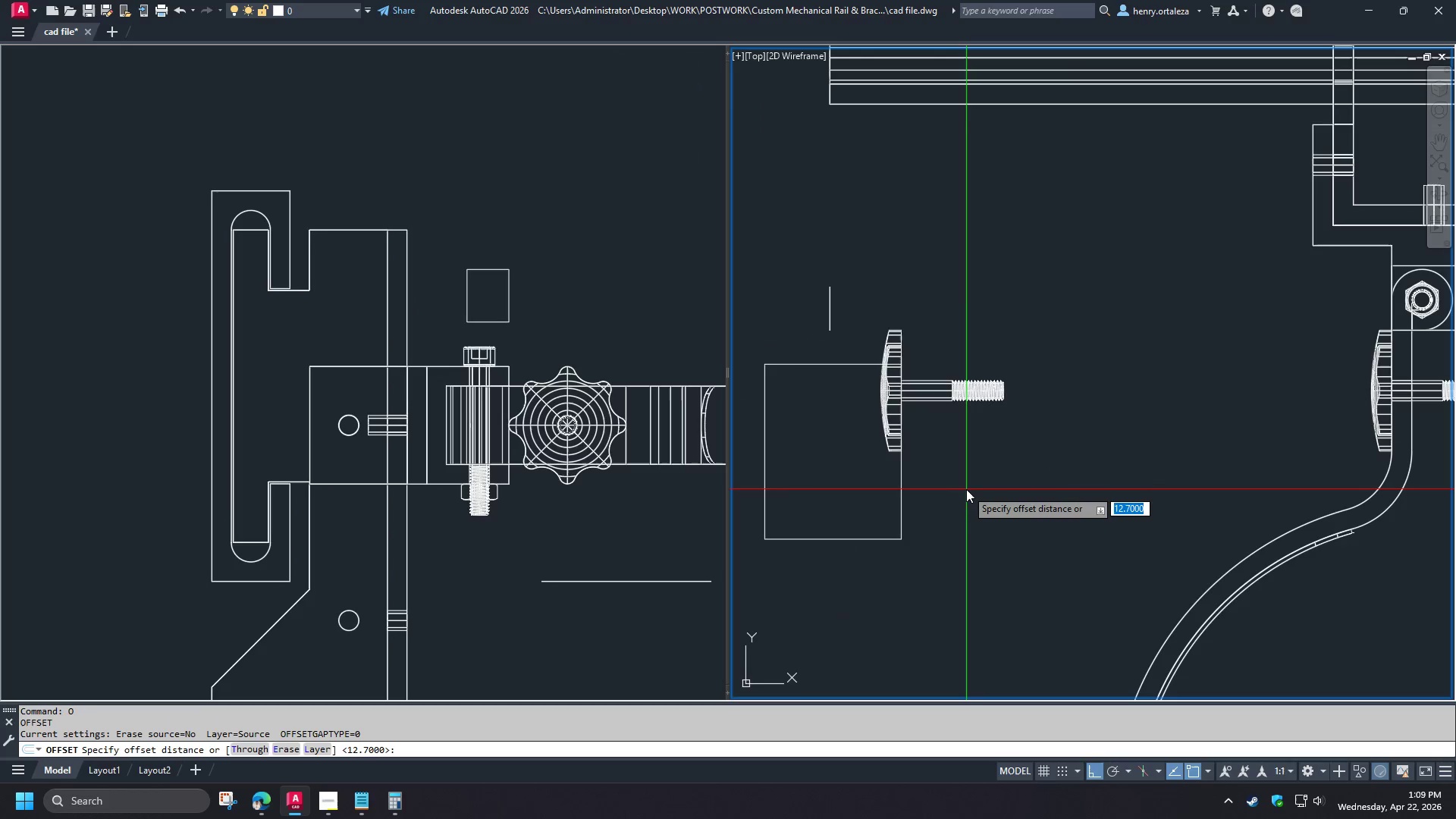 
key(T)
 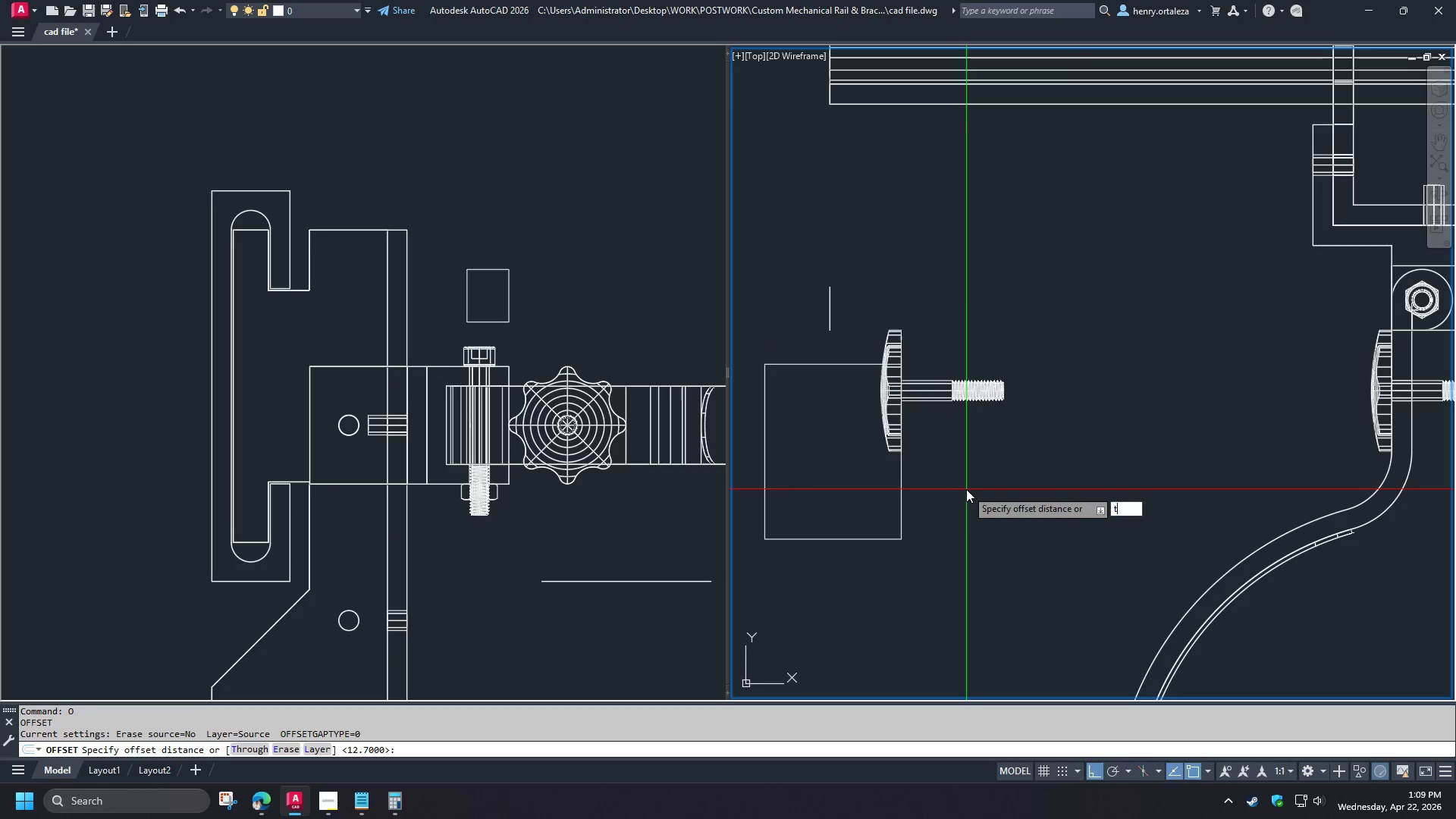 
key(Space)
 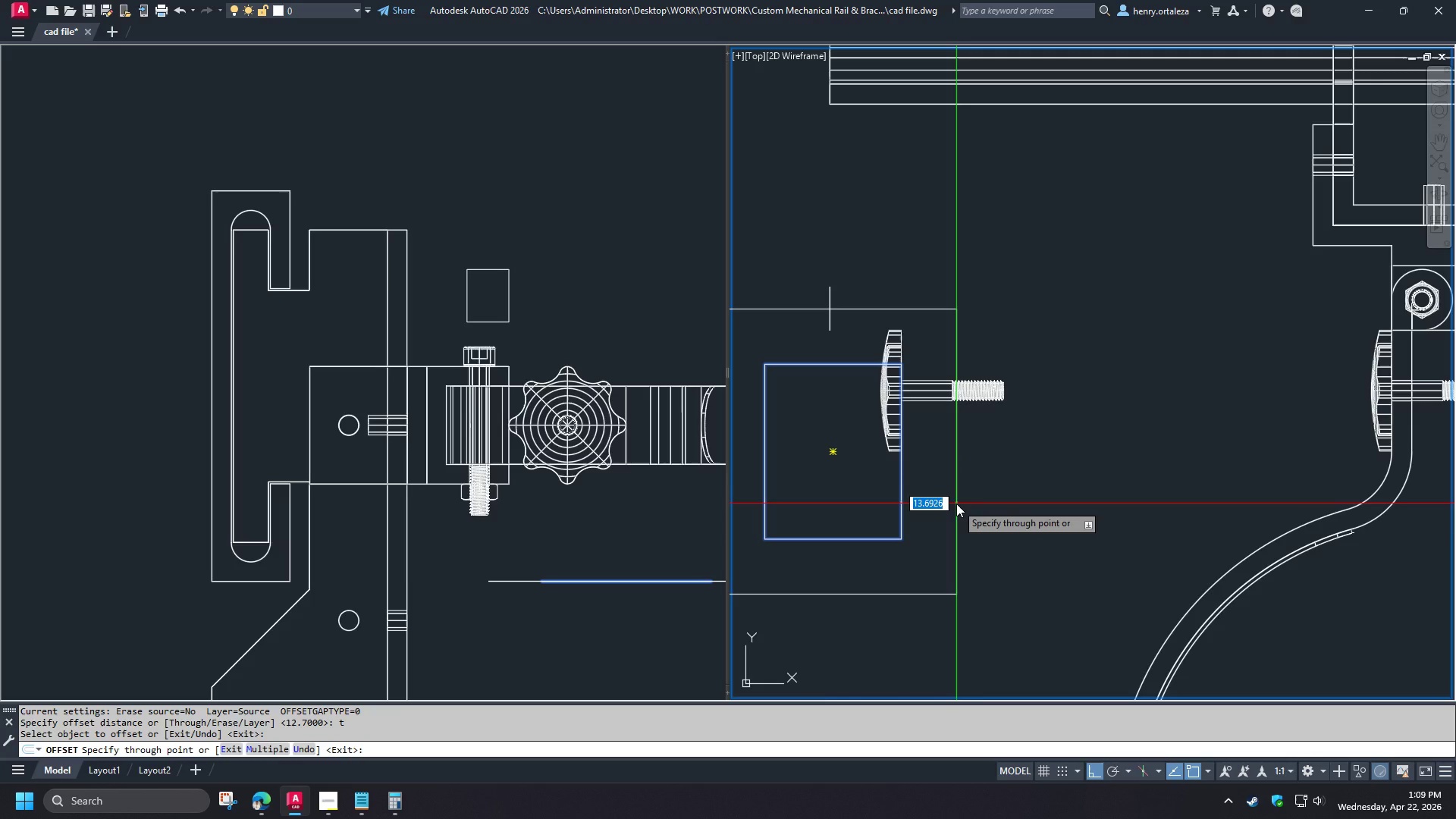 
scroll: coordinate [936, 320], scroll_direction: up, amount: 2.0
 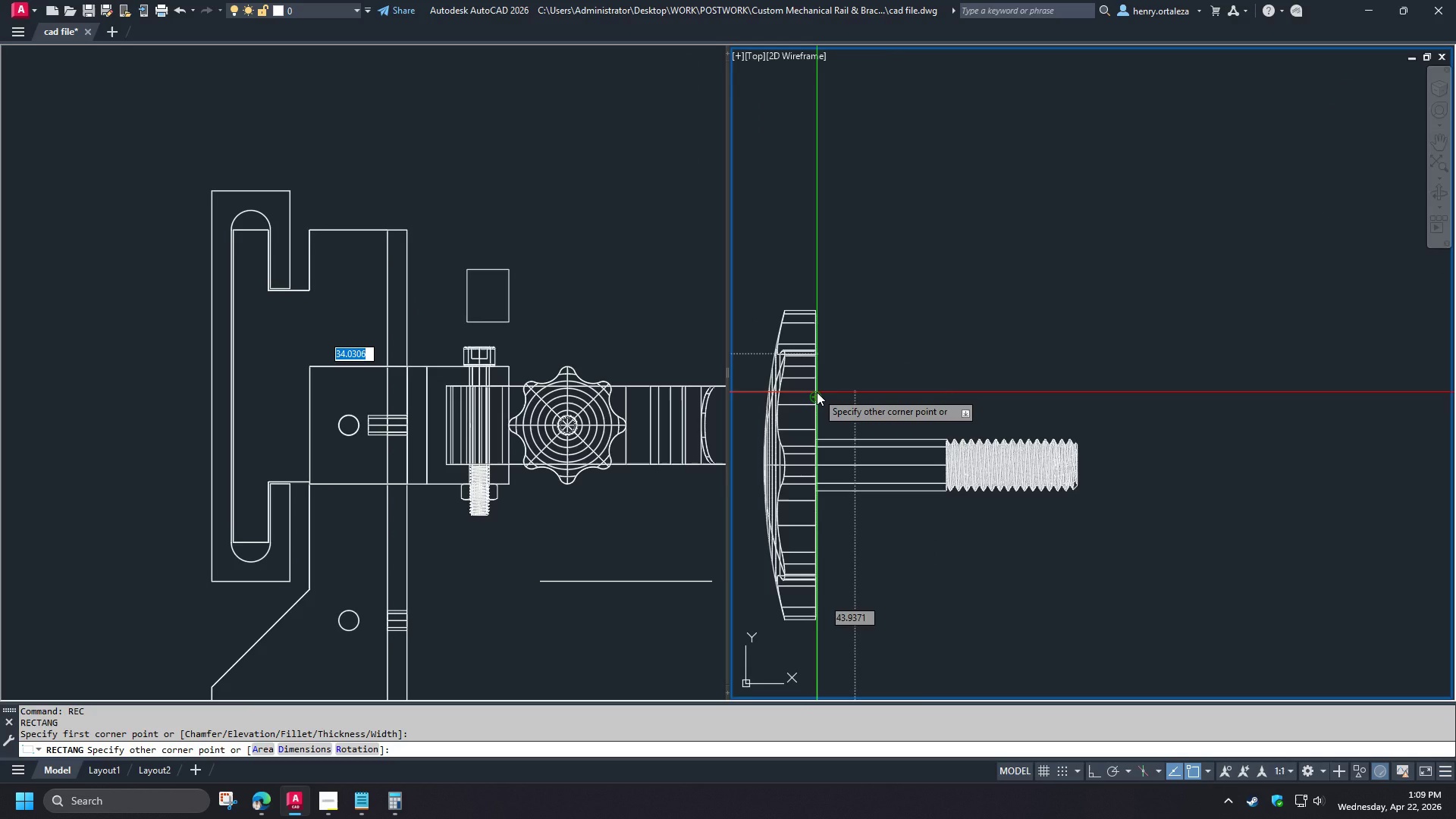 
key(Numpad1)
 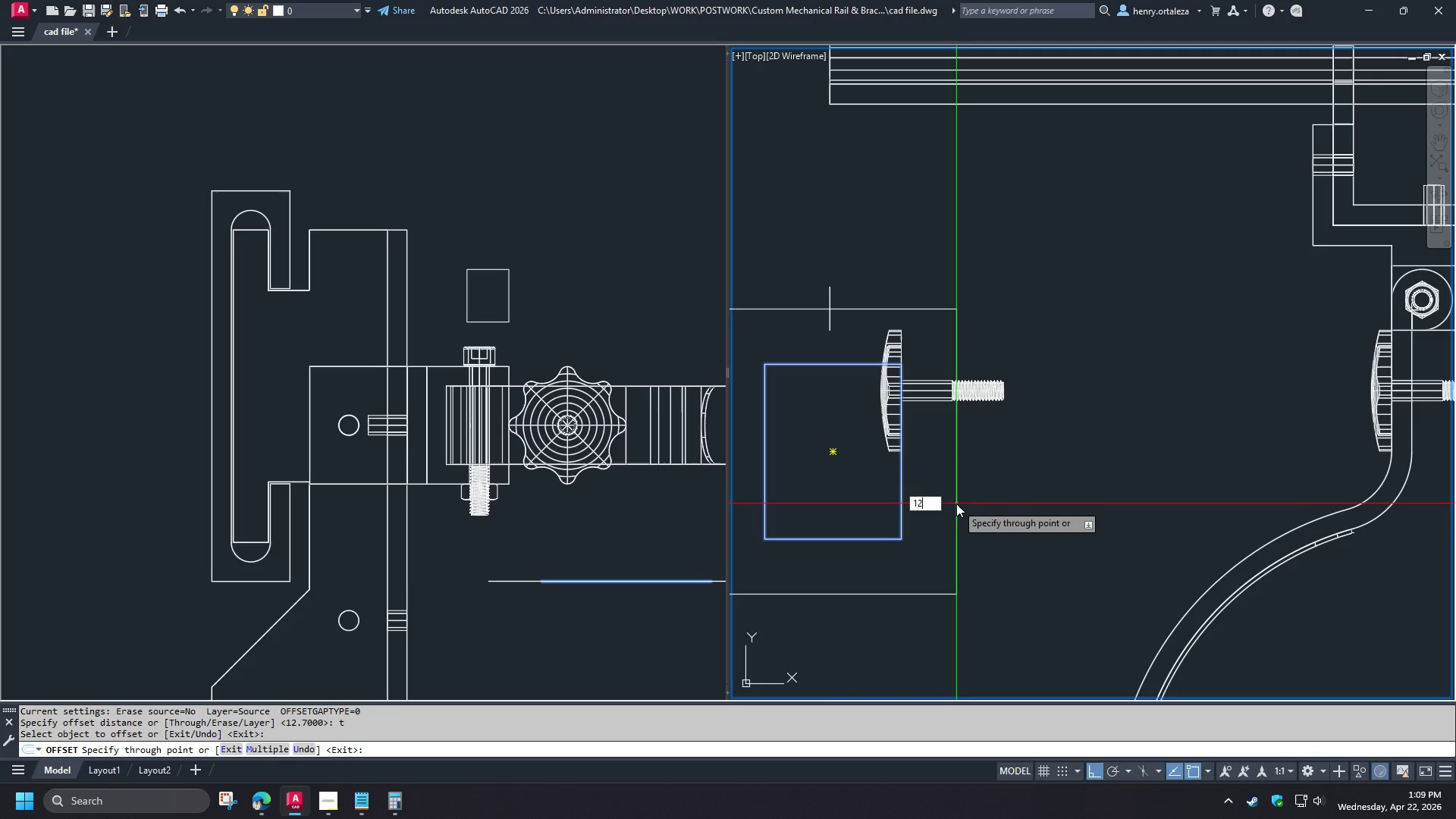 
key(Numpad2)
 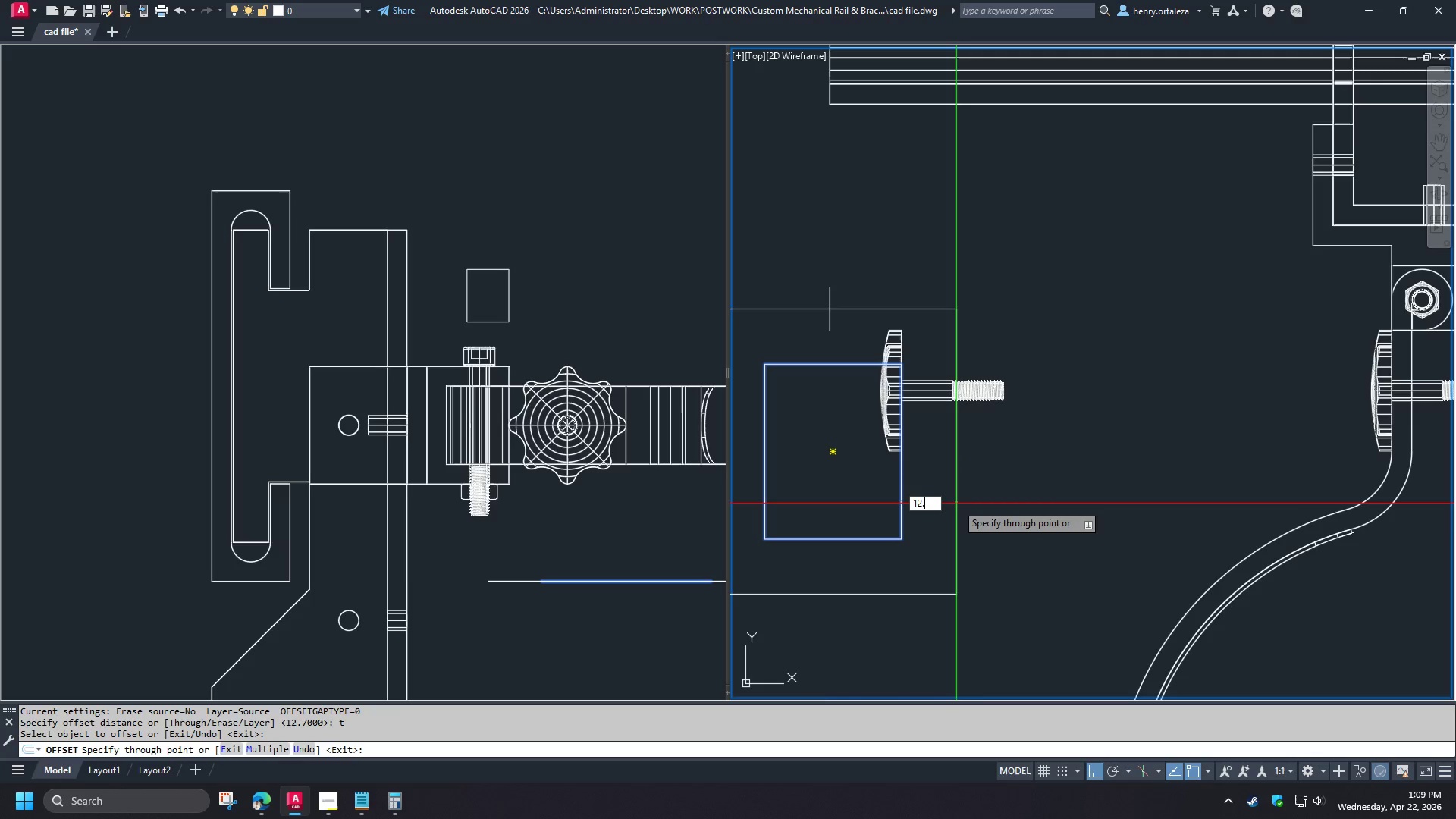 
key(NumpadDecimal)
 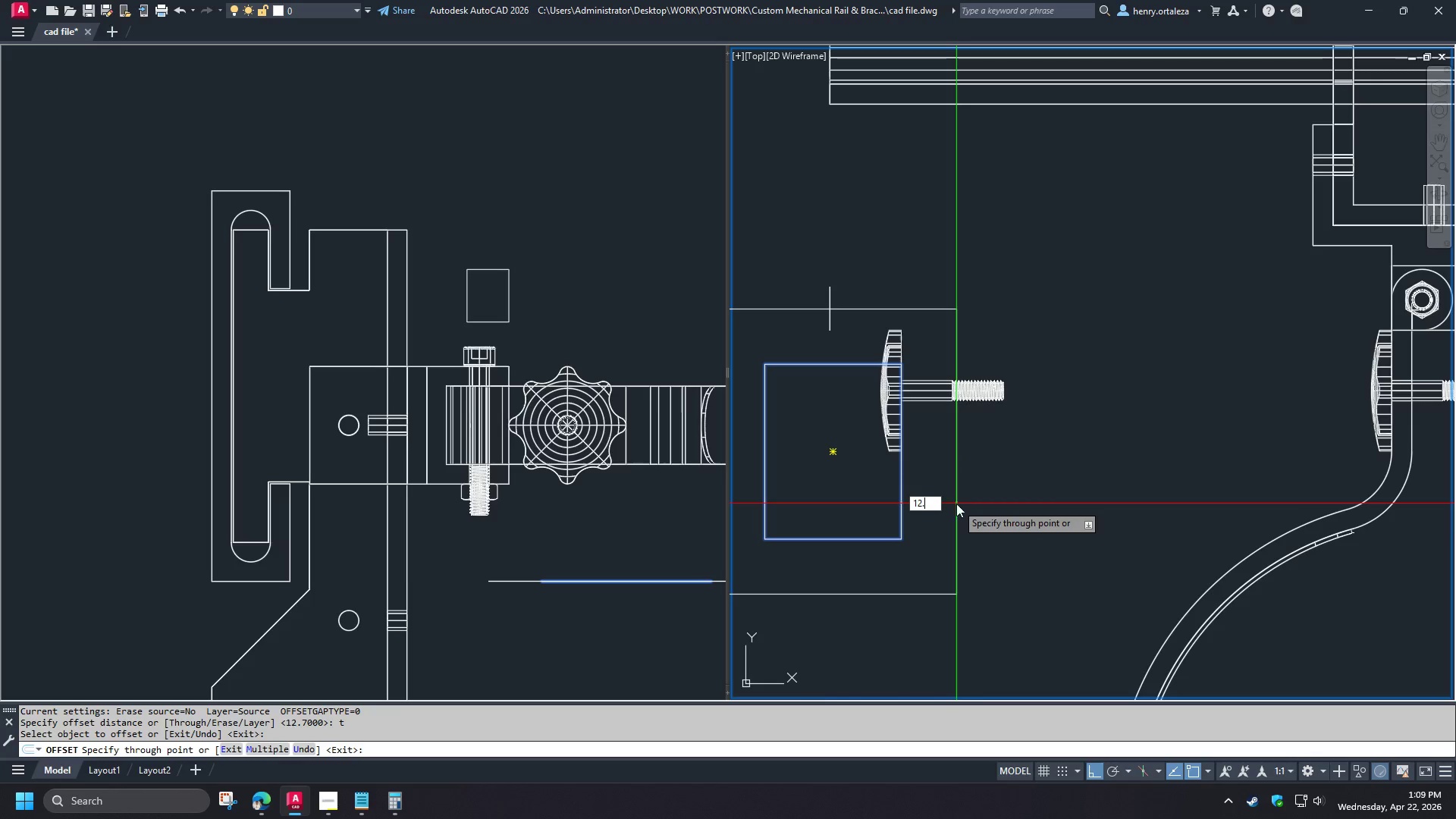 
key(Numpad7)
 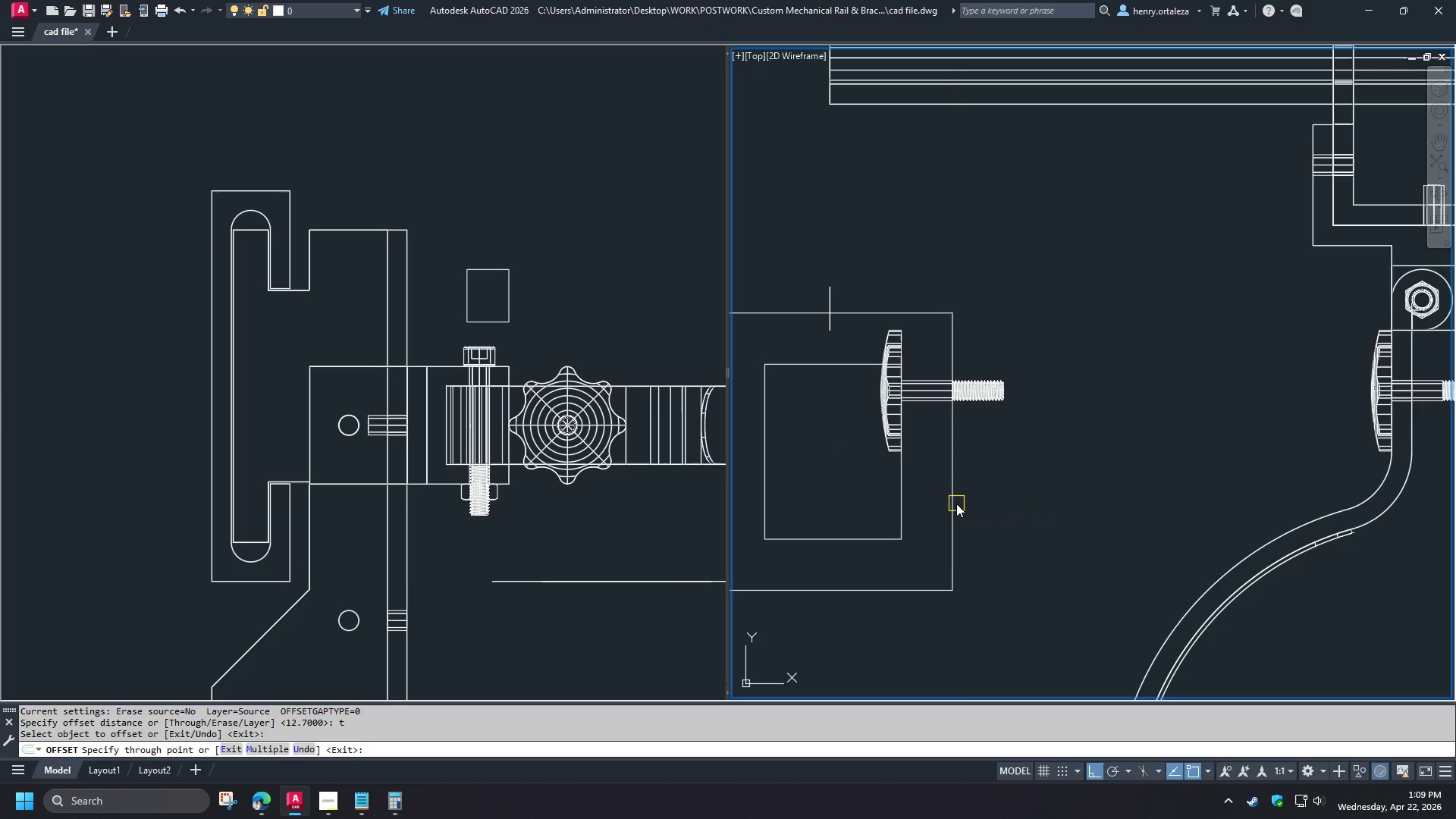 
key(NumpadEnter)
 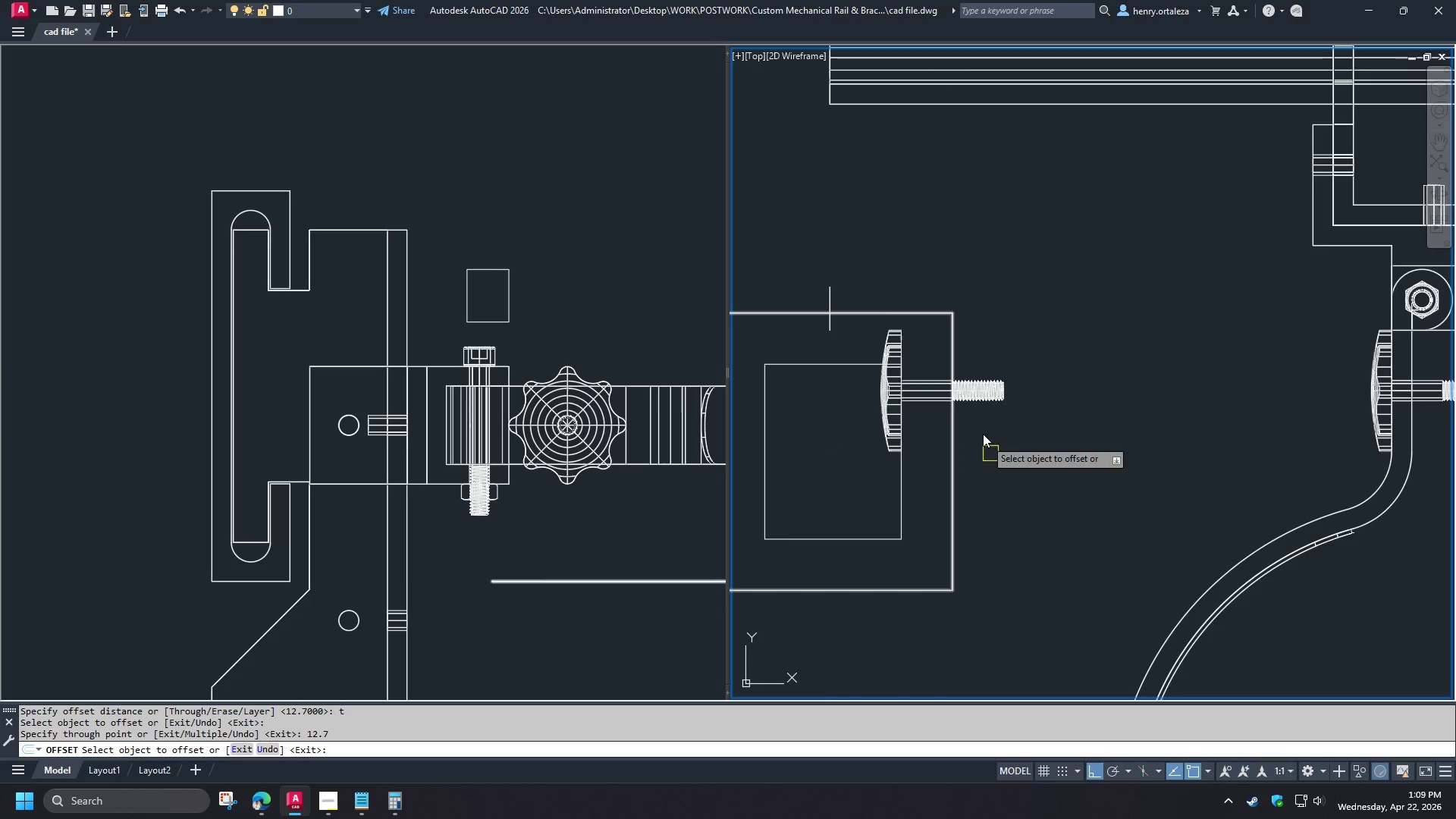 
scroll: coordinate [958, 343], scroll_direction: down, amount: 2.0
 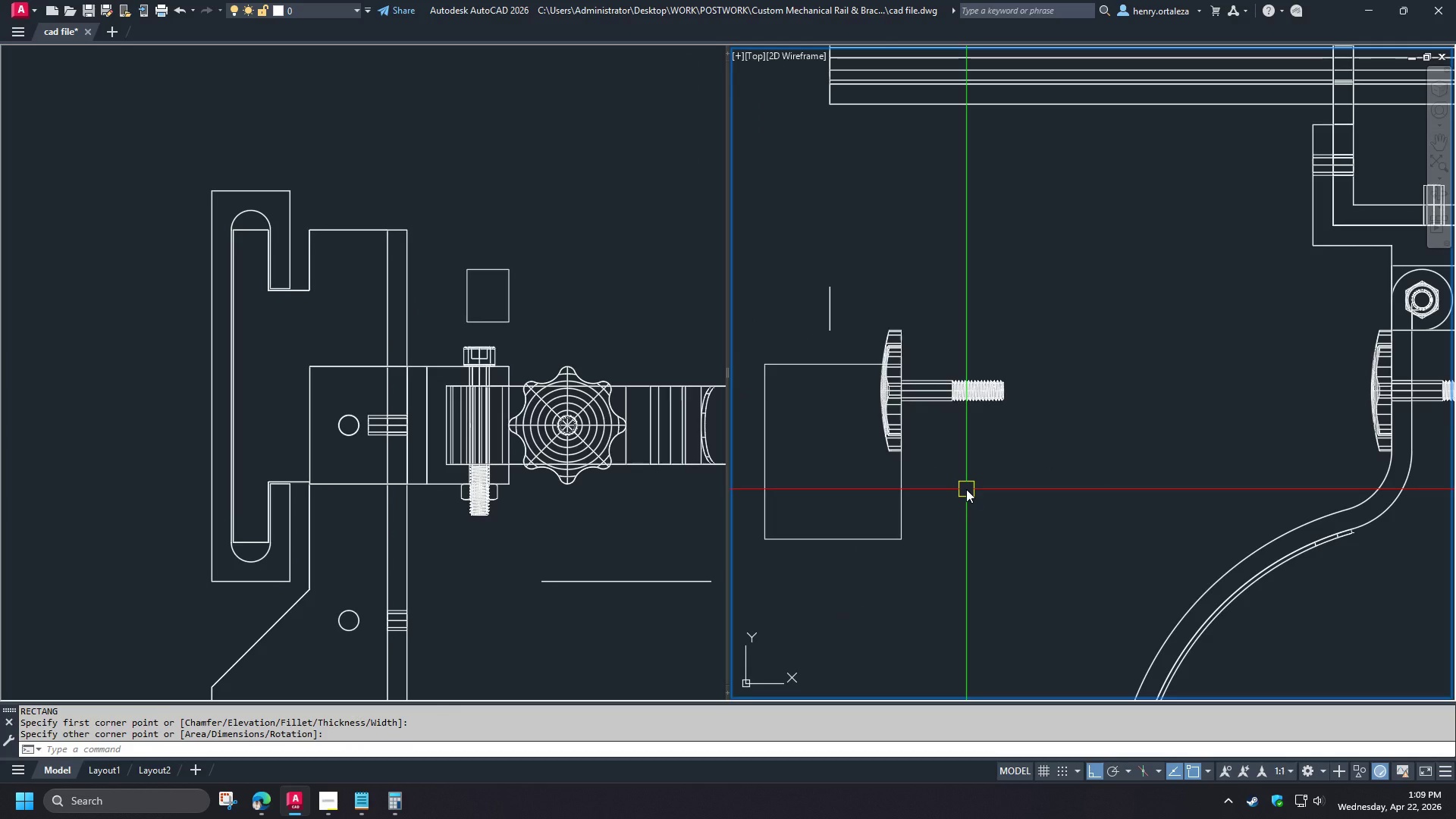 
scroll: coordinate [972, 425], scroll_direction: up, amount: 2.0
 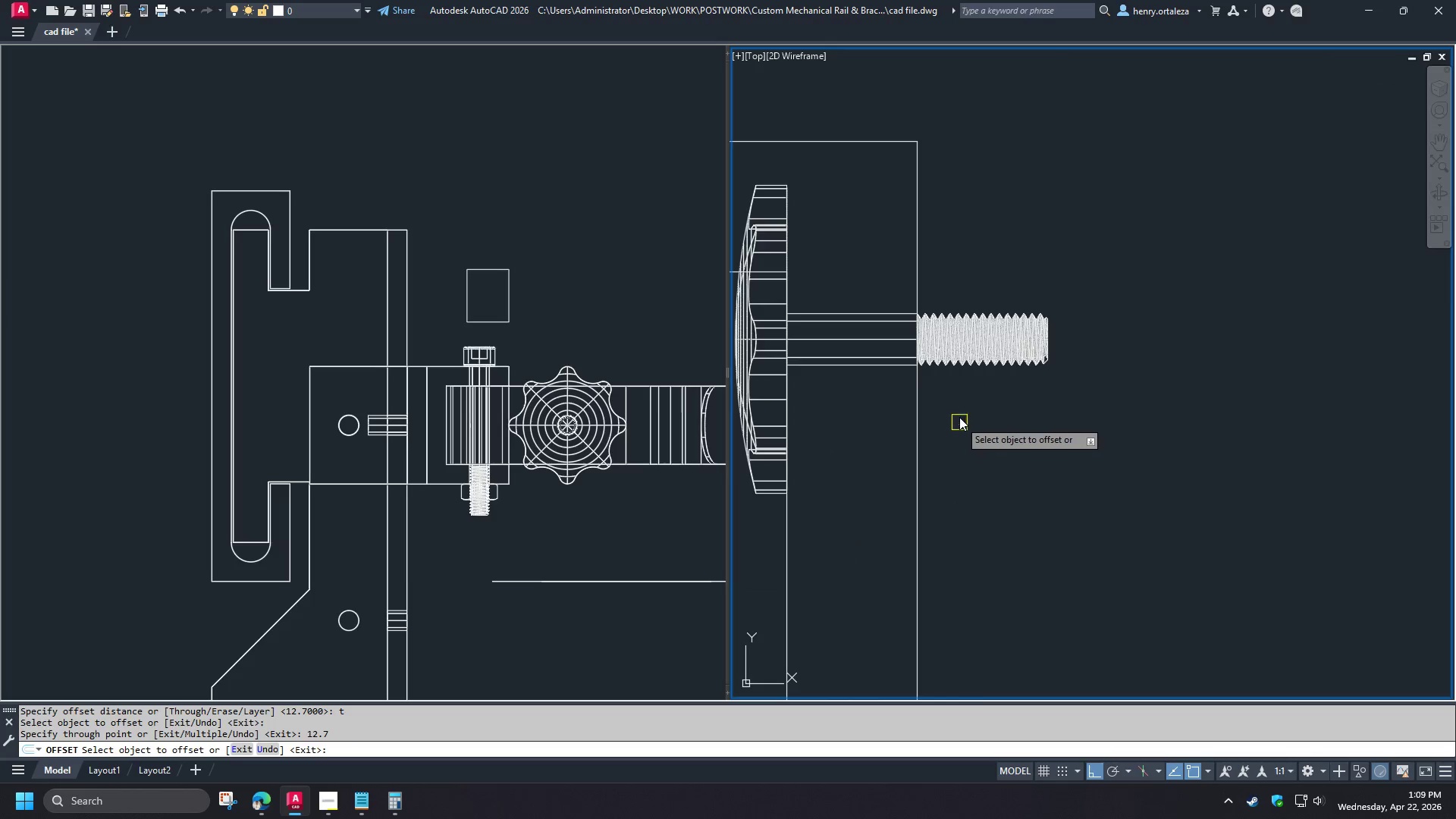 
wait(6.06)
 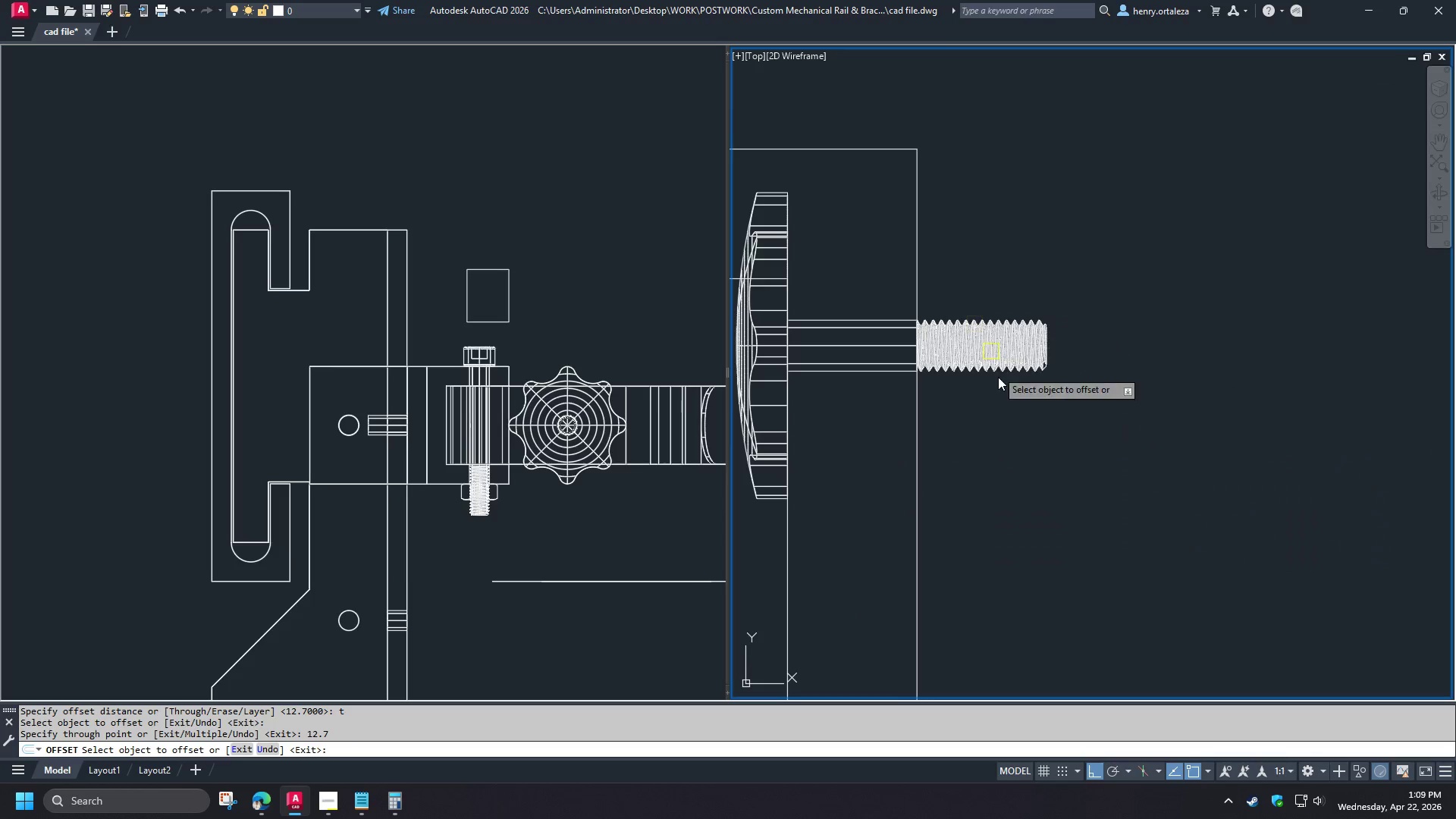 
left_click_drag(start_coordinate=[916, 452], to_coordinate=[959, 460])
 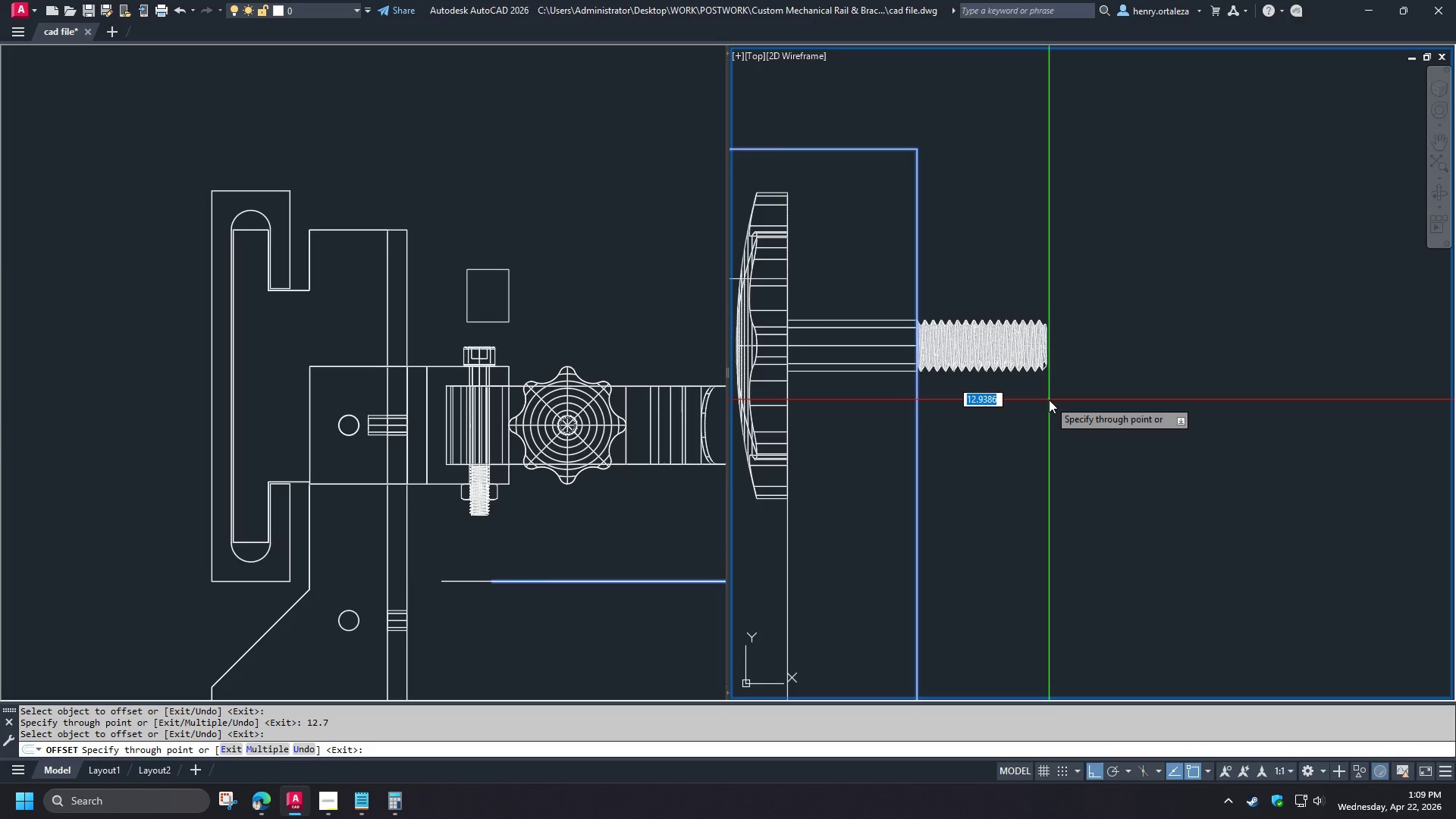 
scroll: coordinate [930, 292], scroll_direction: up, amount: 4.0
 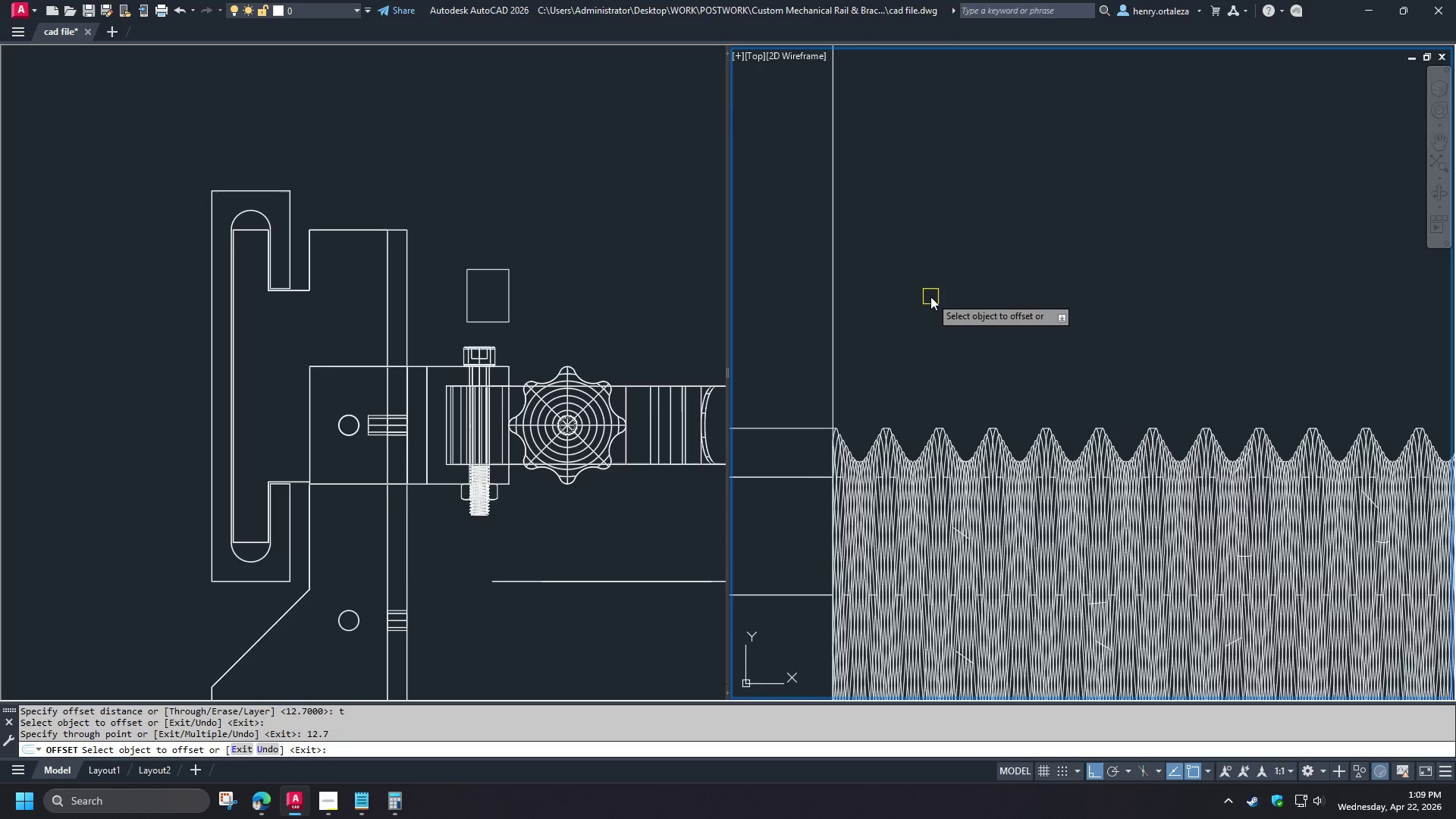 
scroll: coordinate [932, 300], scroll_direction: down, amount: 4.0
 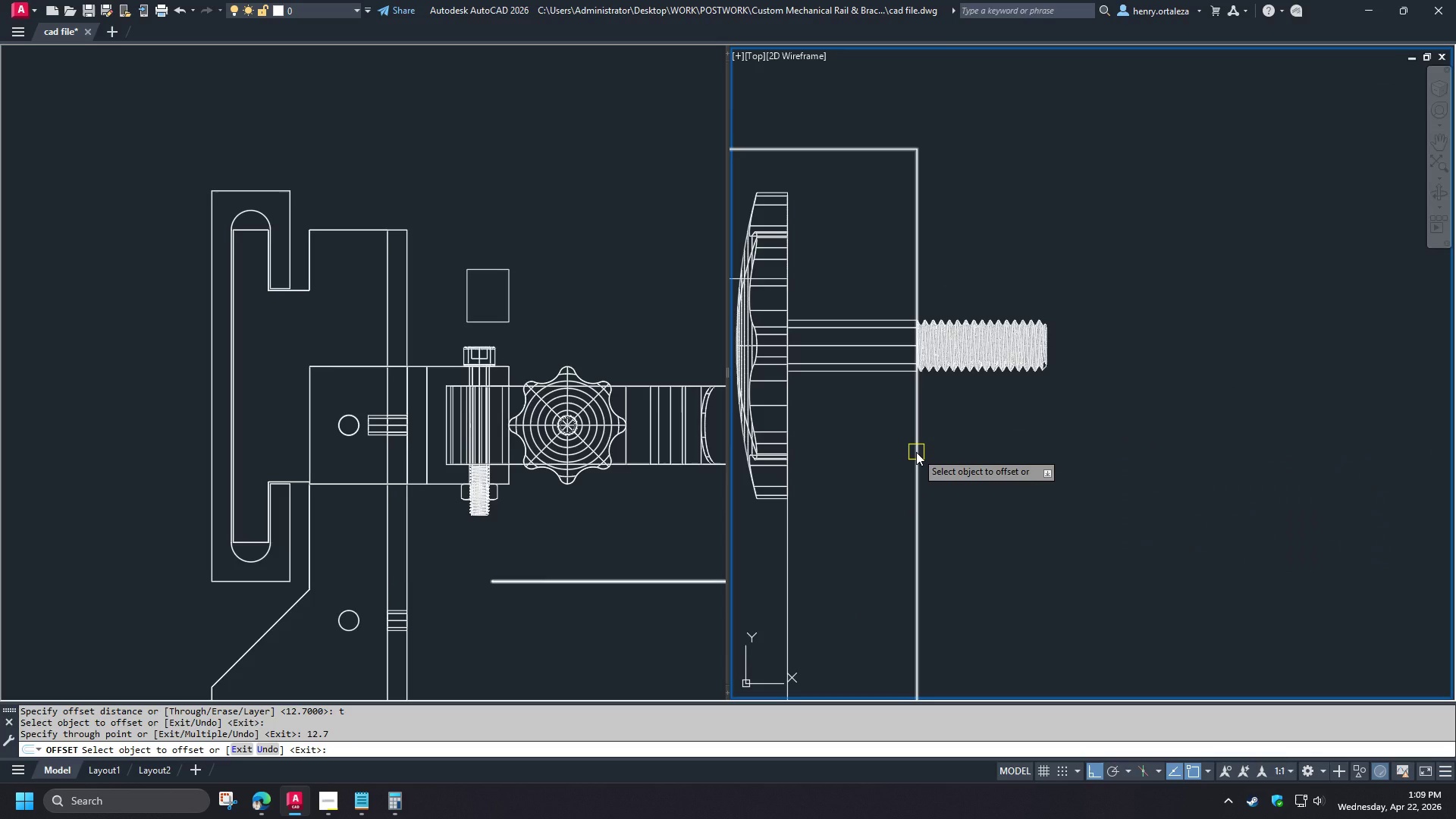 
key(Numpad1)
 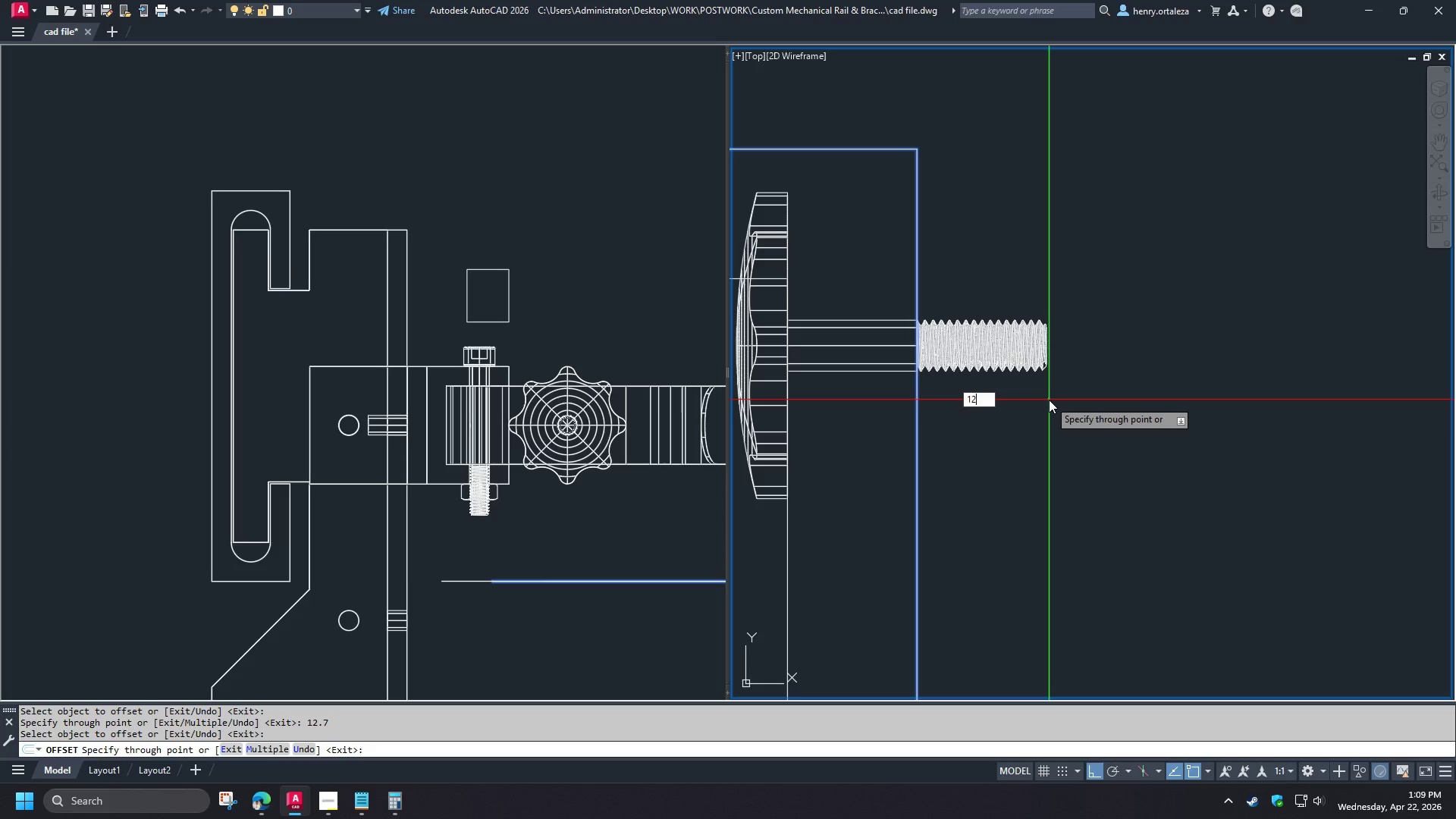 
key(Numpad2)
 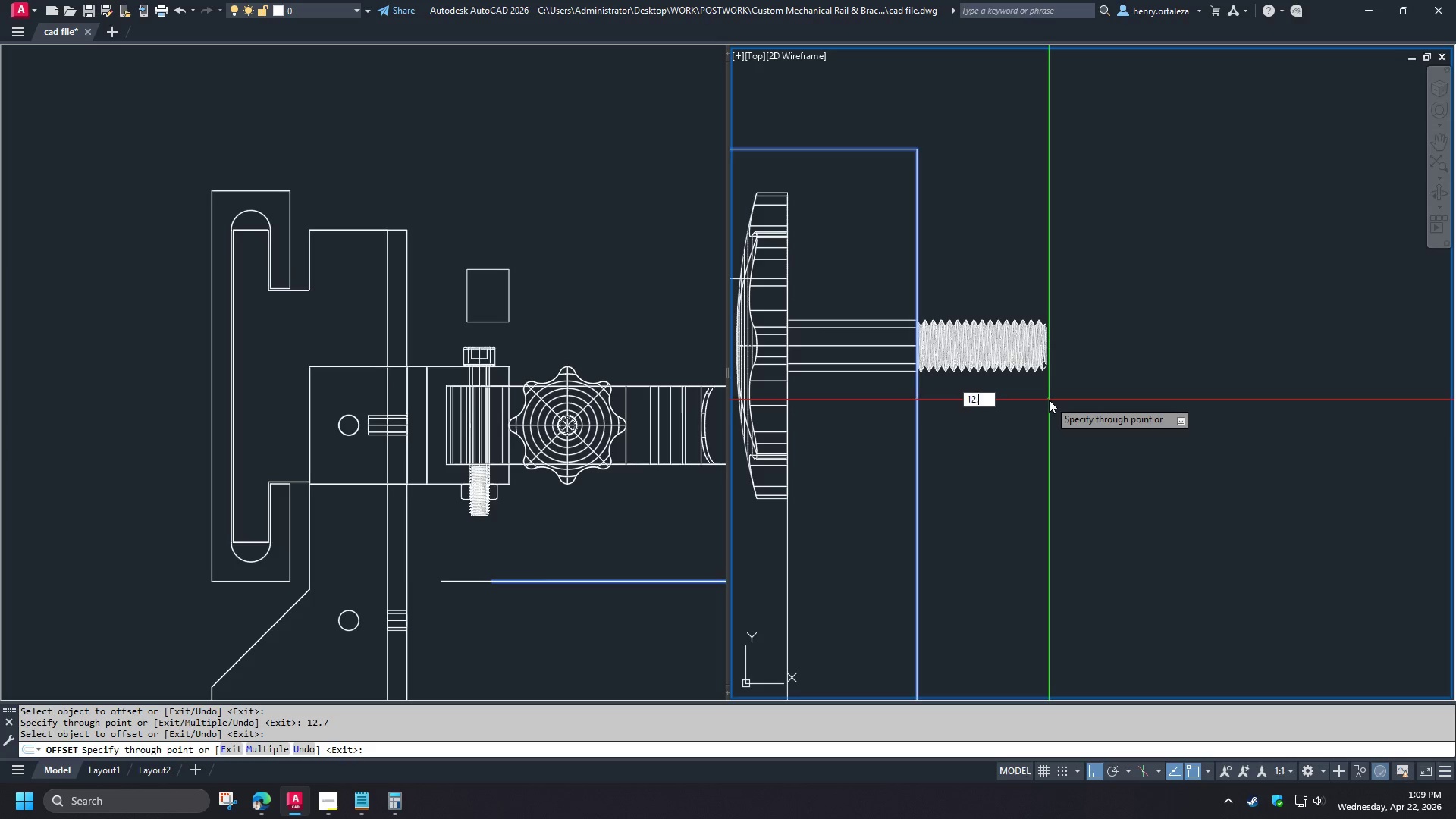 
key(NumpadDecimal)
 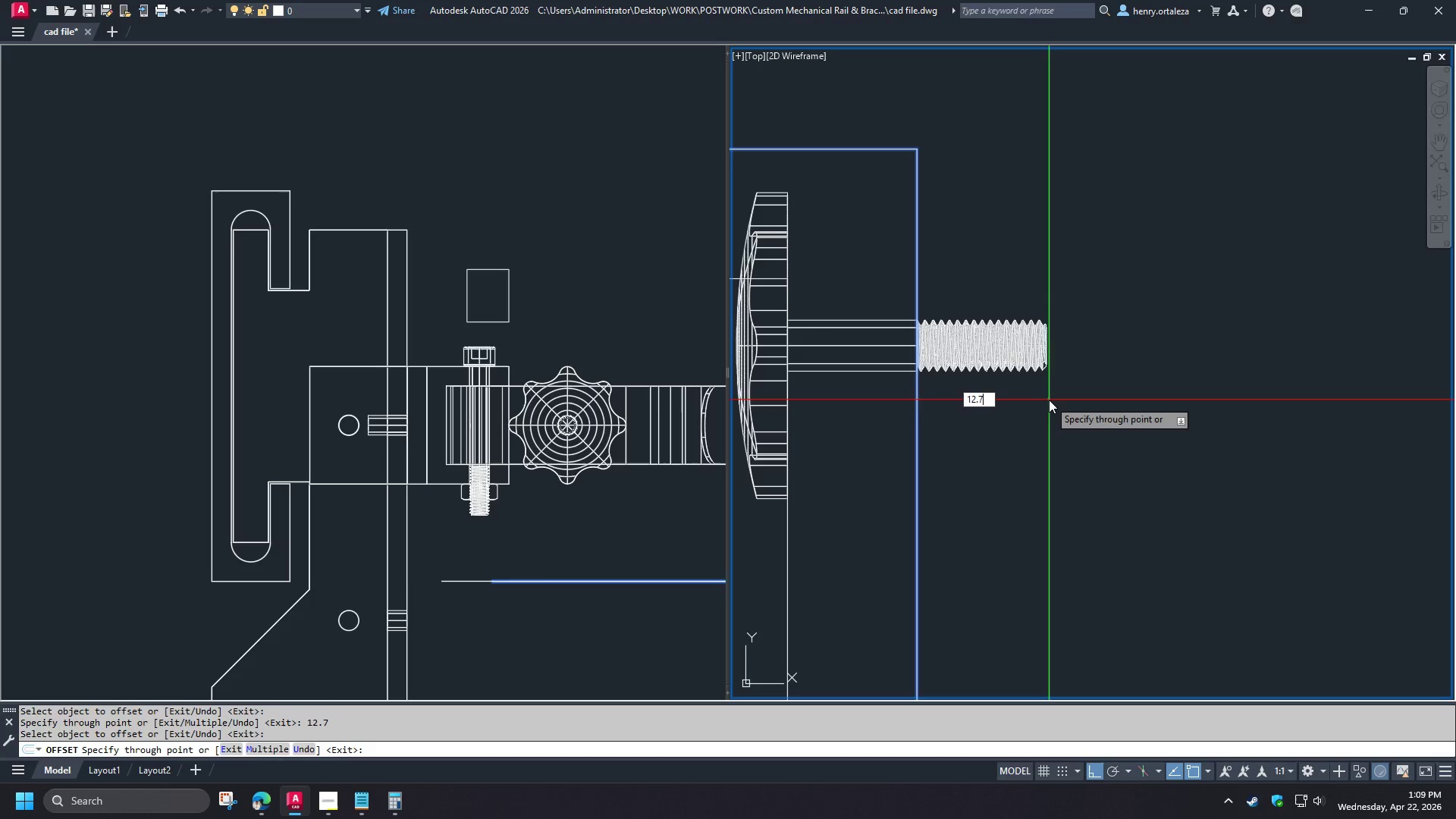 
key(Numpad7)
 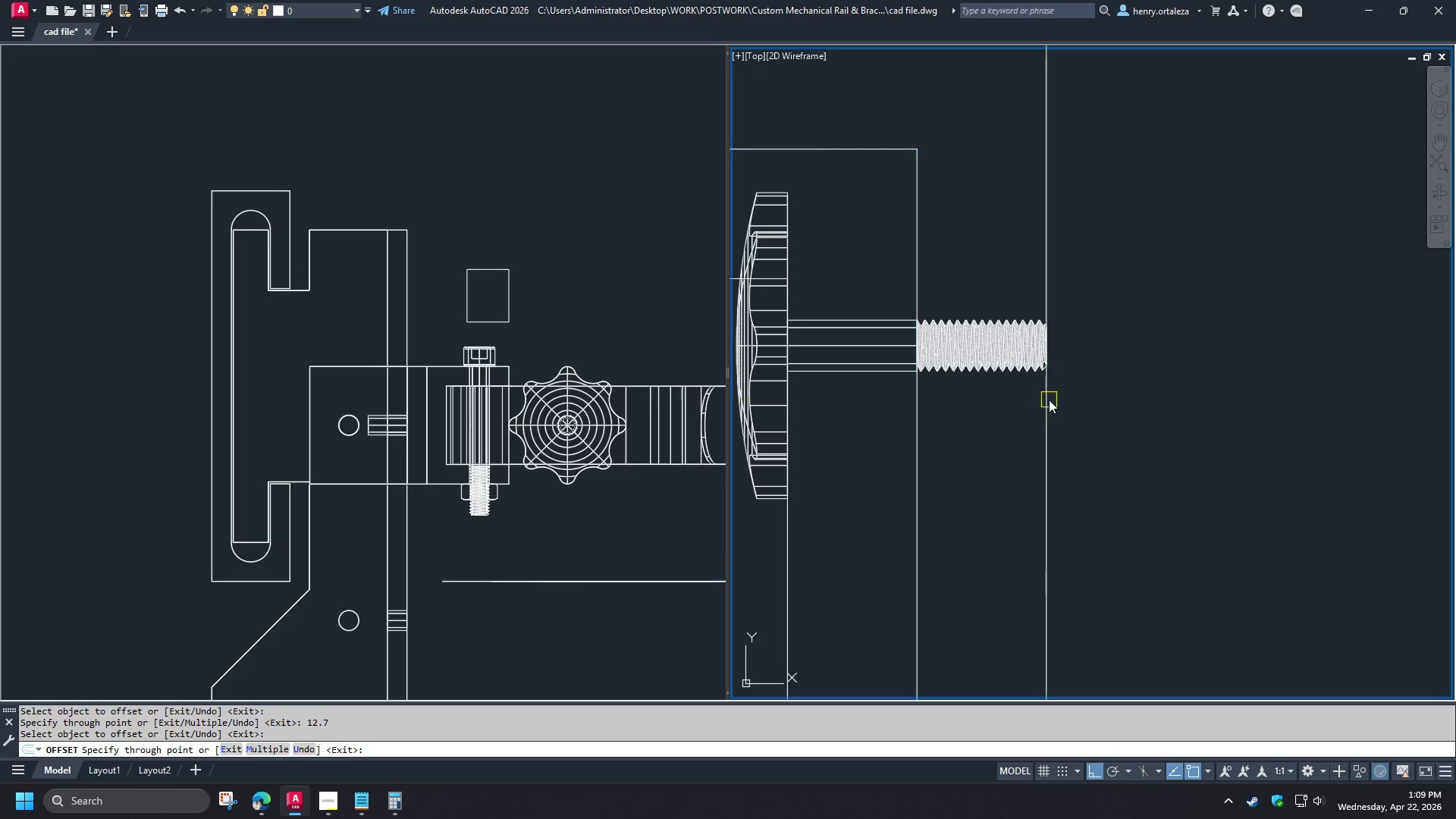 
key(NumpadEnter)
 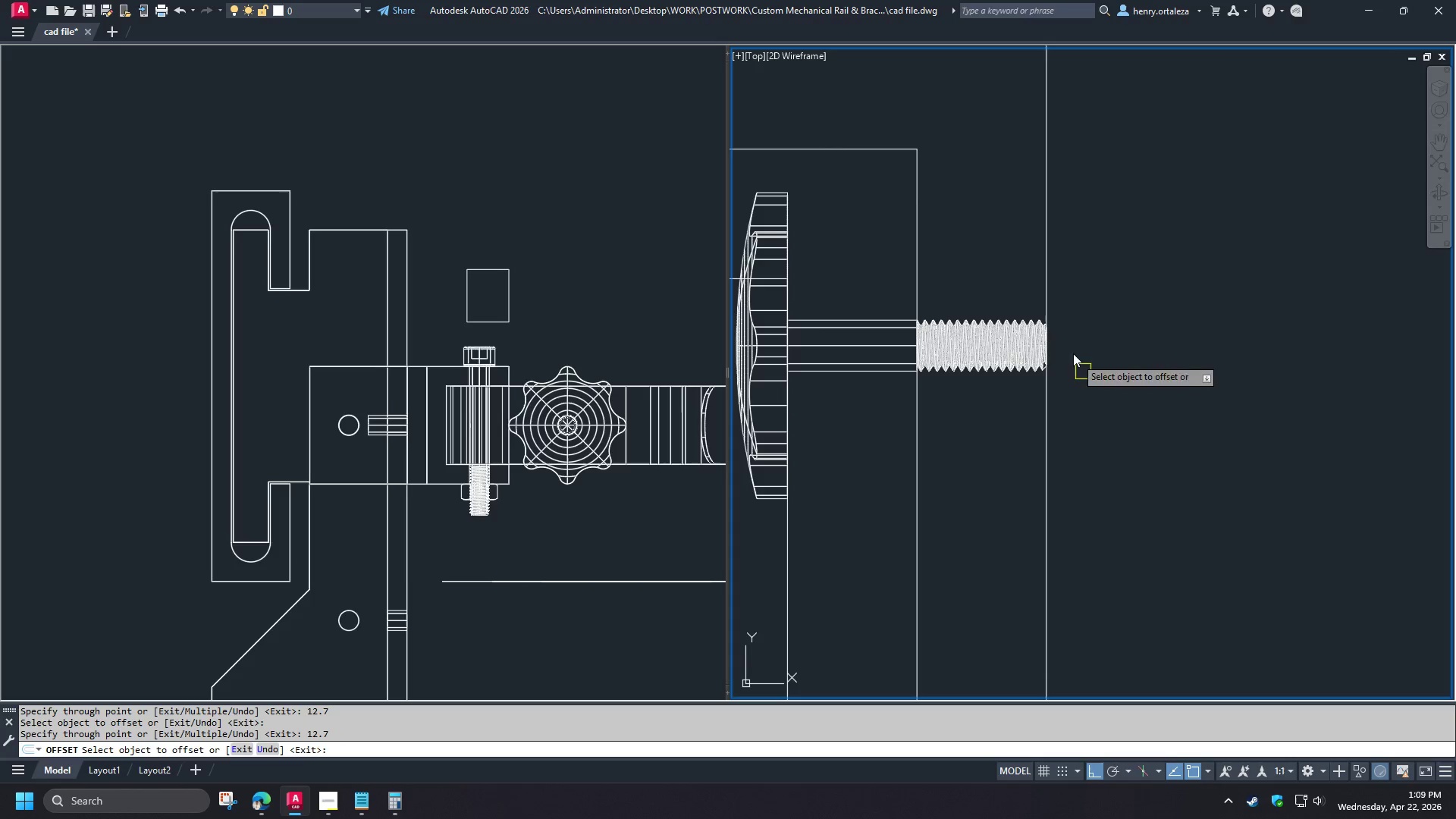 
key(Space)
 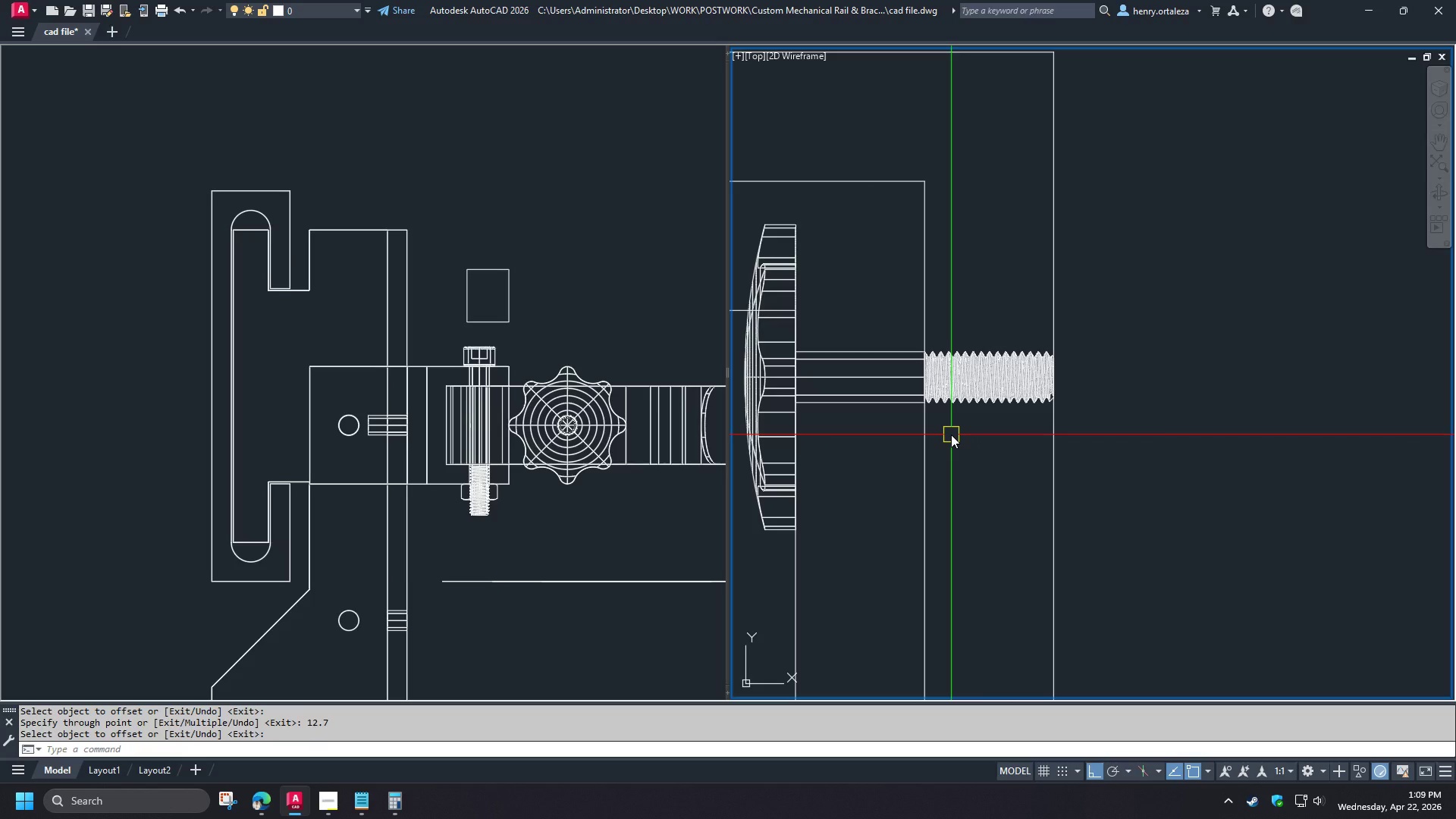 
scroll: coordinate [1065, 330], scroll_direction: up, amount: 2.0
 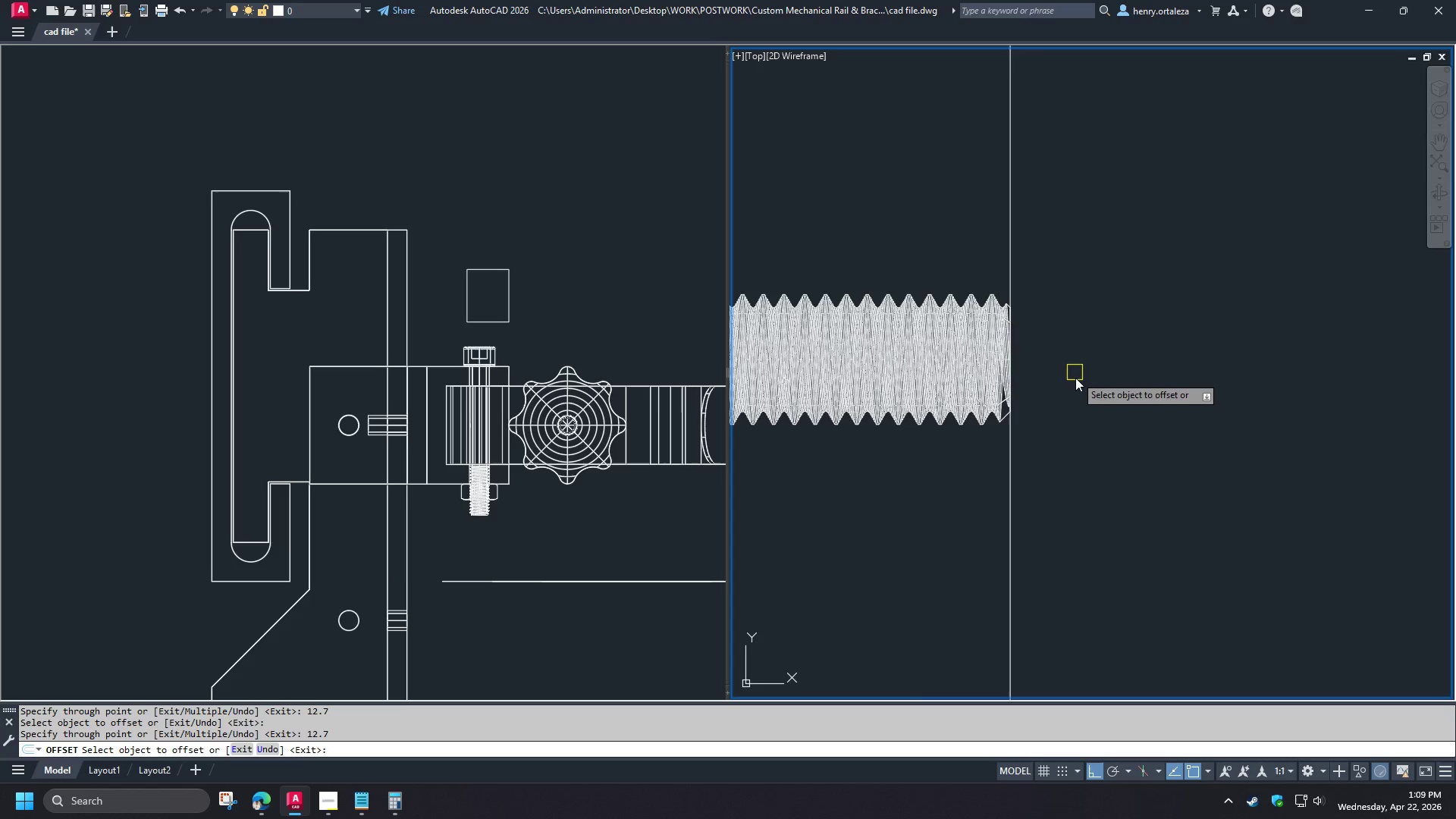 
scroll: coordinate [1081, 388], scroll_direction: down, amount: 2.0
 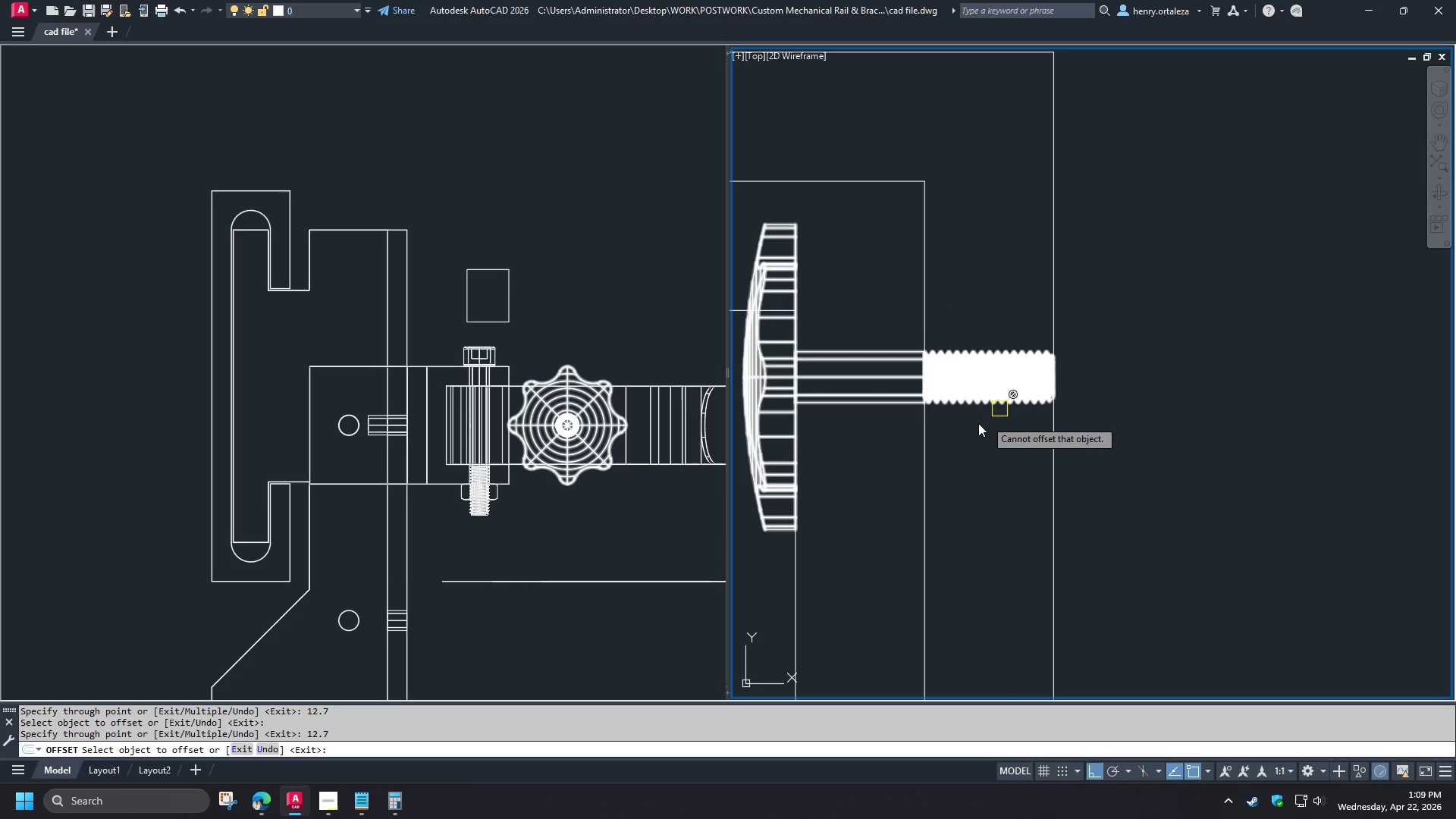 
wait(7.19)
 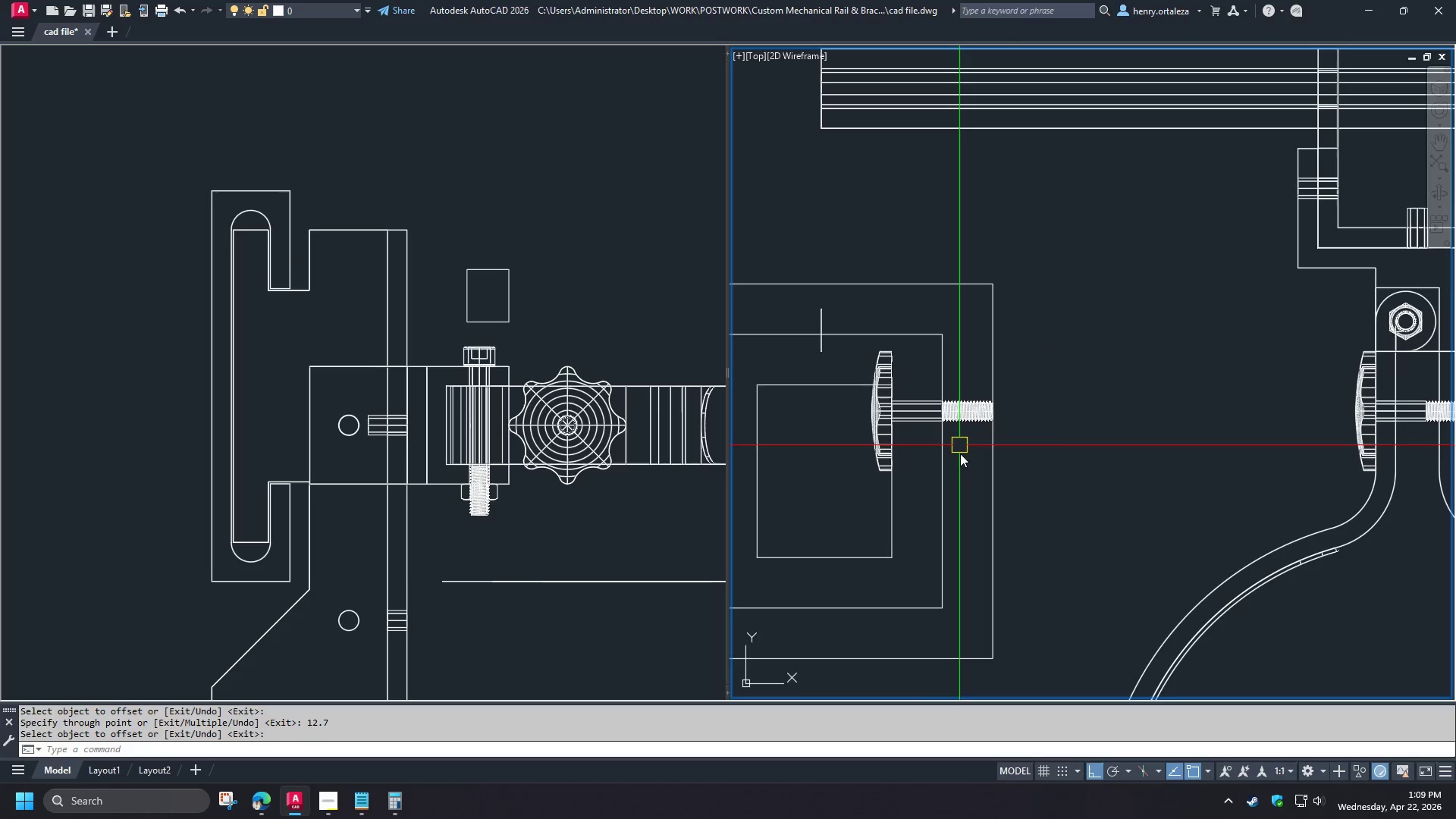 
key(S)
 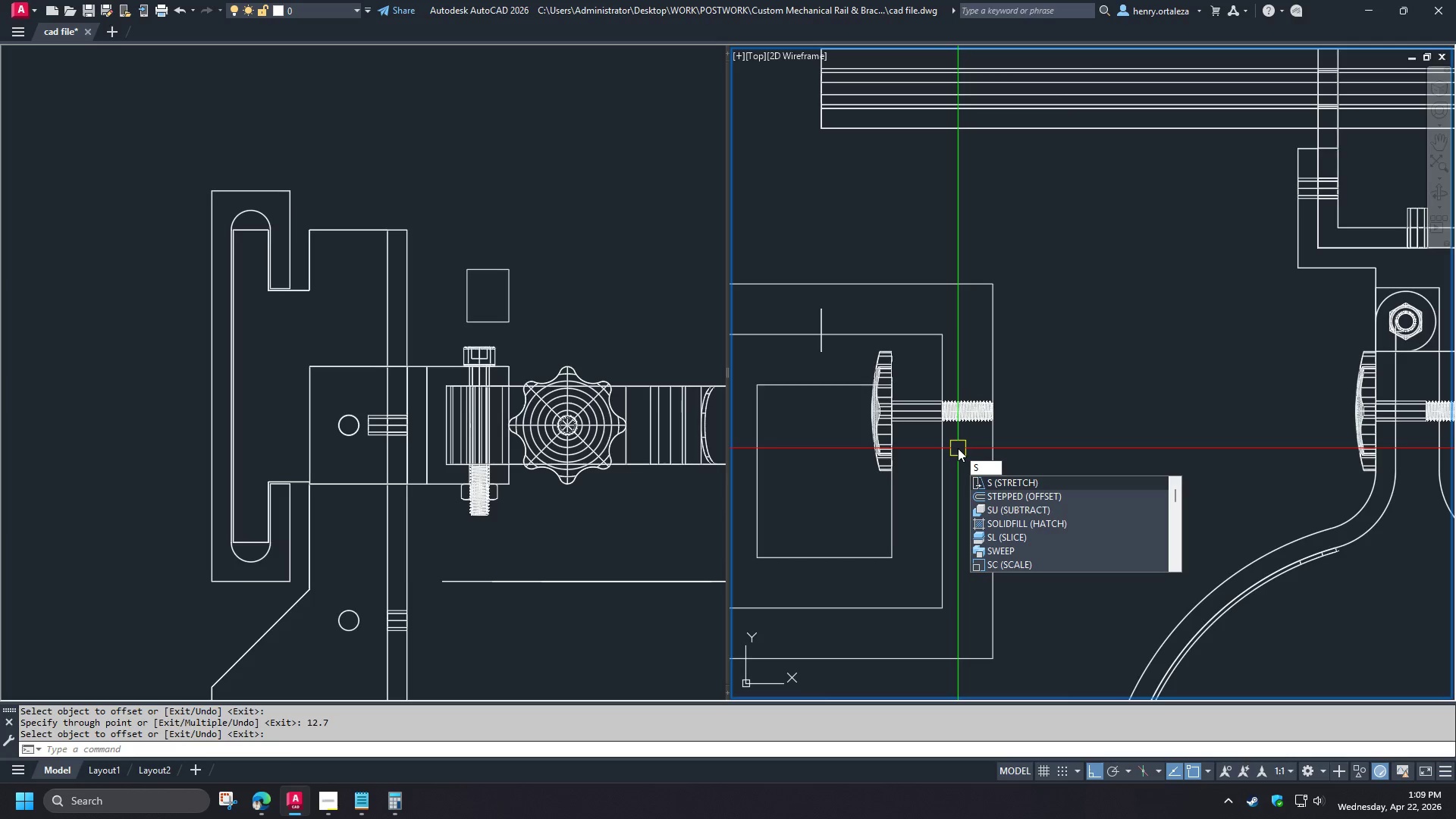 
key(Escape)
 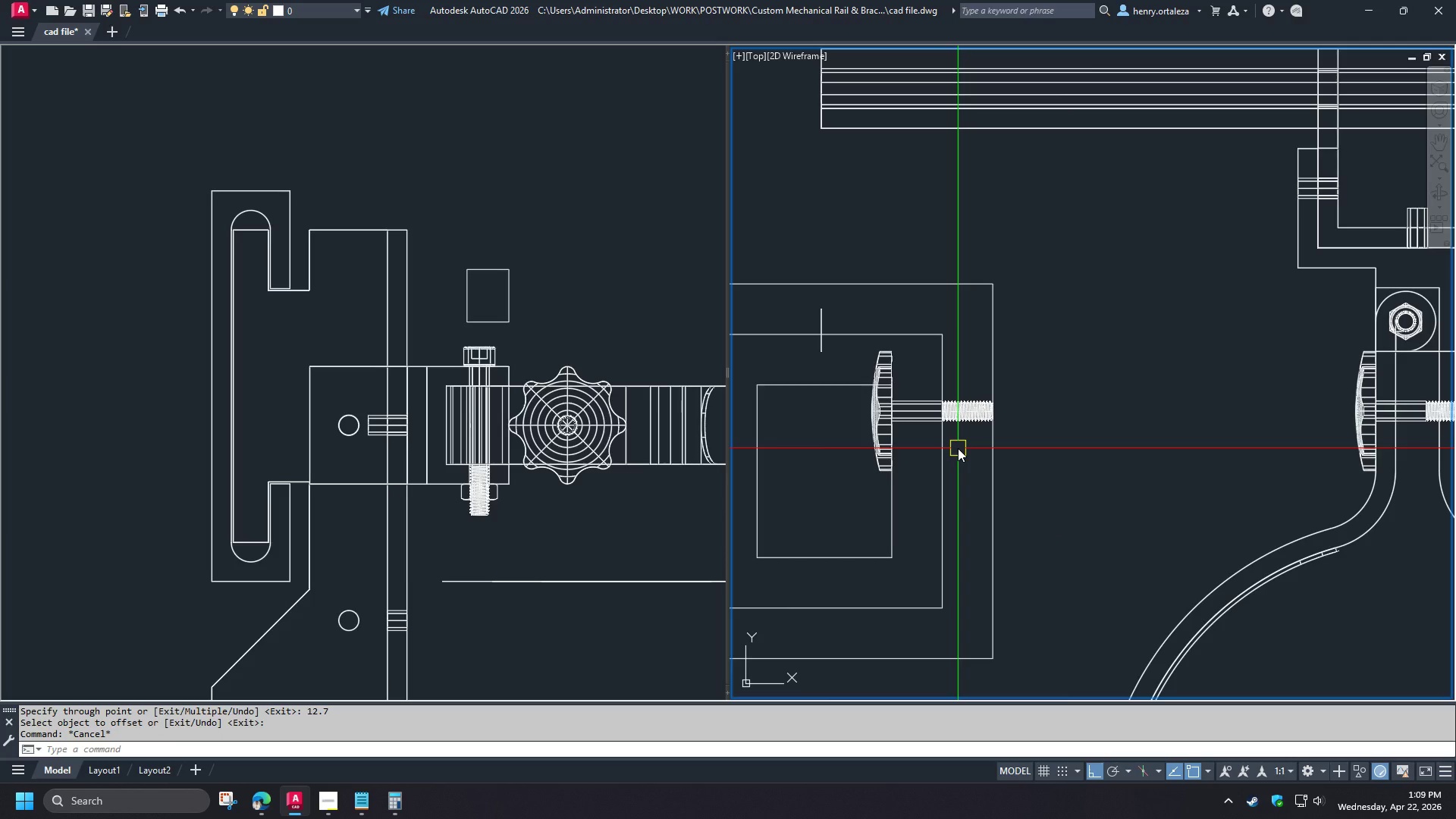 
scroll: coordinate [952, 433], scroll_direction: down, amount: 2.0
 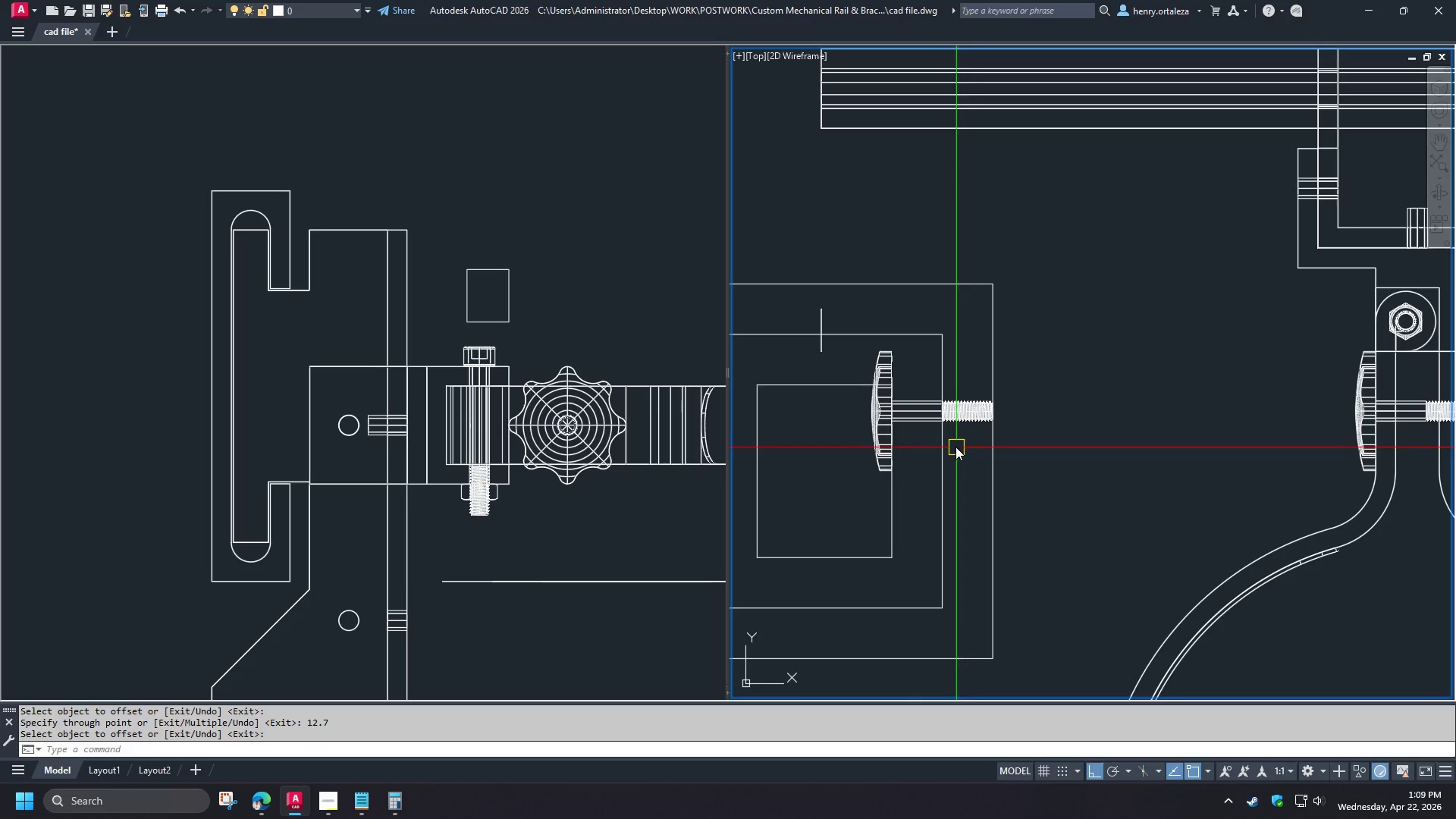 
wait(5.11)
 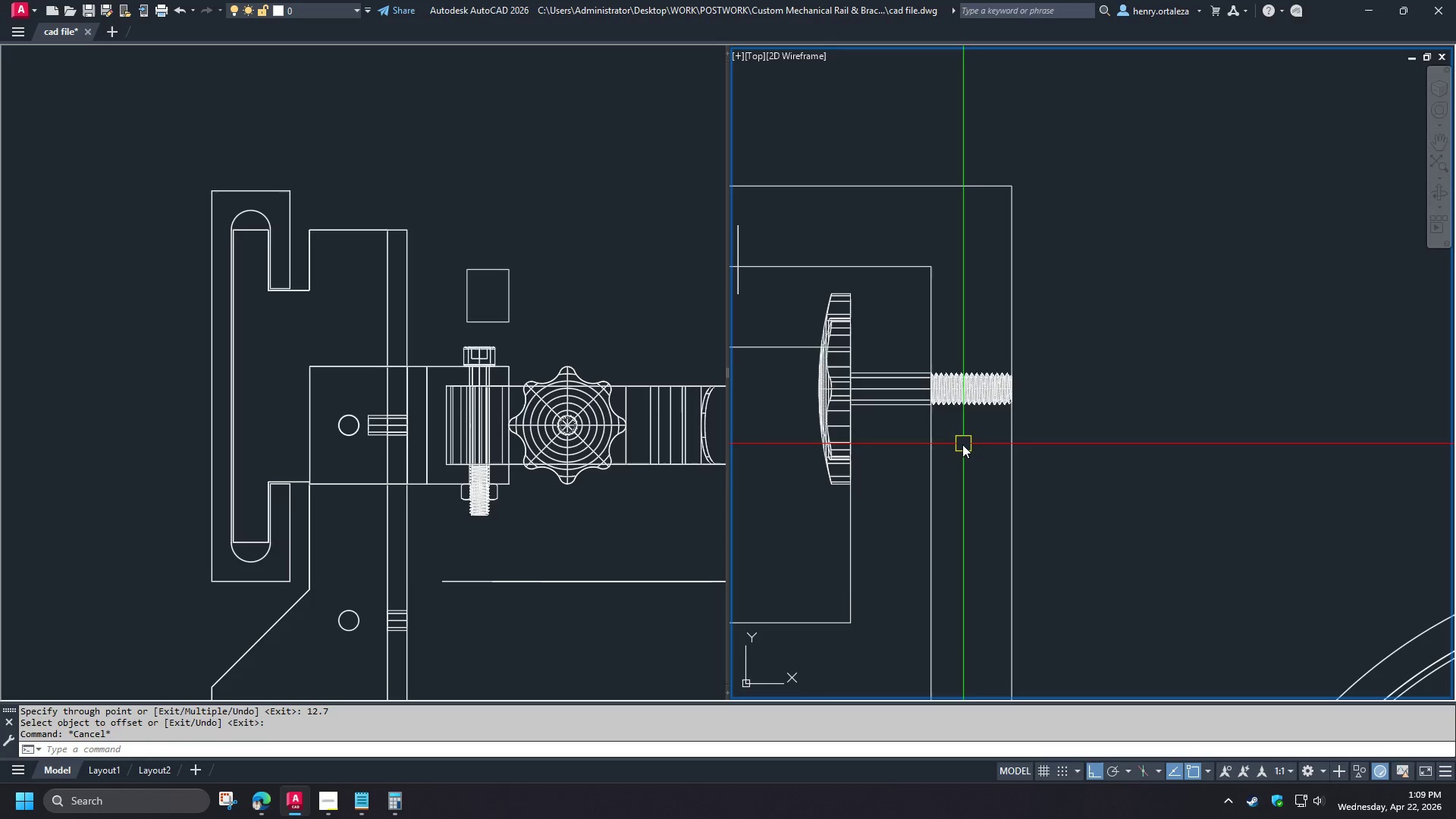 
type(sli )
 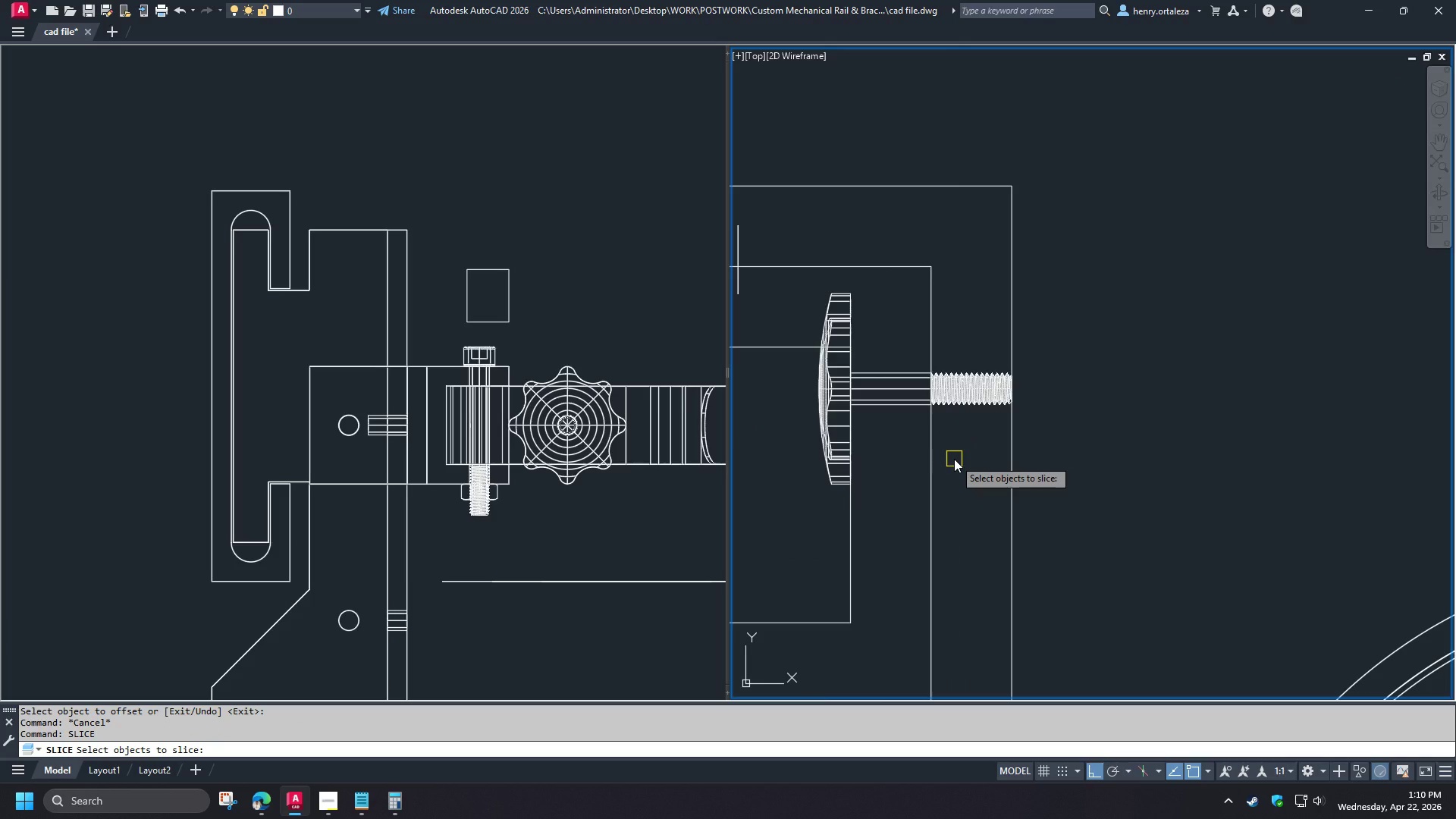 
scroll: coordinate [958, 448], scroll_direction: up, amount: 1.0
 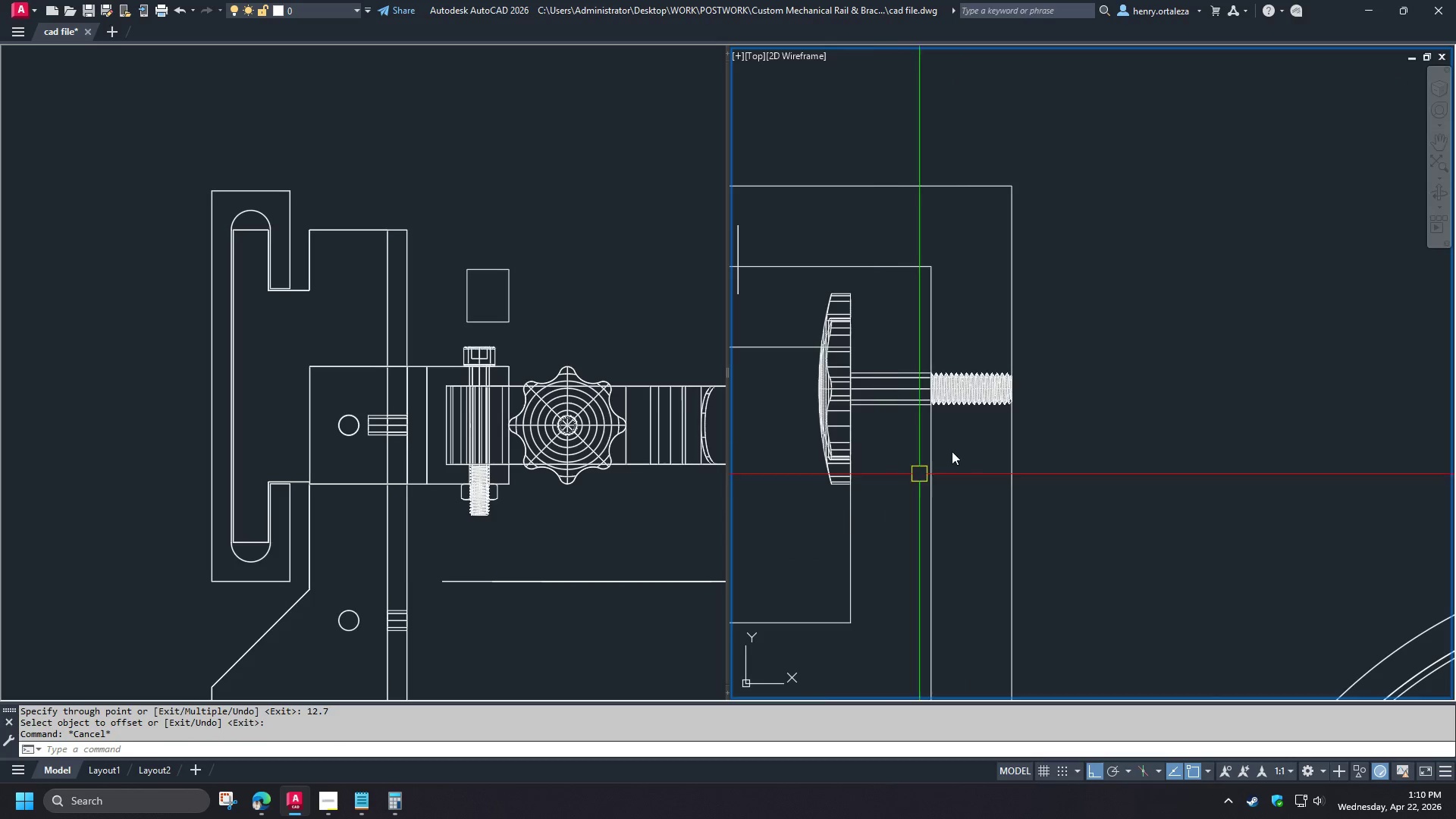 
key(Escape)
type(sli )
 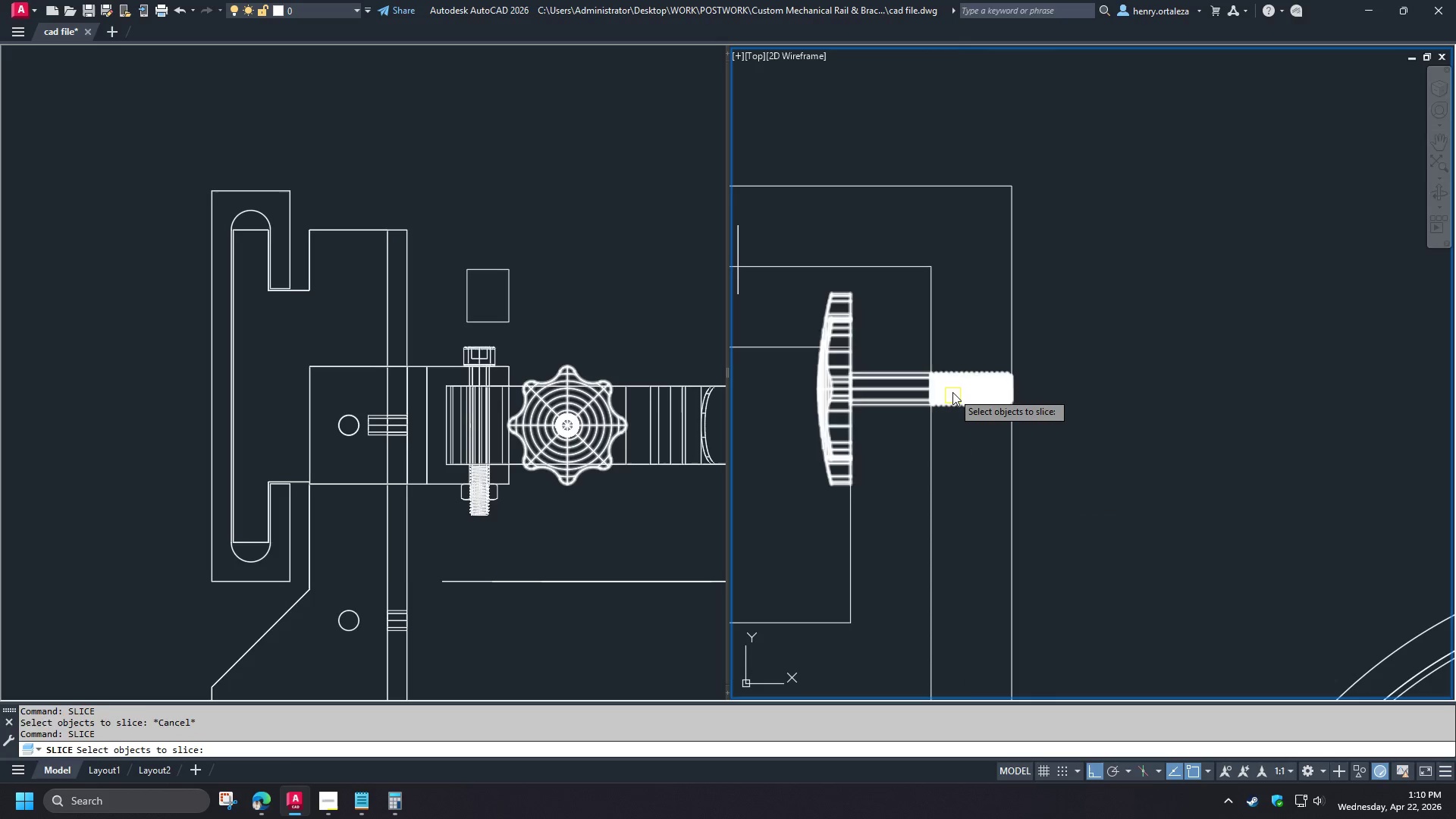 
left_click([952, 392])
 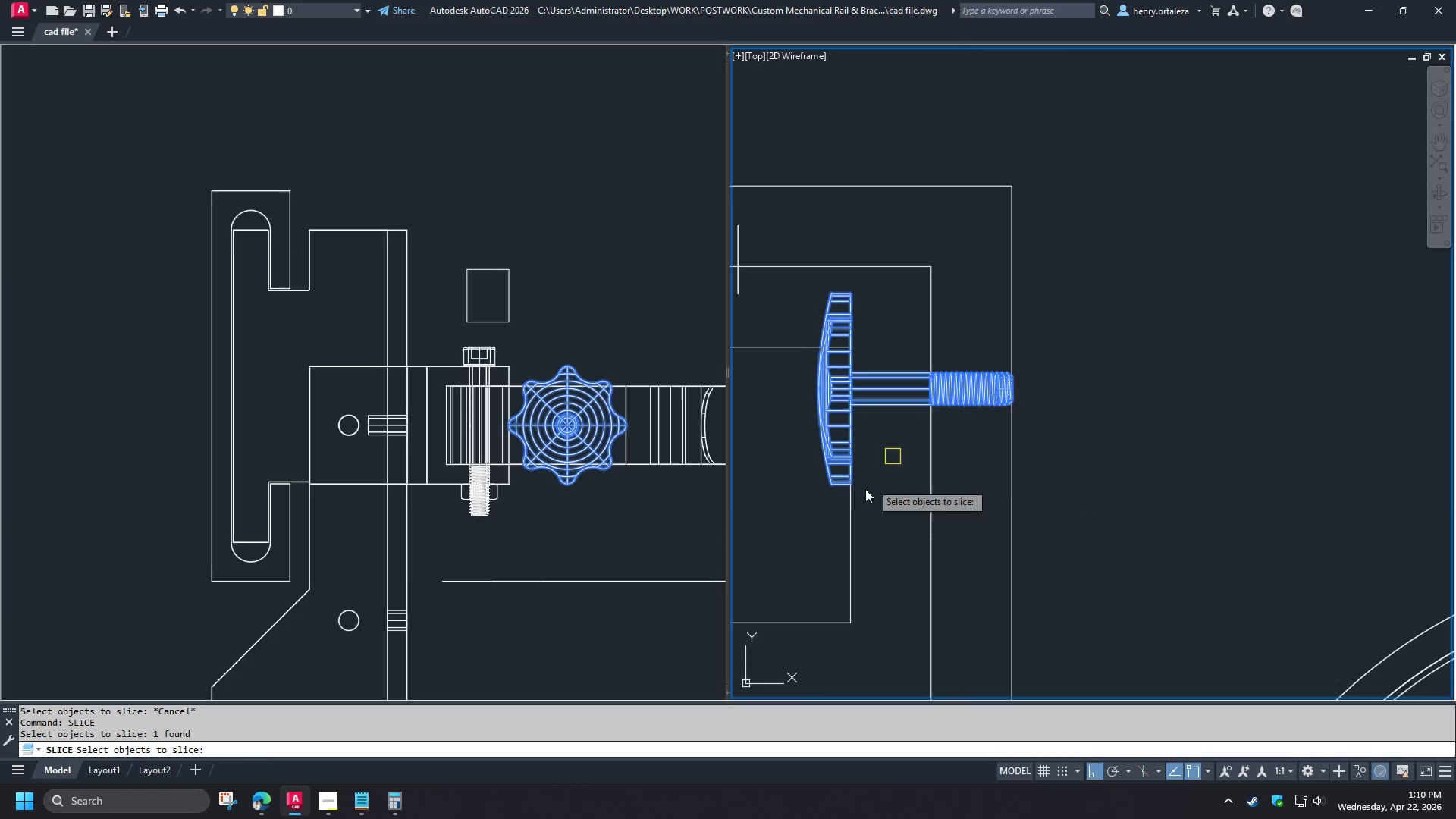 
key(Space)
 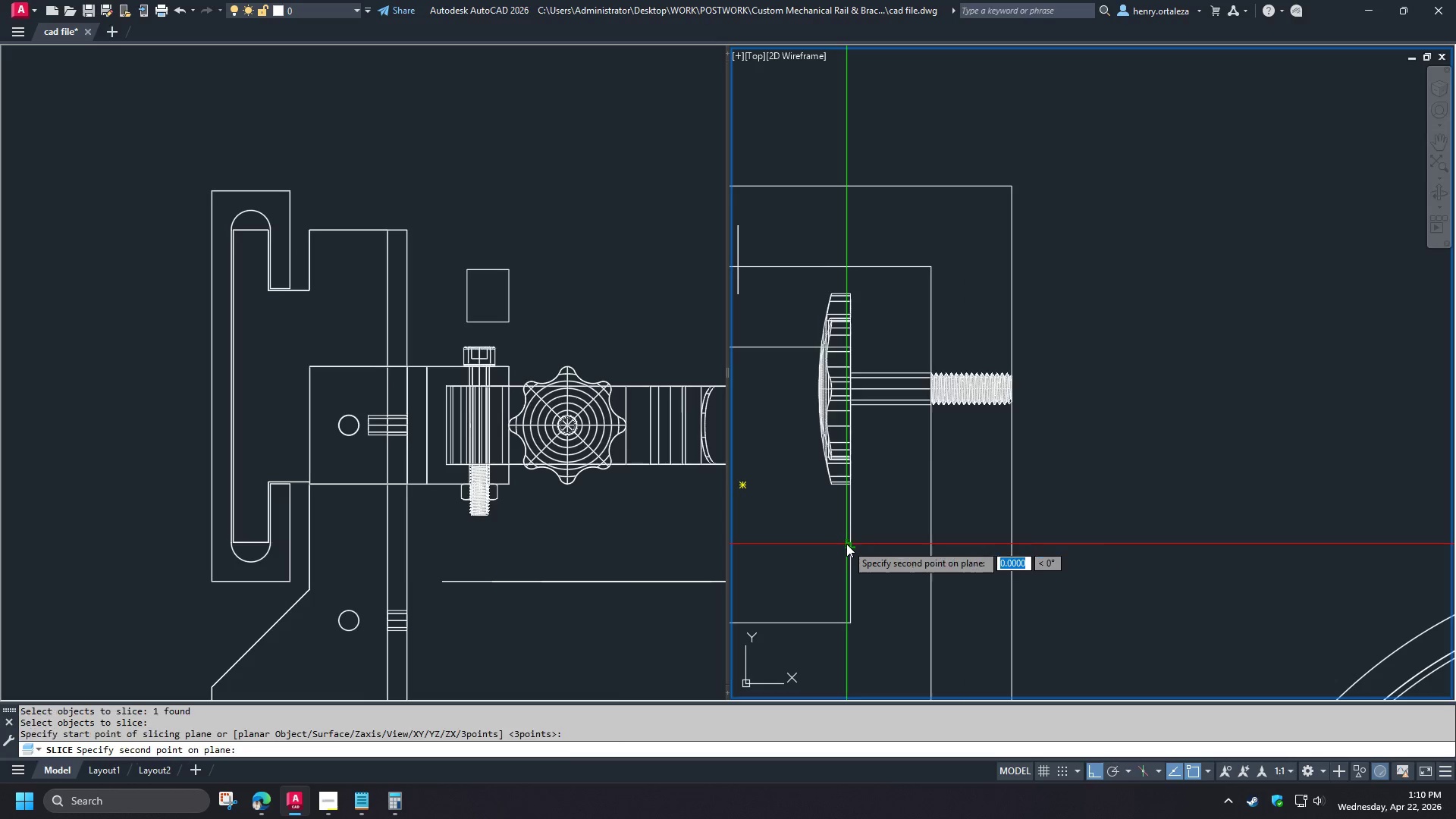 
double_click([849, 514])
 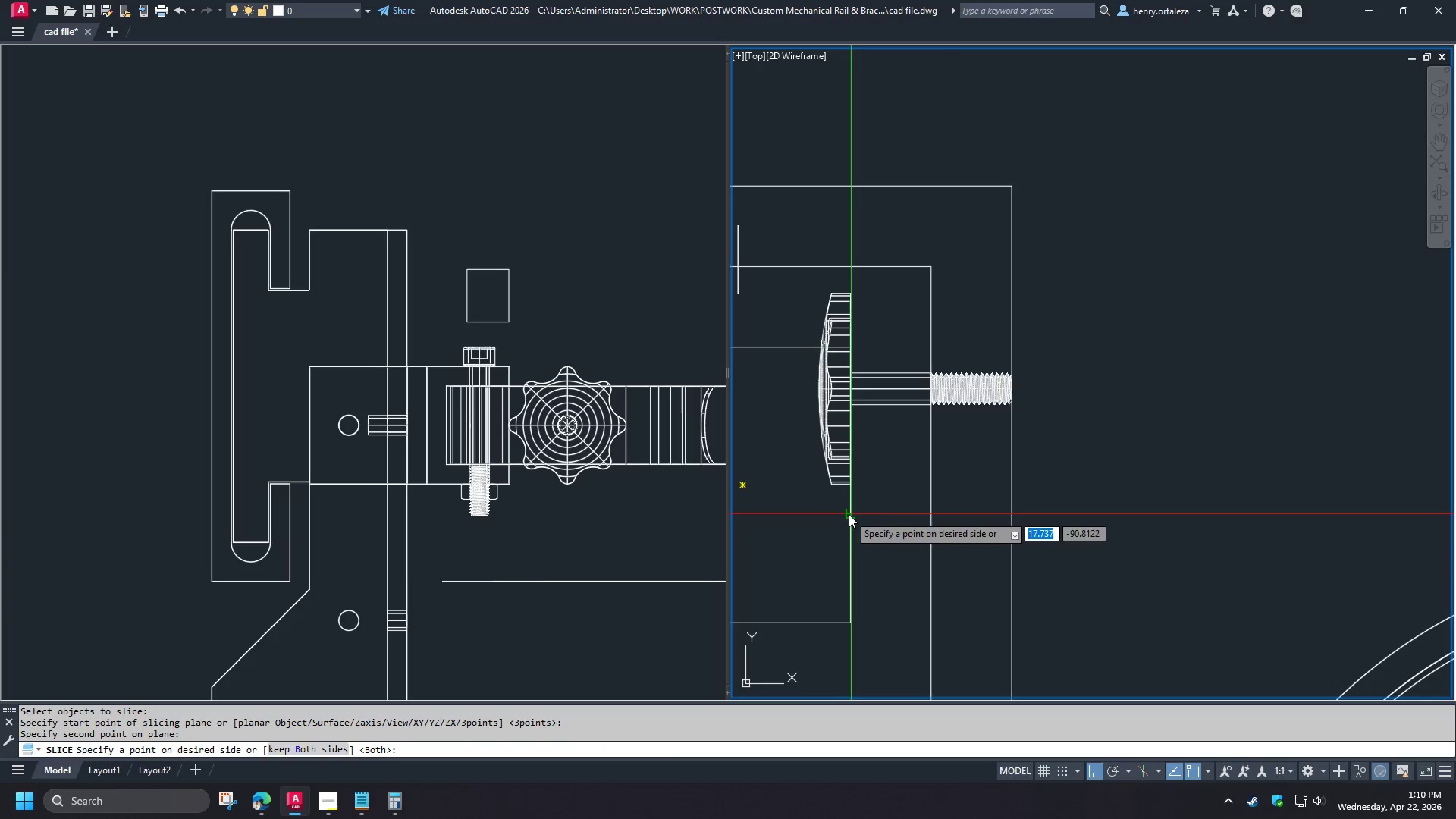 
key(Space)
 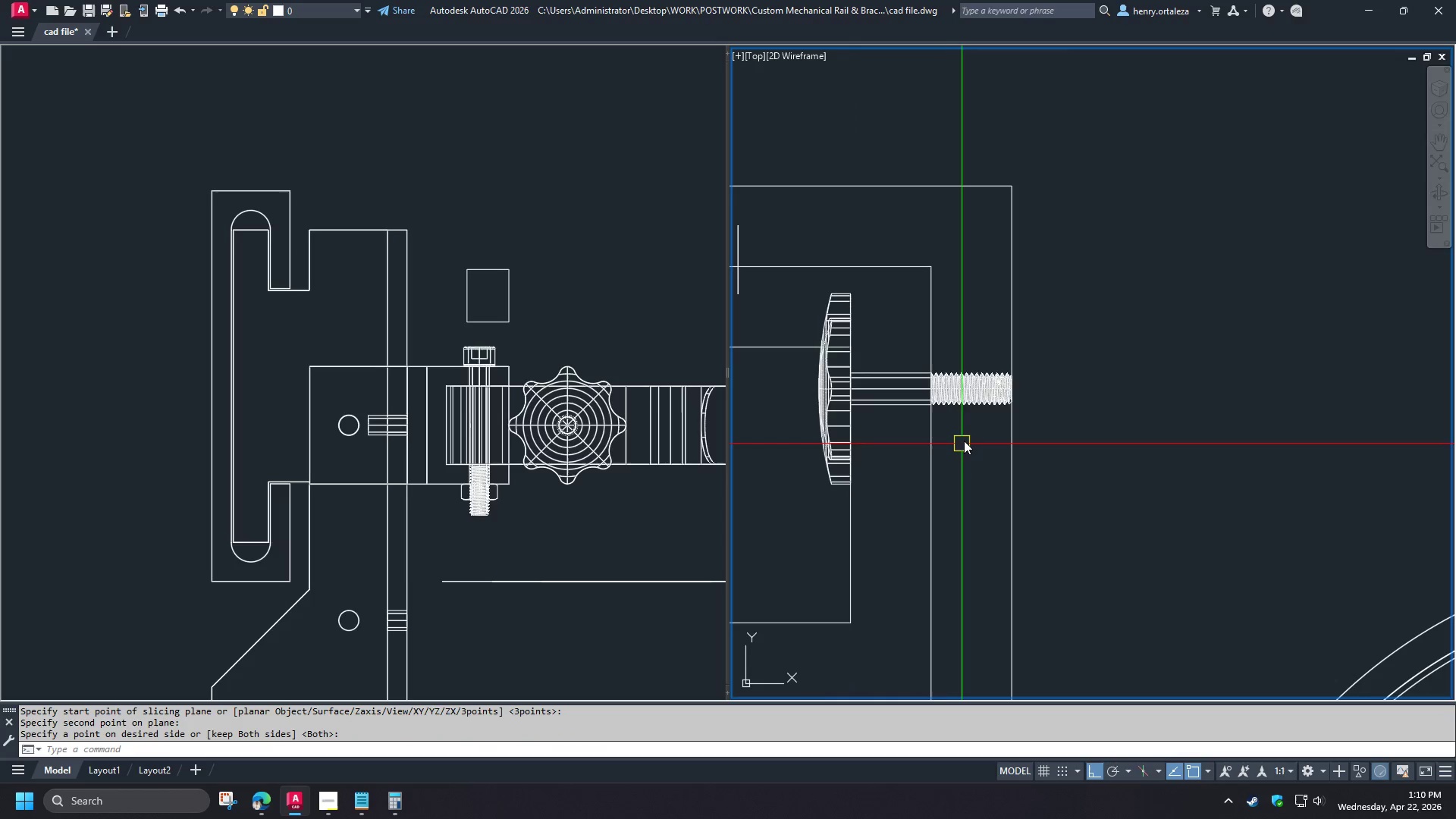 
key(Space)
 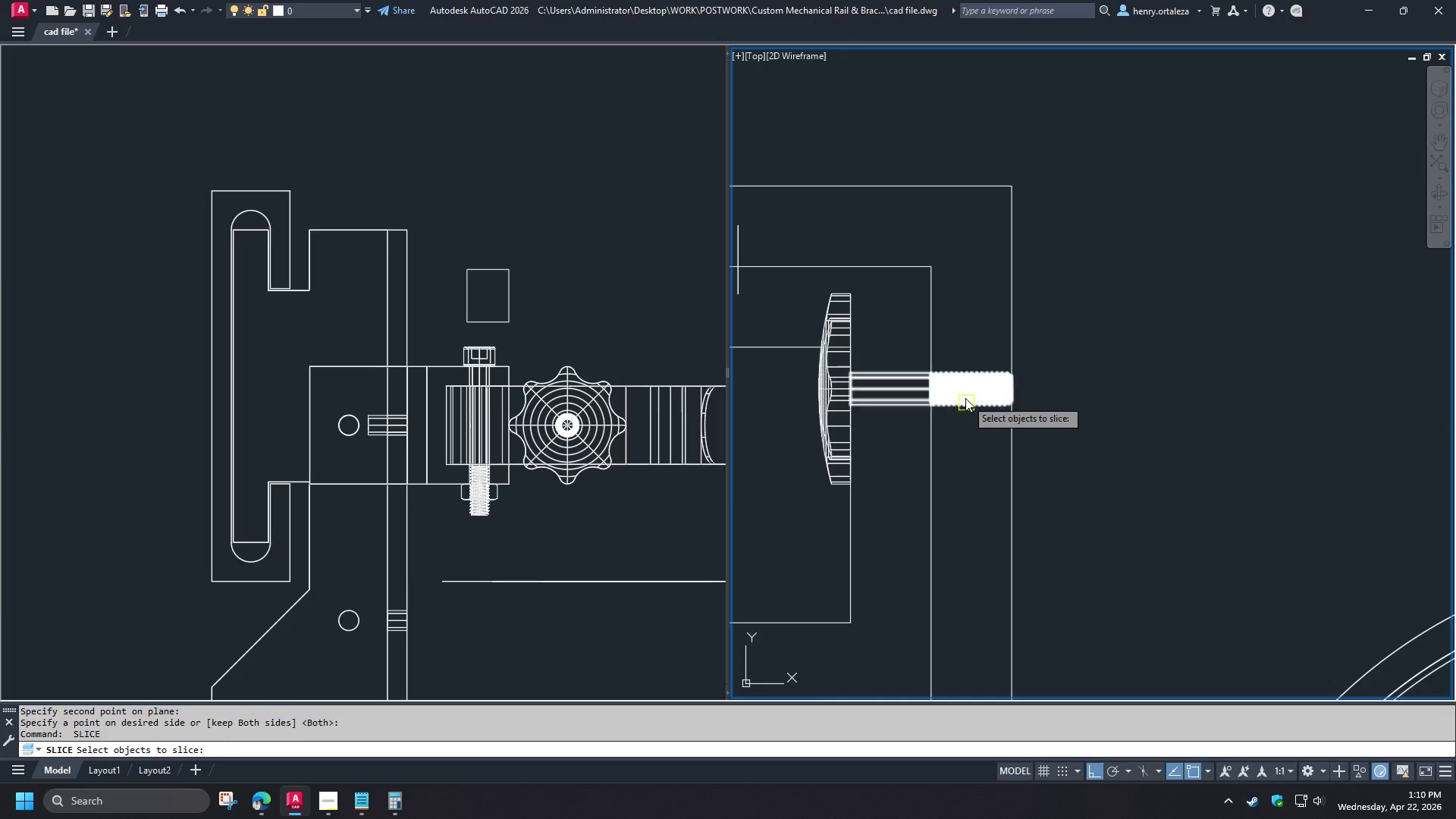 
left_click([965, 398])
 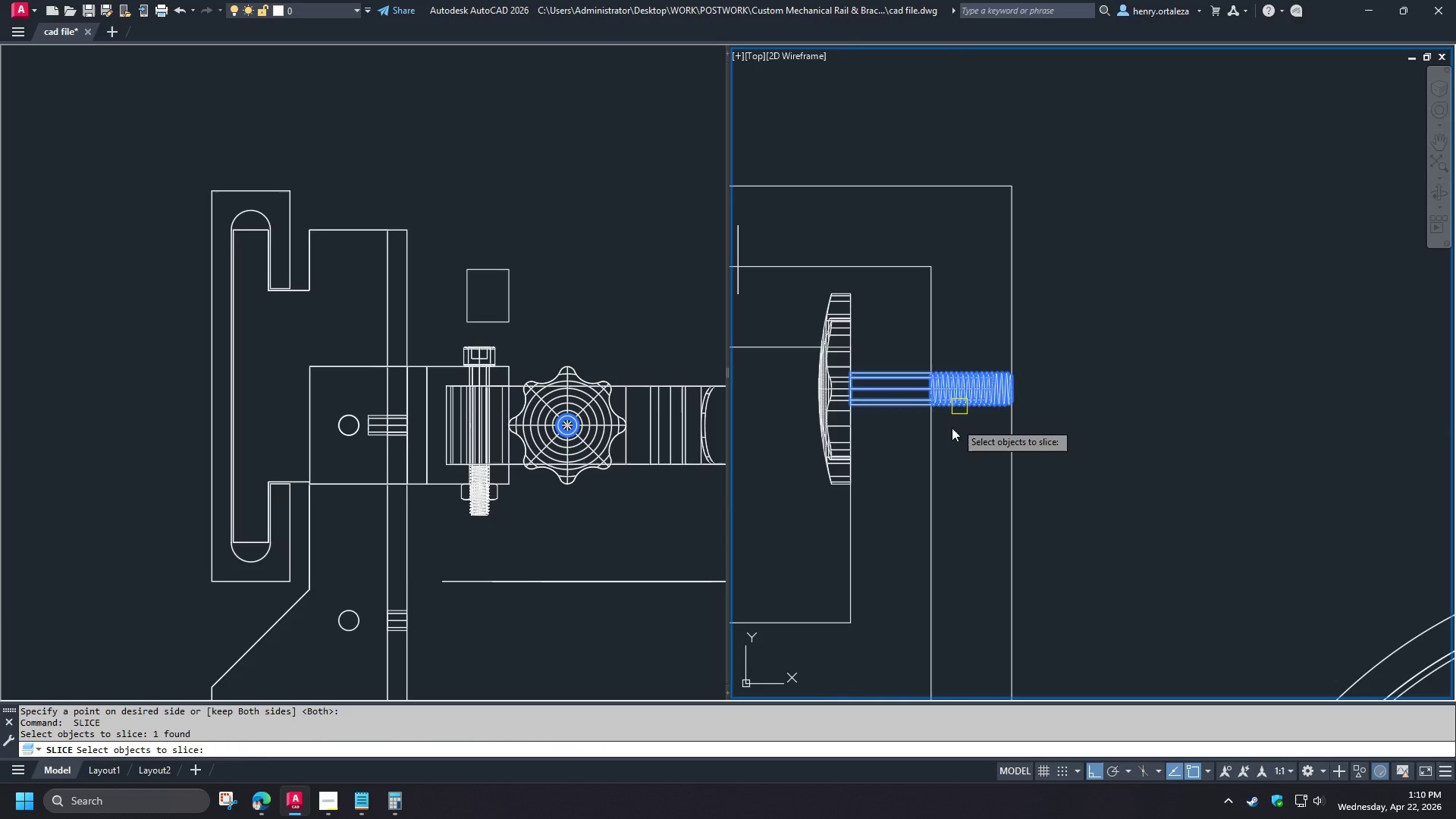 
key(Space)
 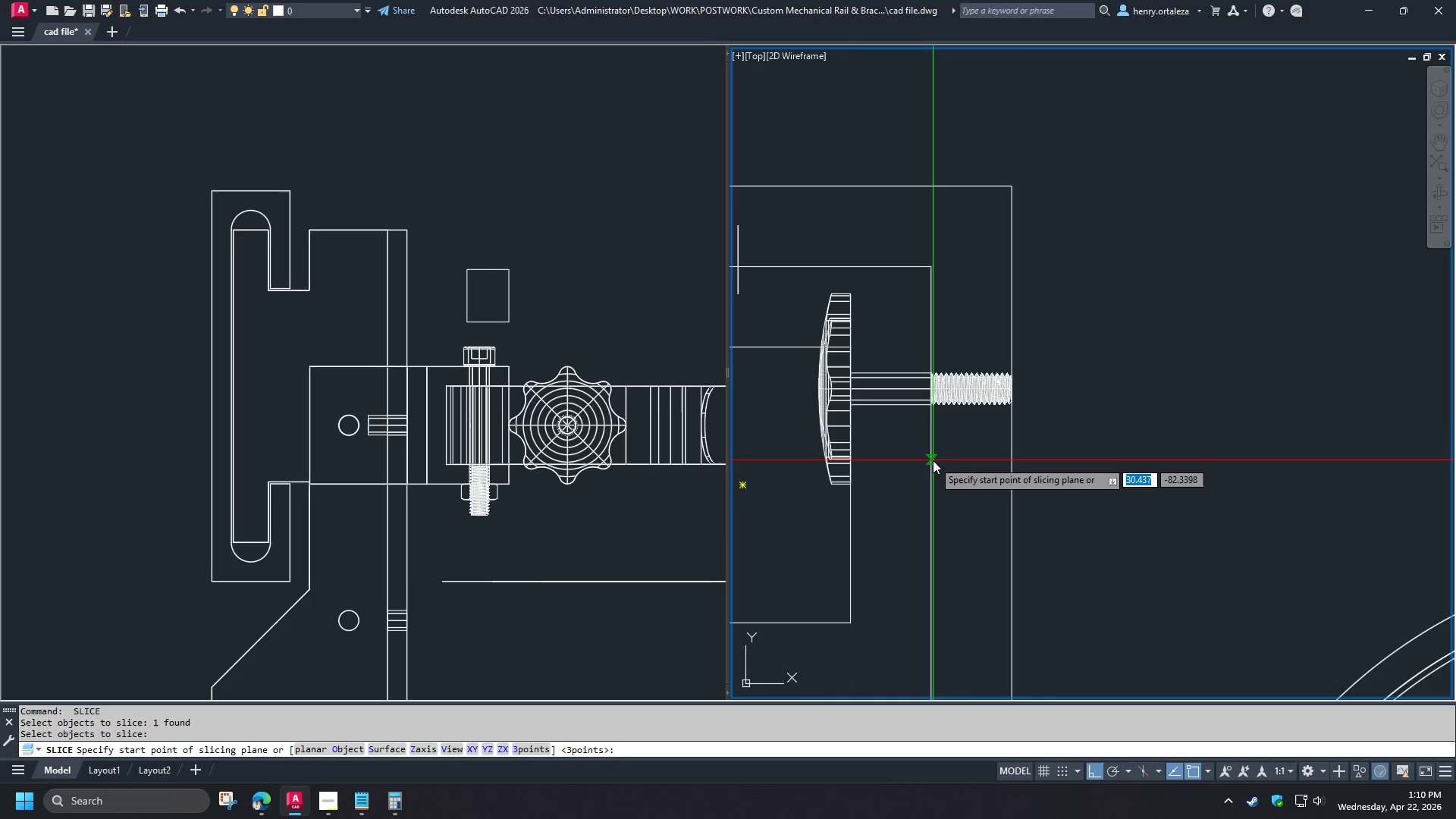 
left_click_drag(start_coordinate=[933, 460], to_coordinate=[933, 457])
 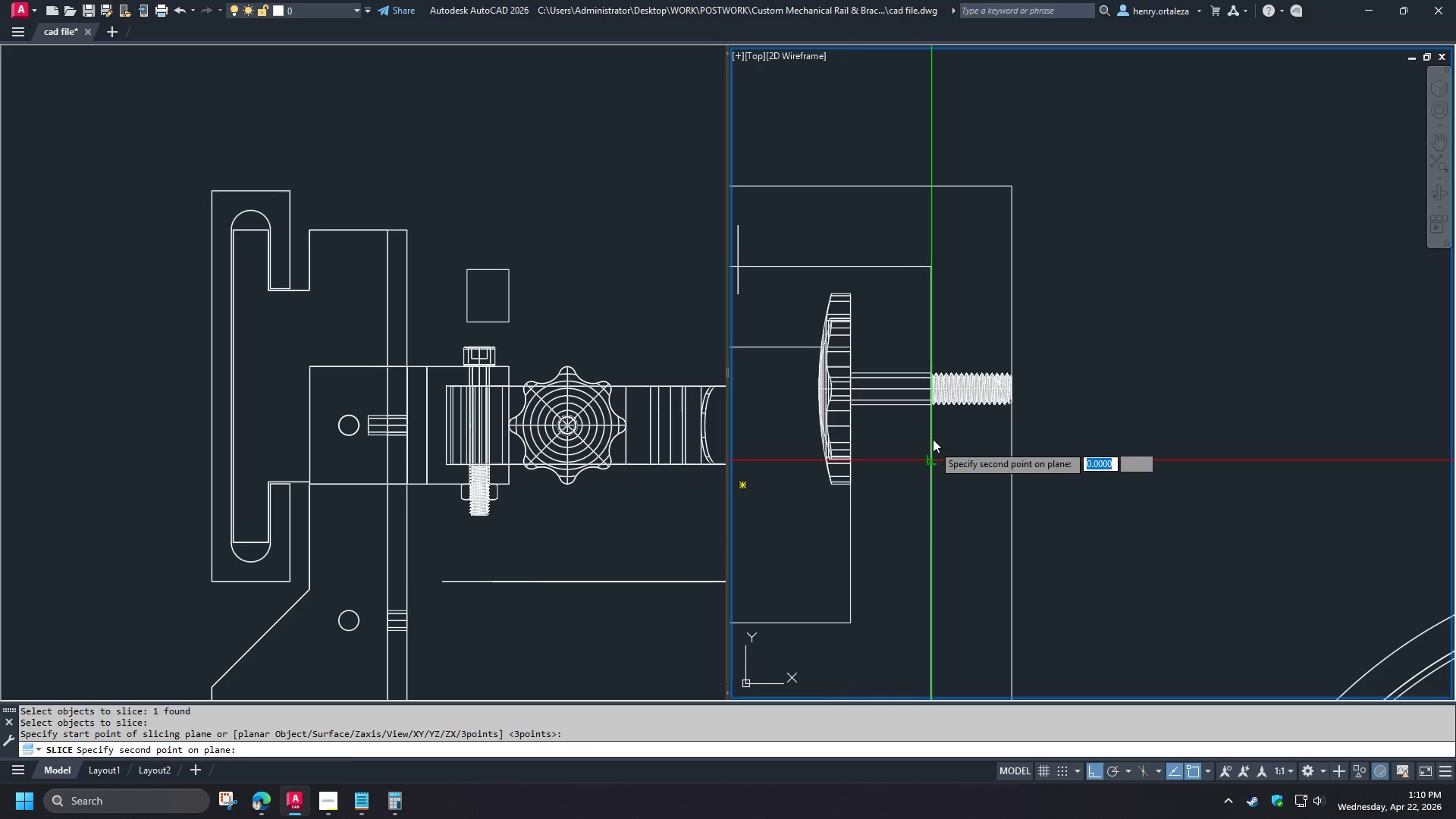 
double_click([932, 435])
 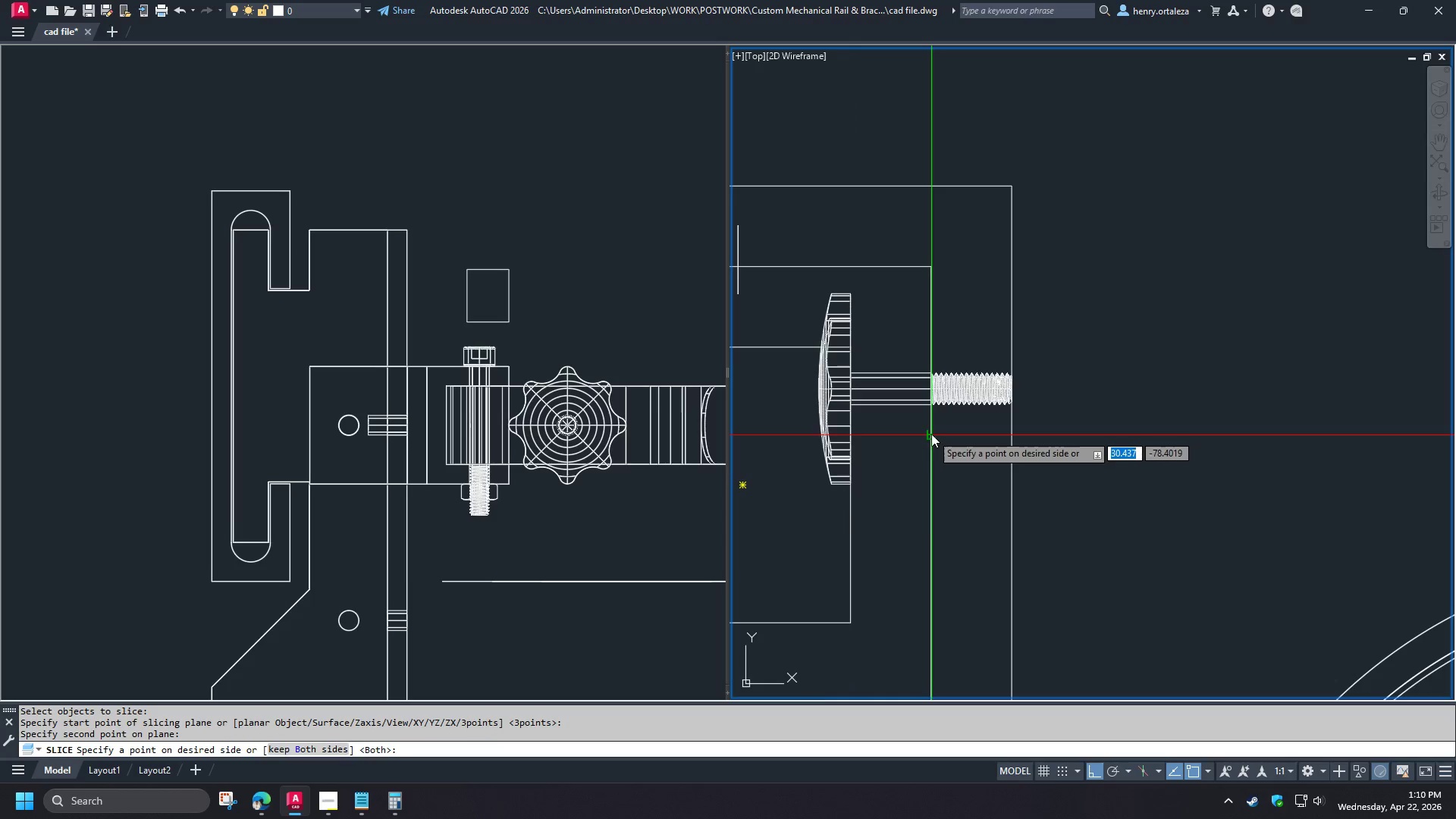 
key(Space)
 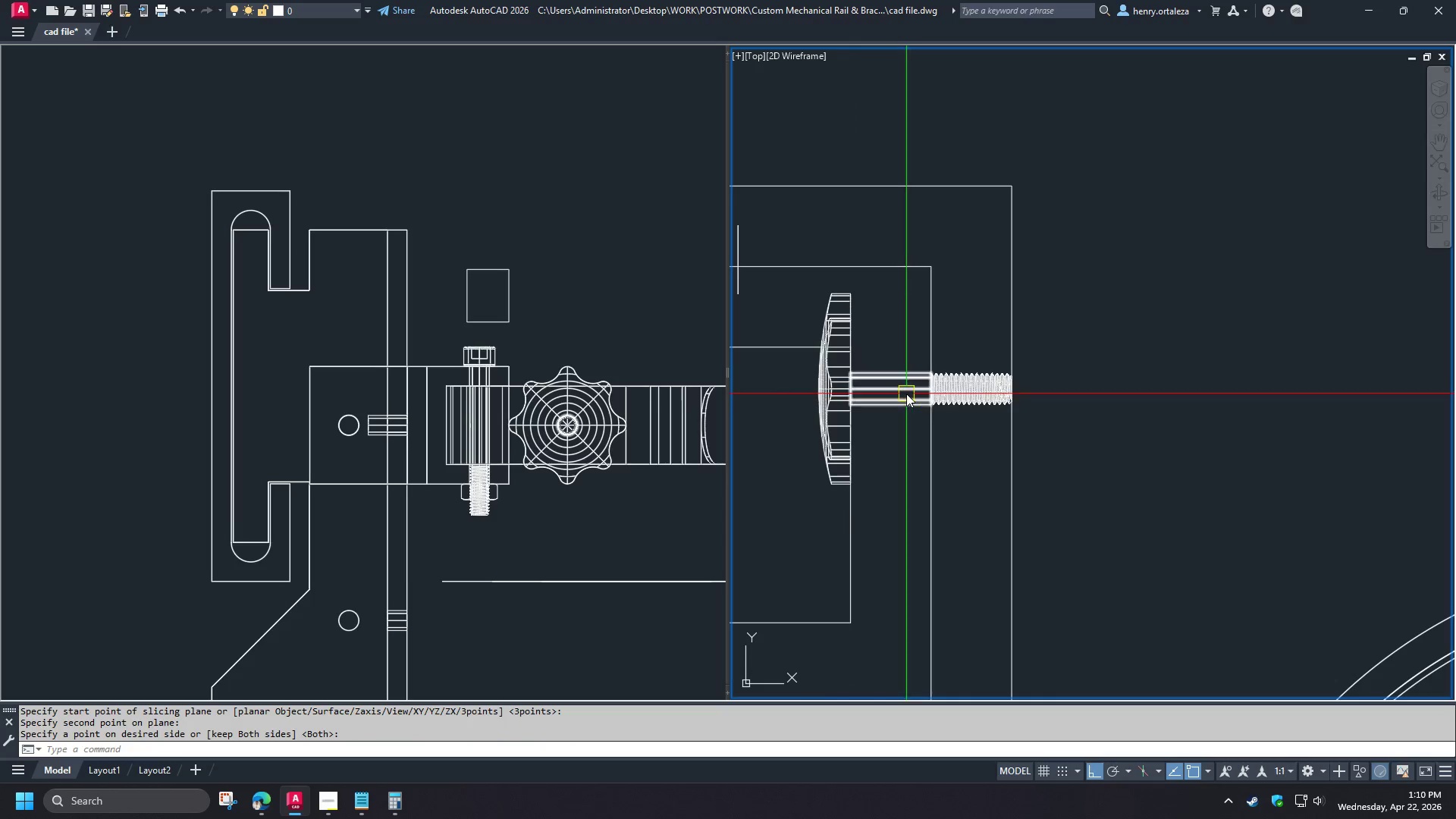 
left_click([906, 394])
 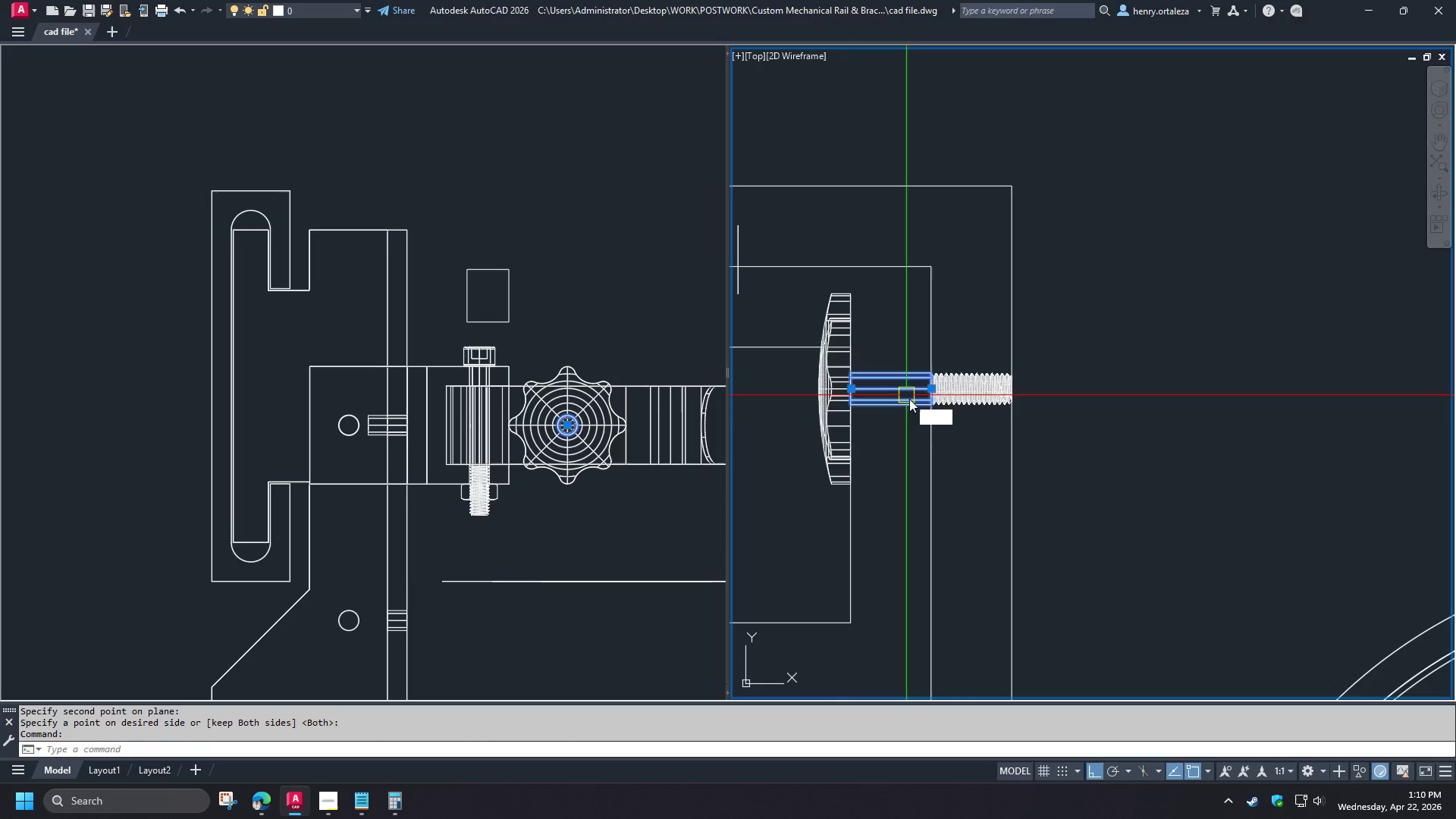 
key(E)
 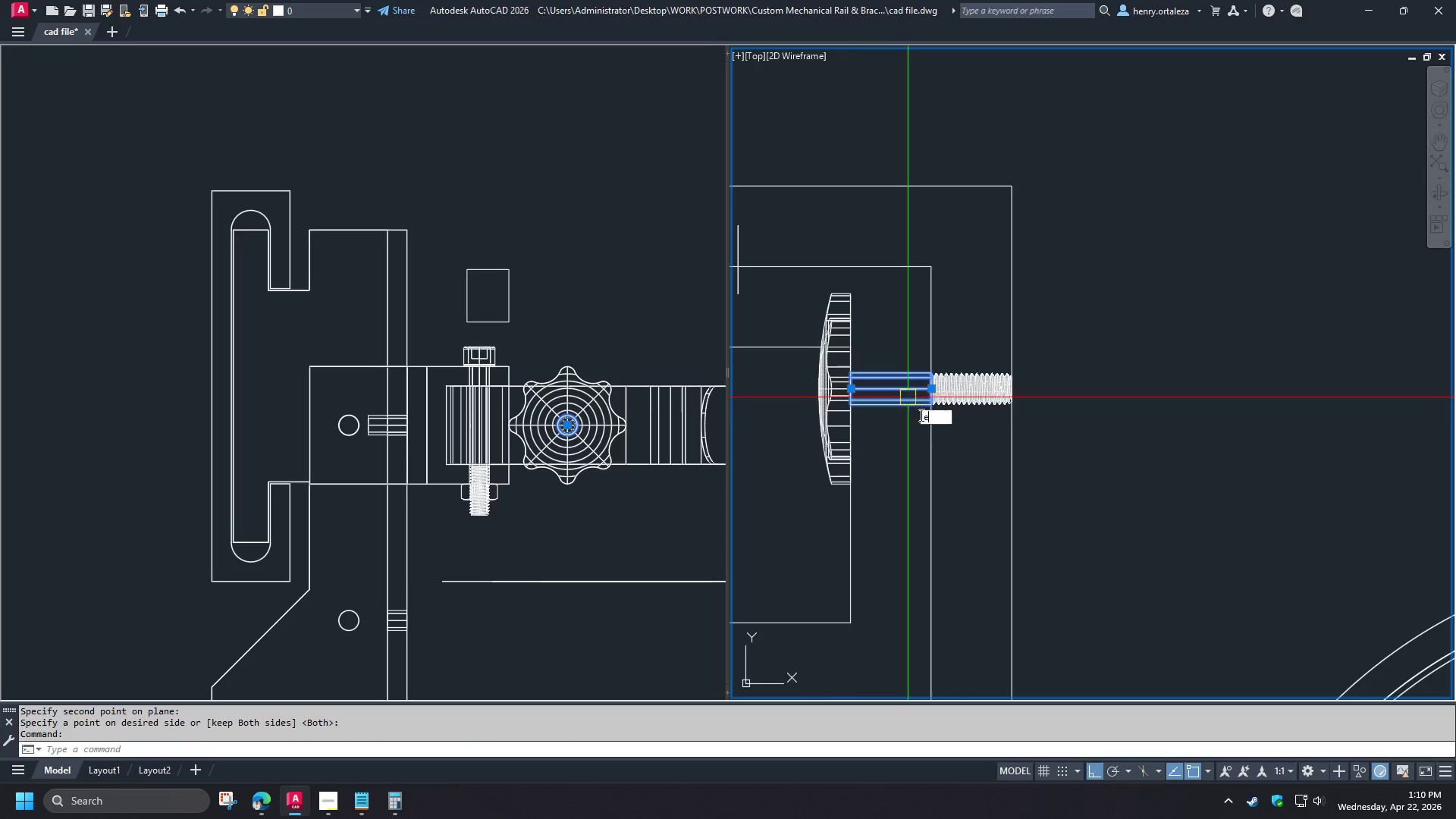 
key(Space)
 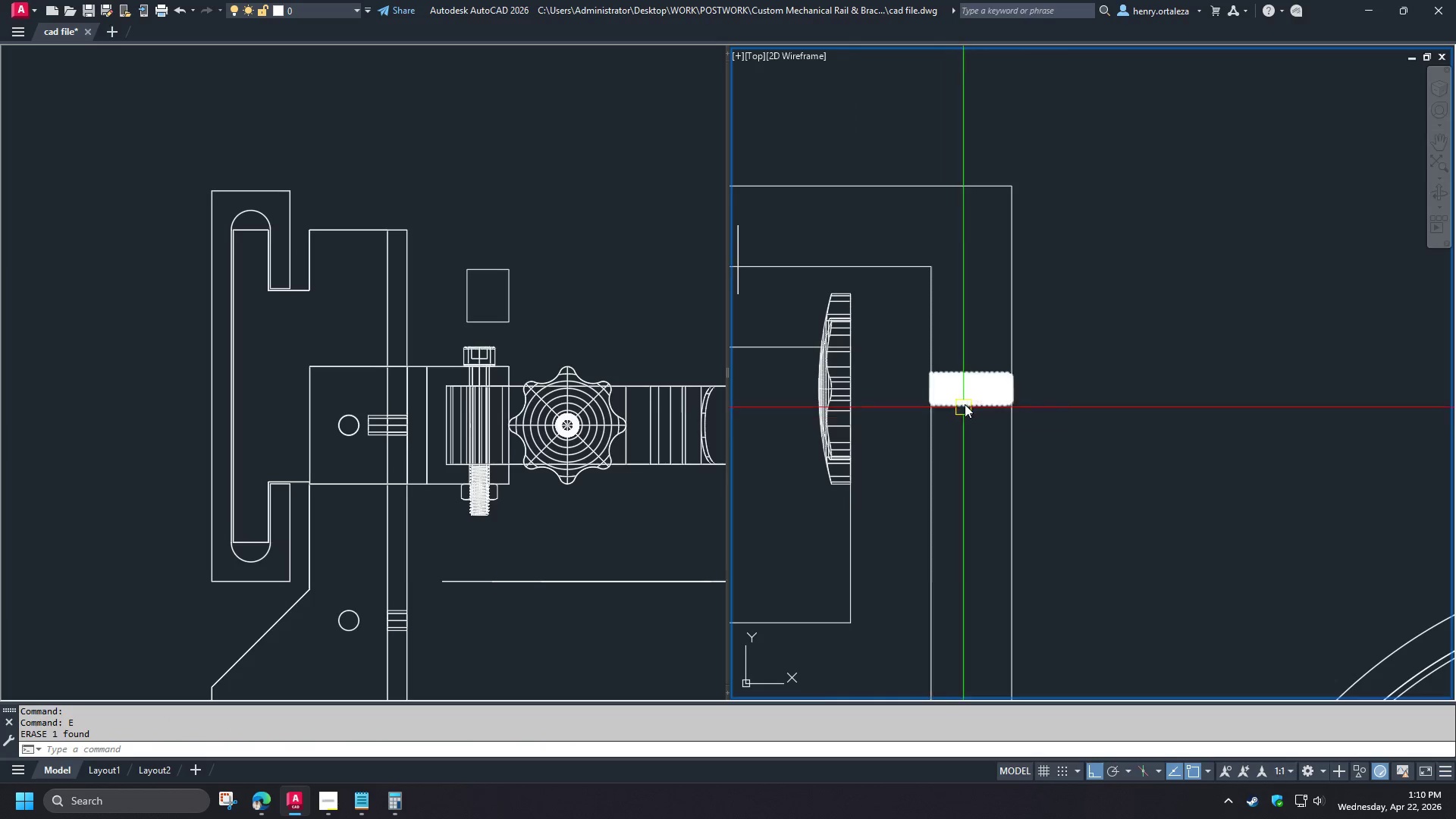 
left_click([964, 402])
 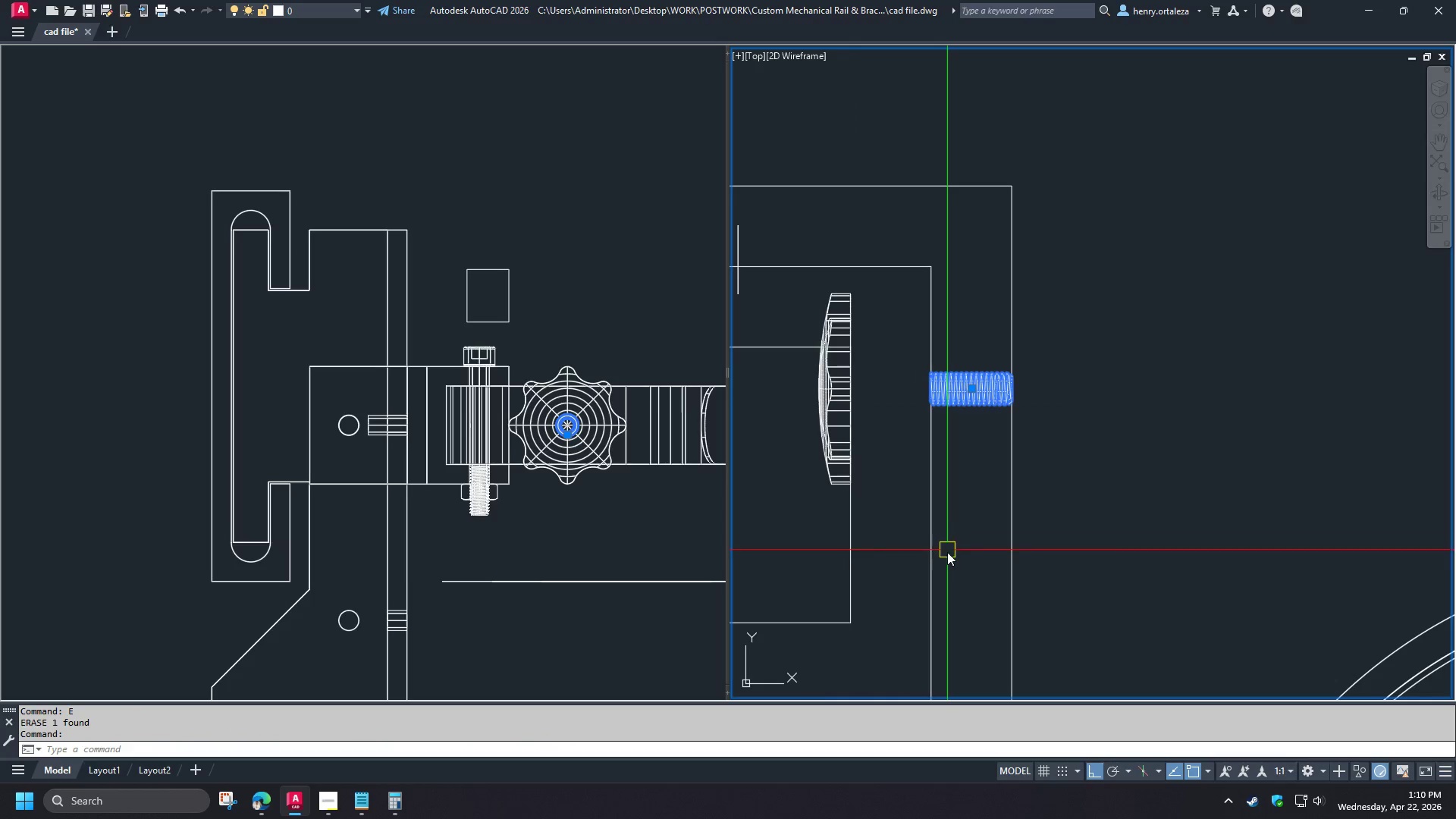 
key(M)
 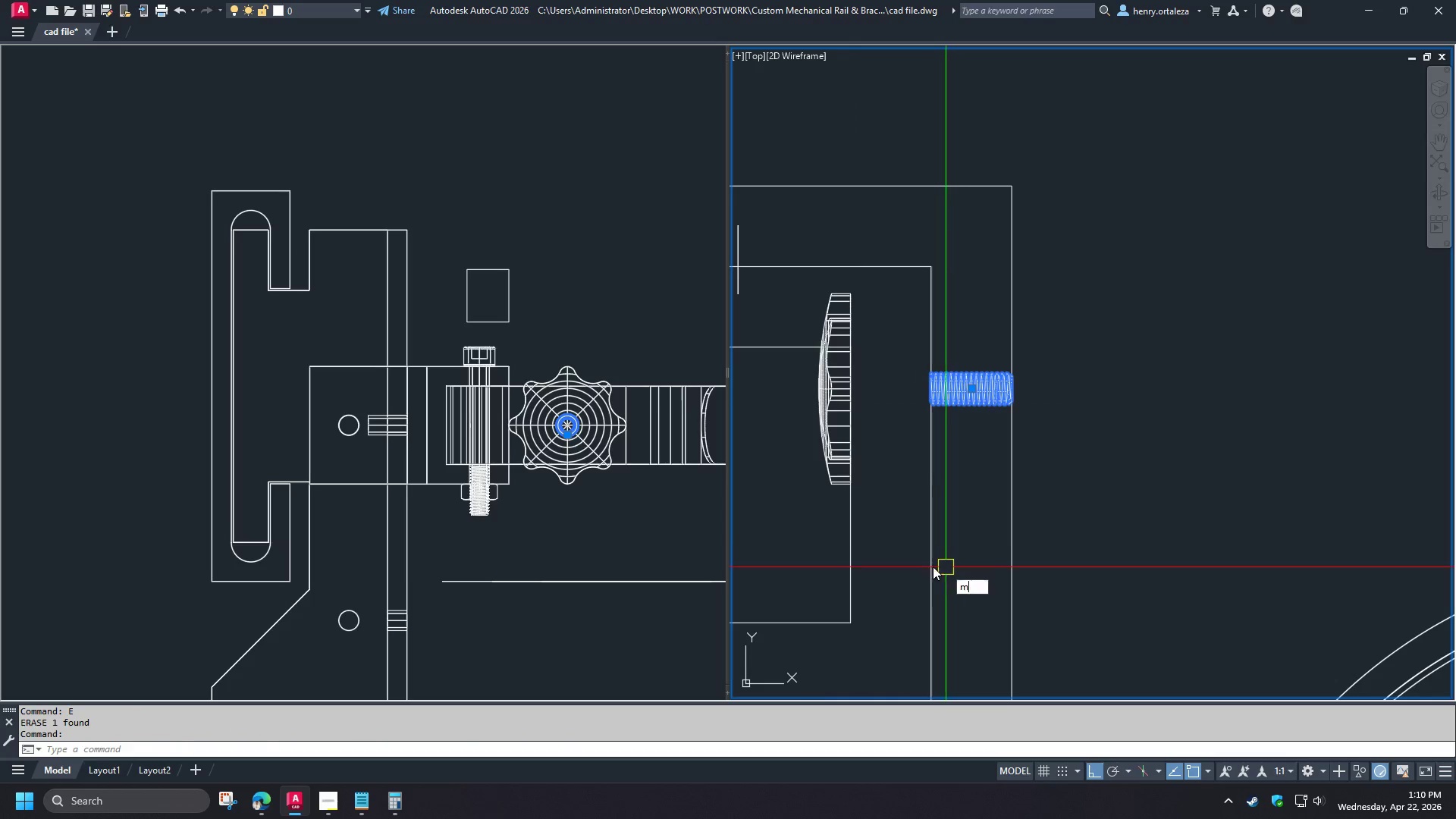 
key(Space)
 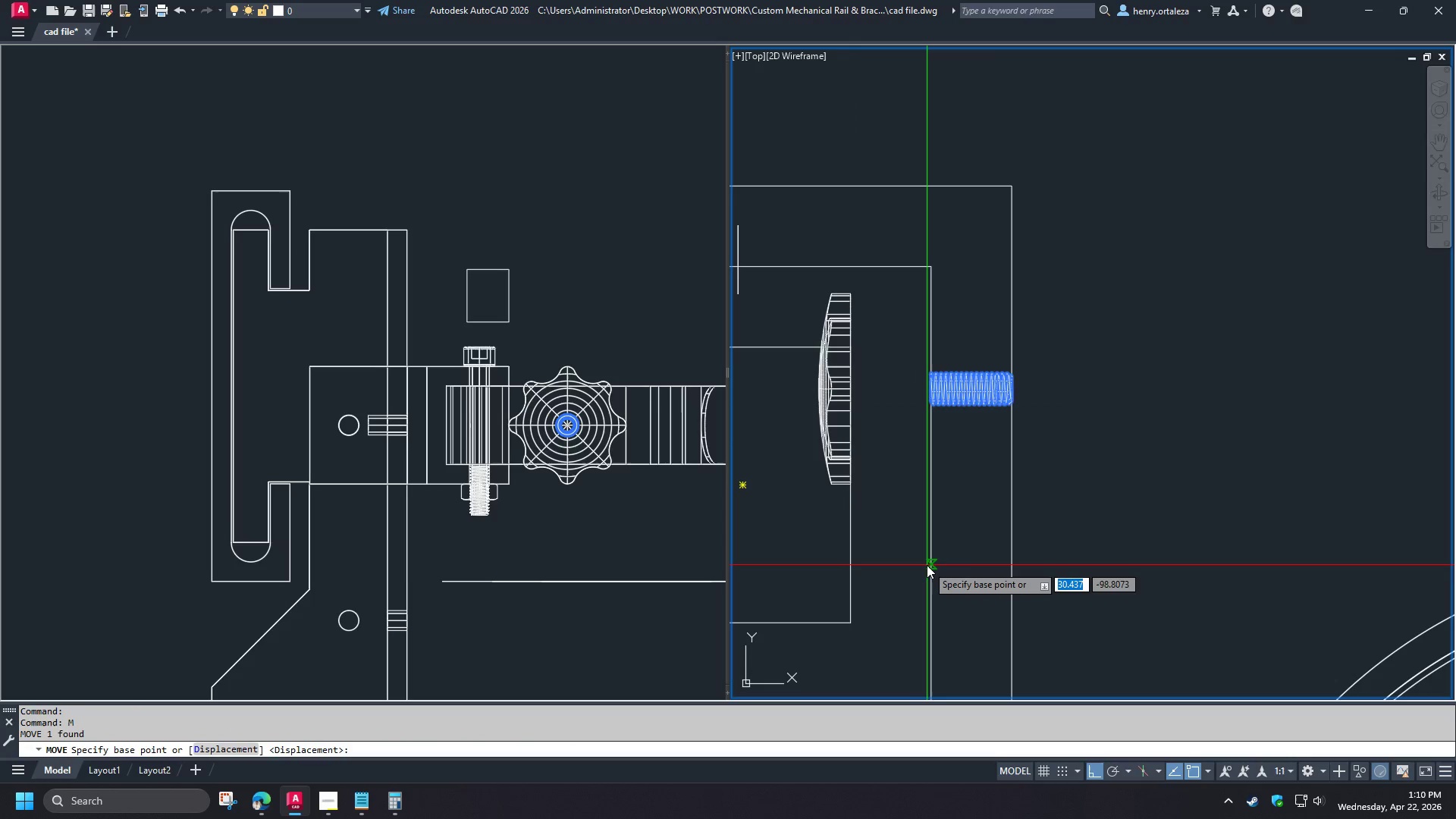 
left_click([927, 565])
 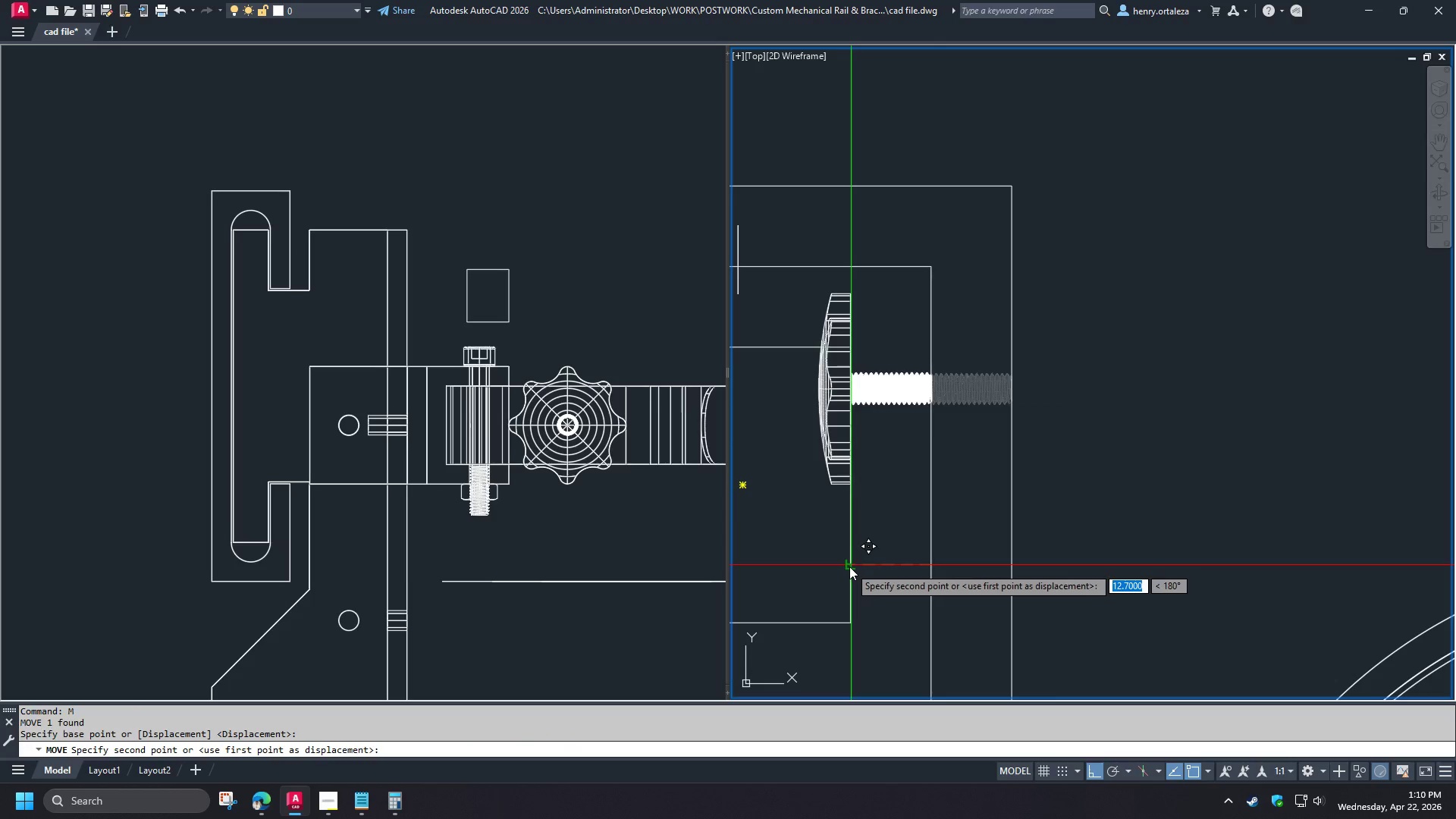 
left_click([849, 566])
 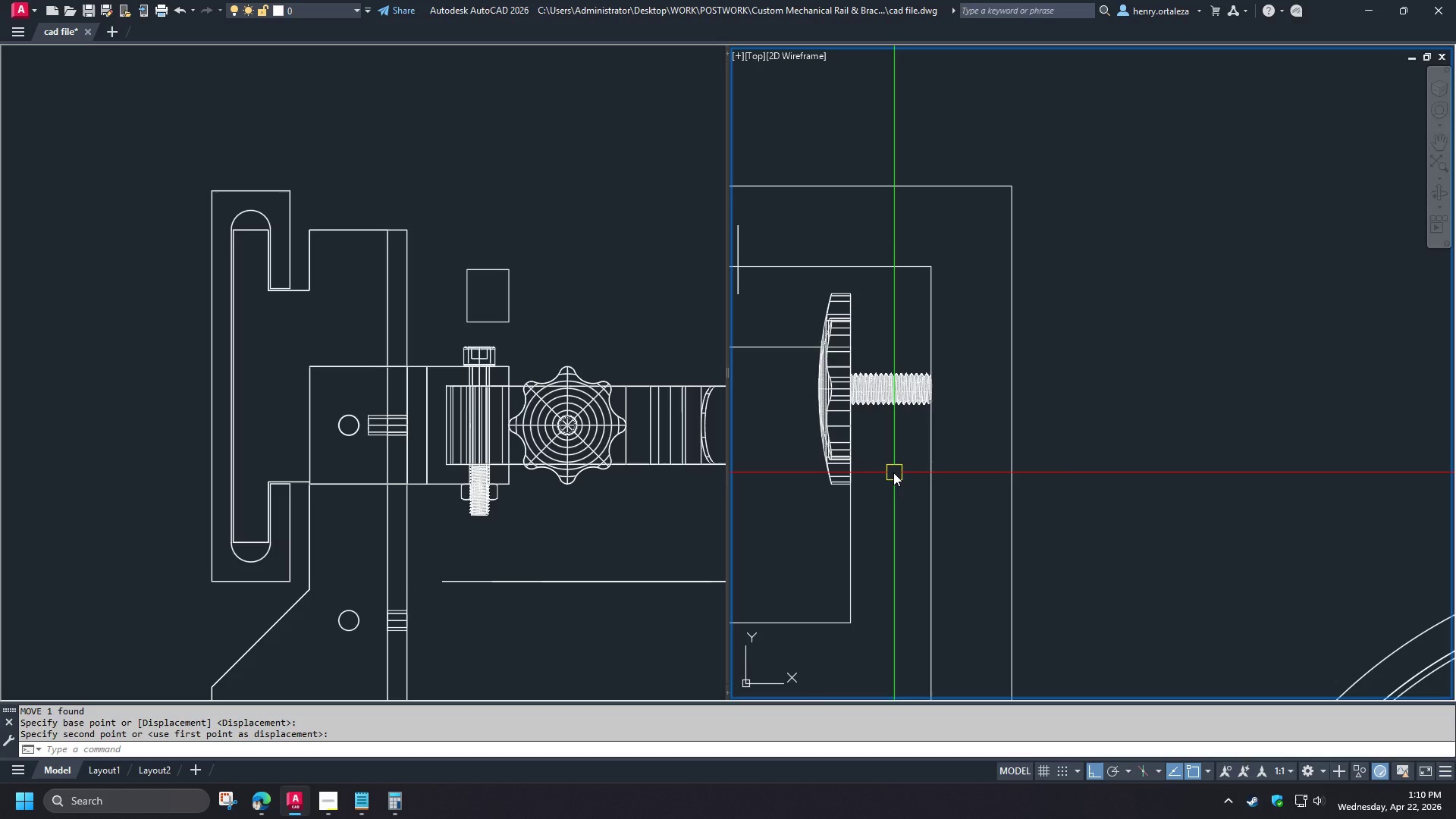 
type(uni )
 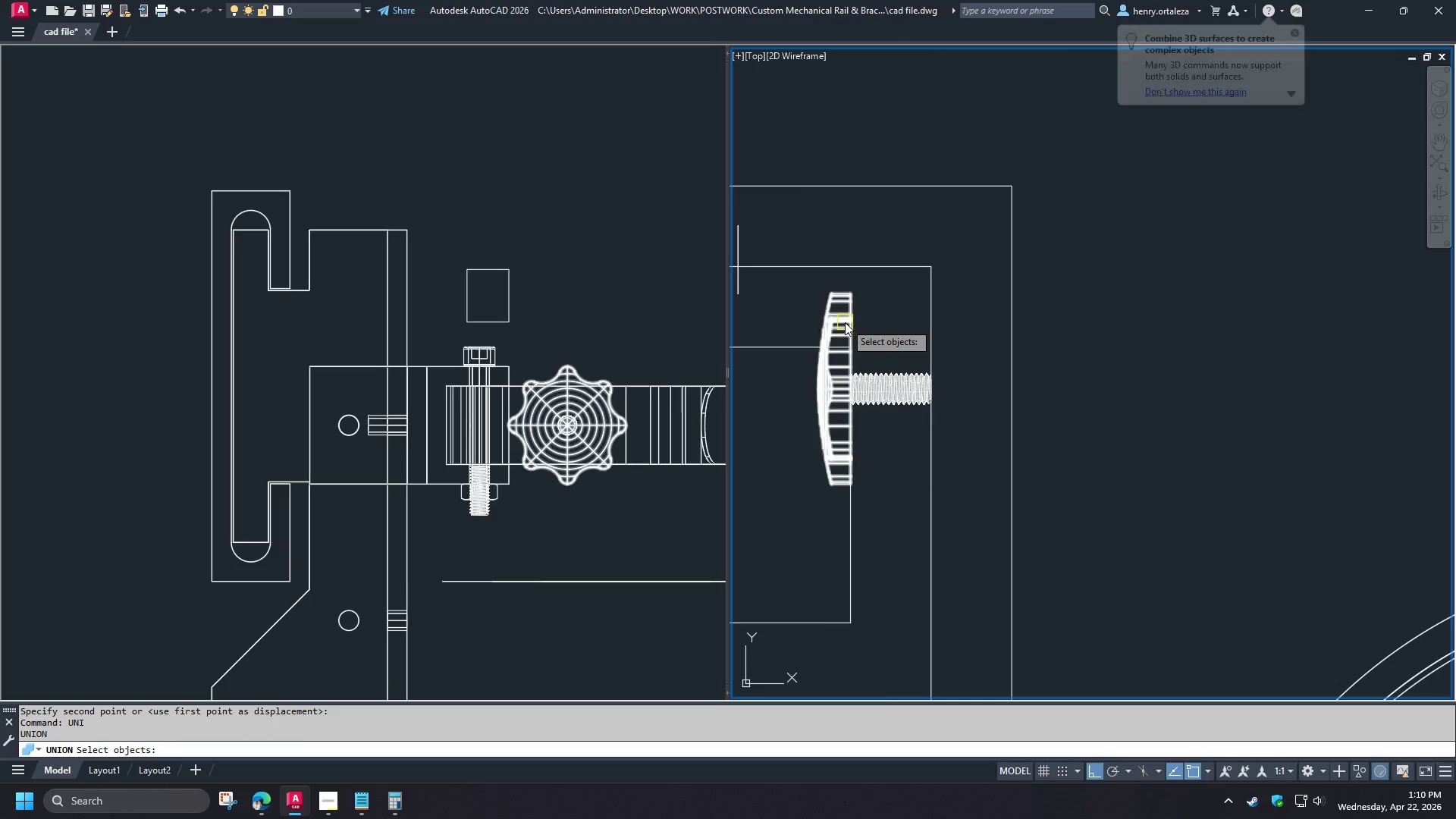 
left_click([845, 322])
 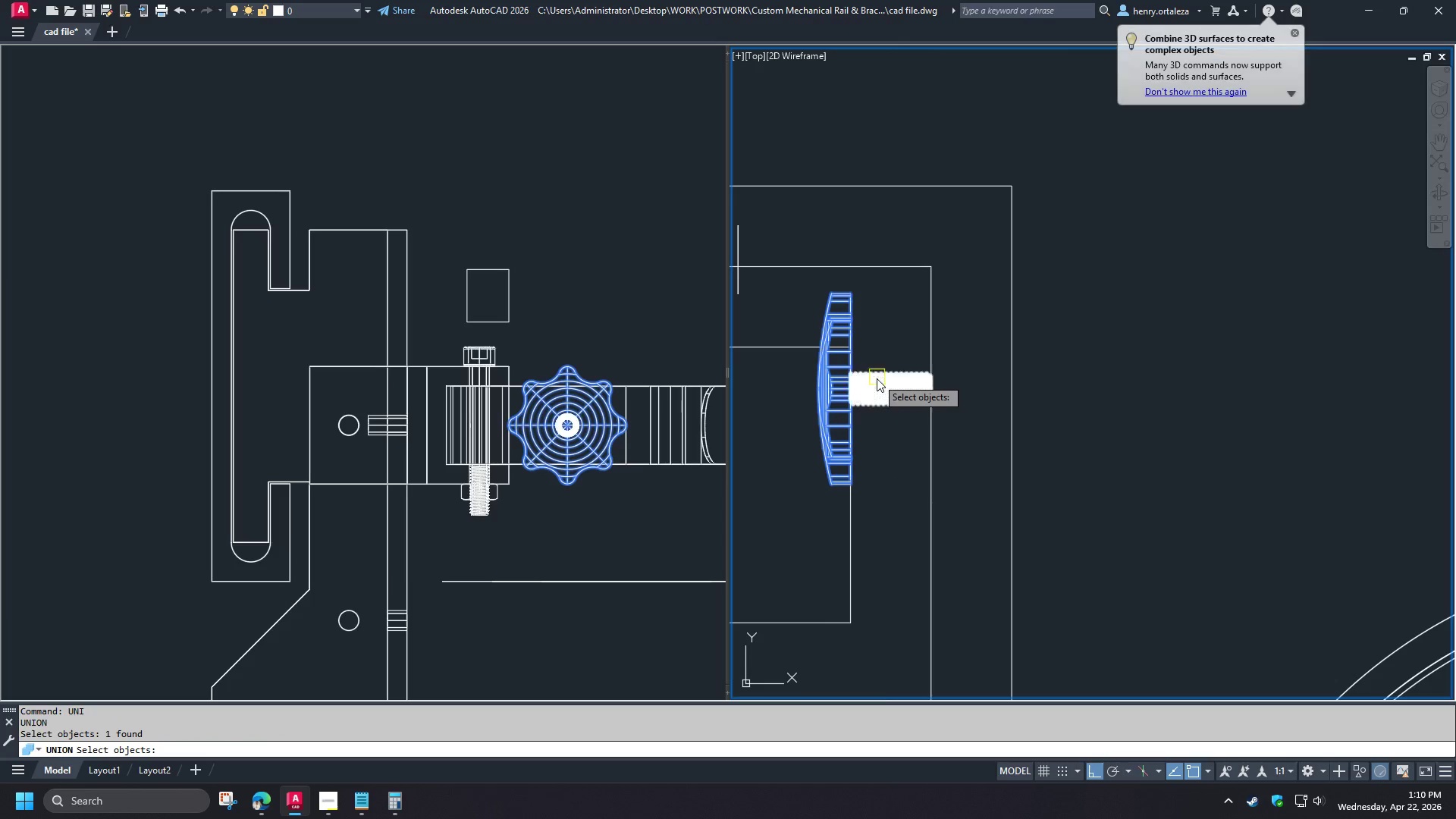 
left_click([882, 387])
 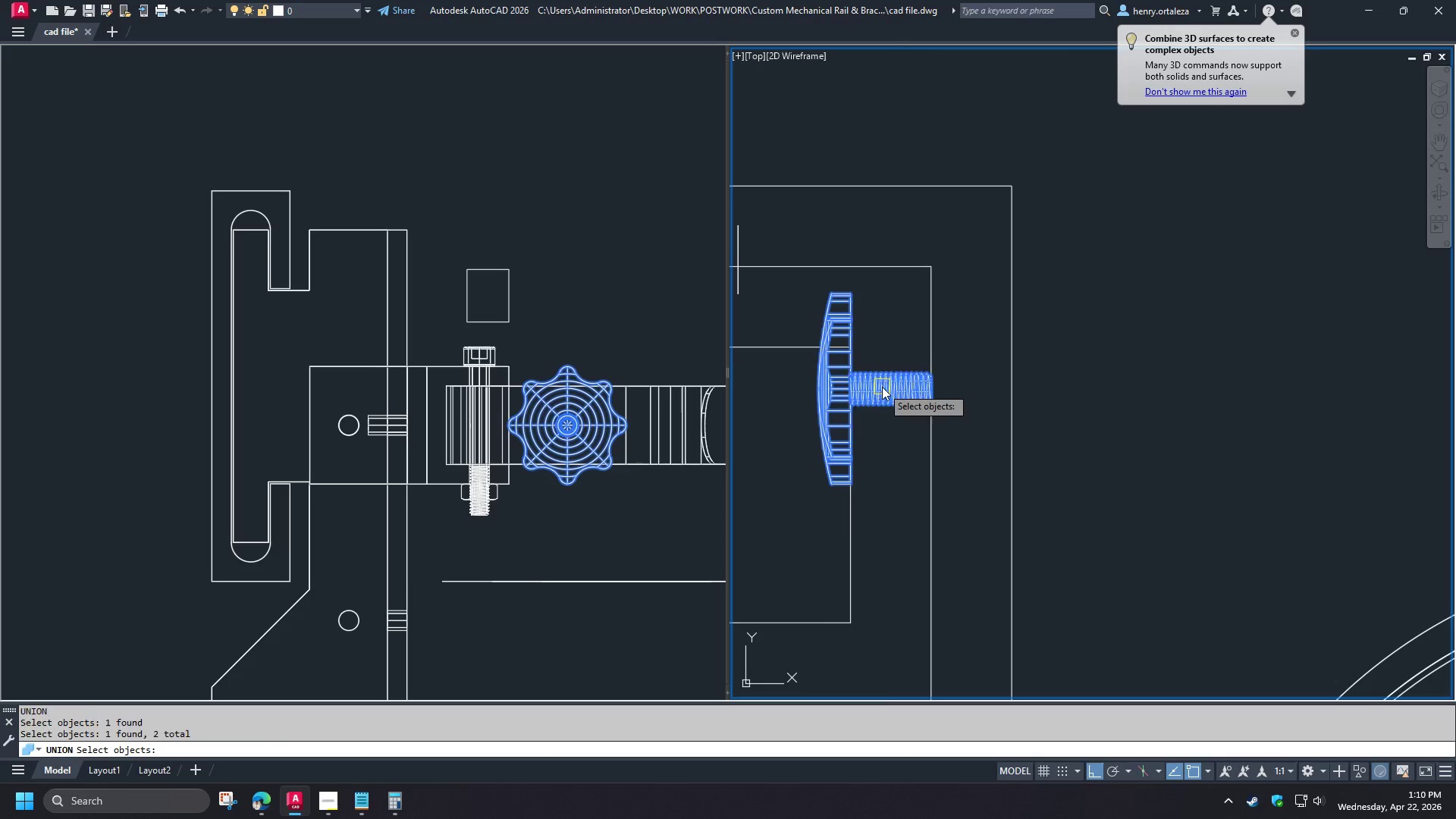 
key(Space)
 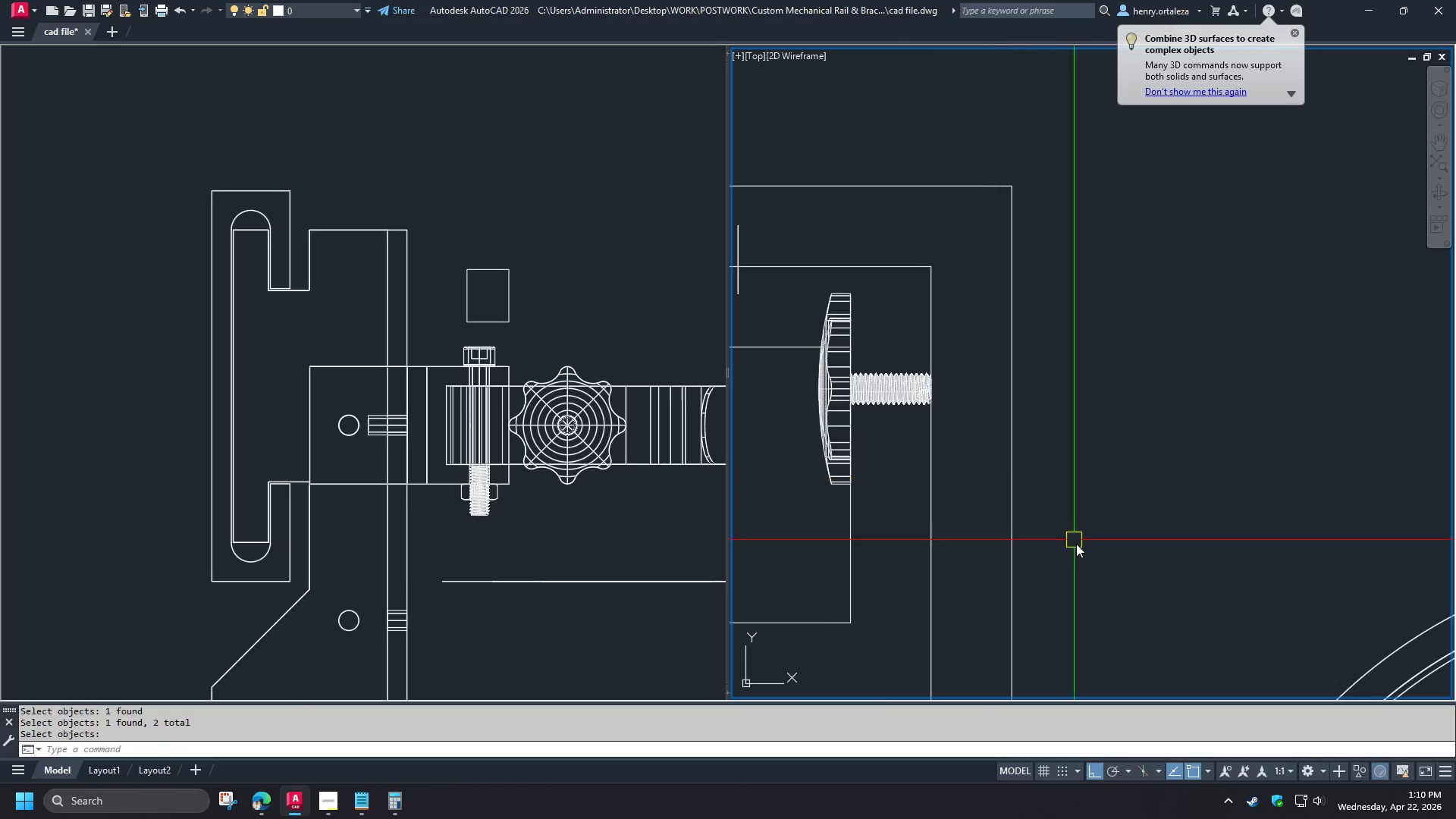 
left_click_drag(start_coordinate=[1076, 544], to_coordinate=[1066, 544])
 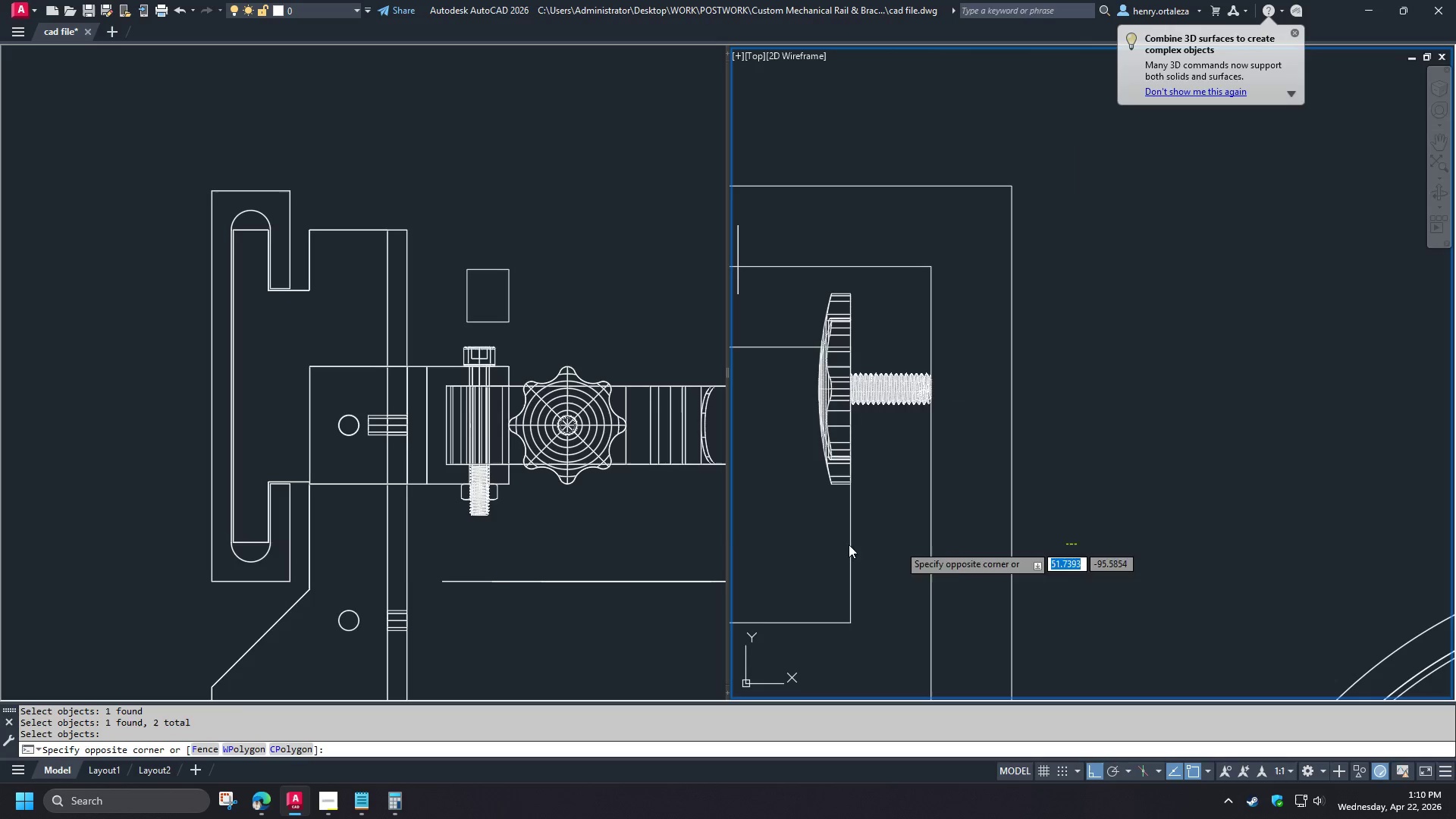 
double_click([772, 544])
 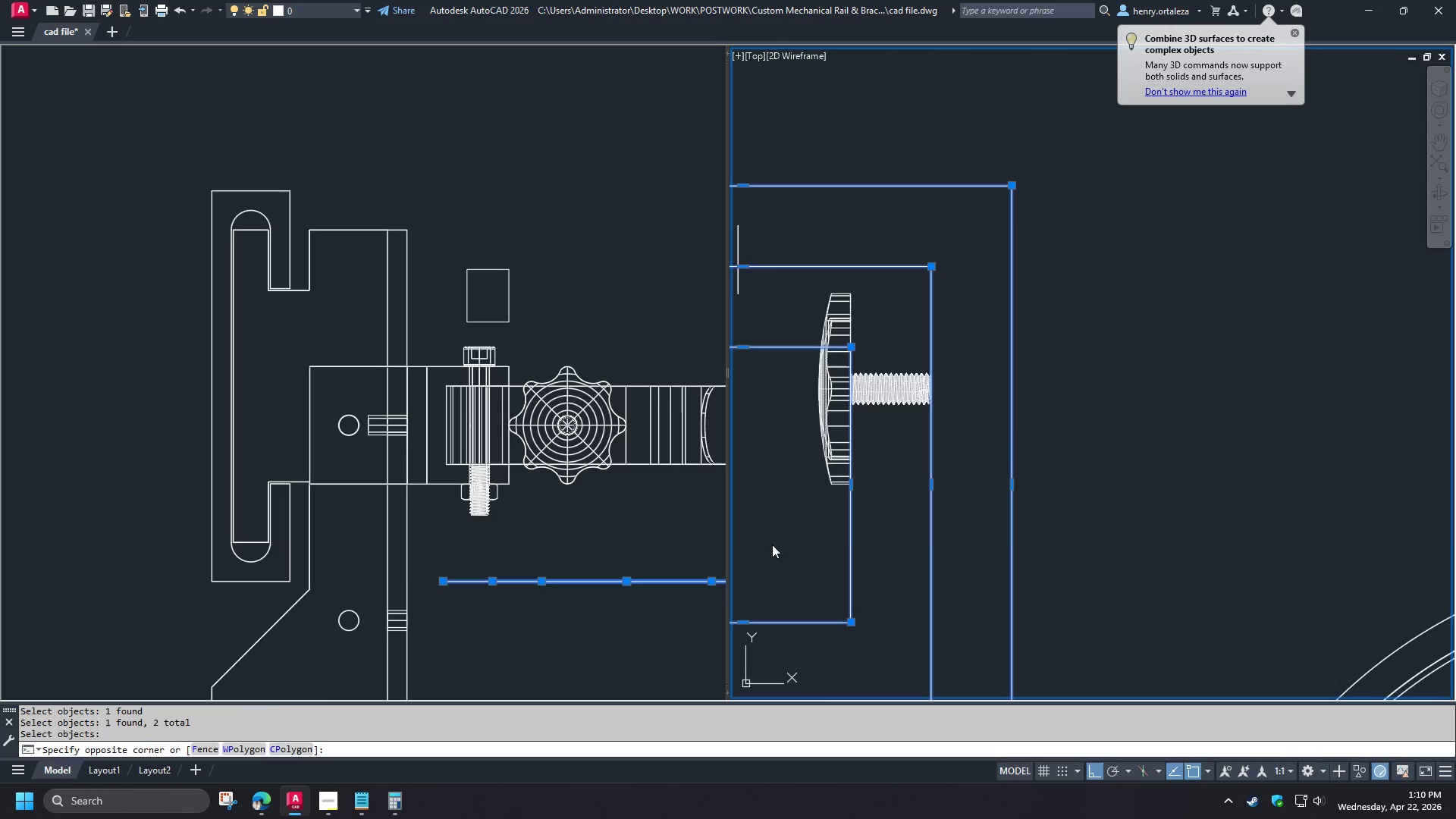 
key(E)
 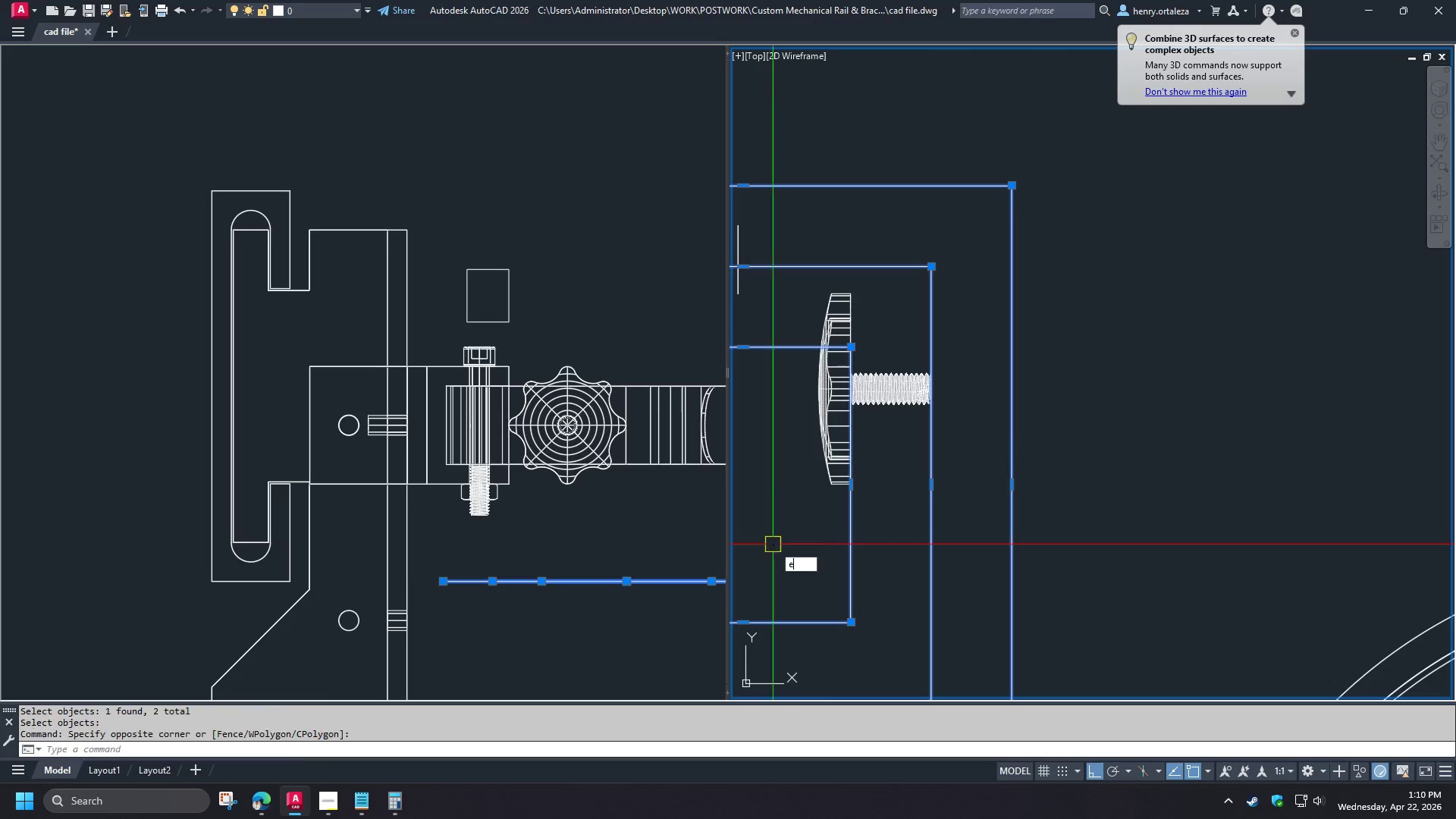 
key(Space)
 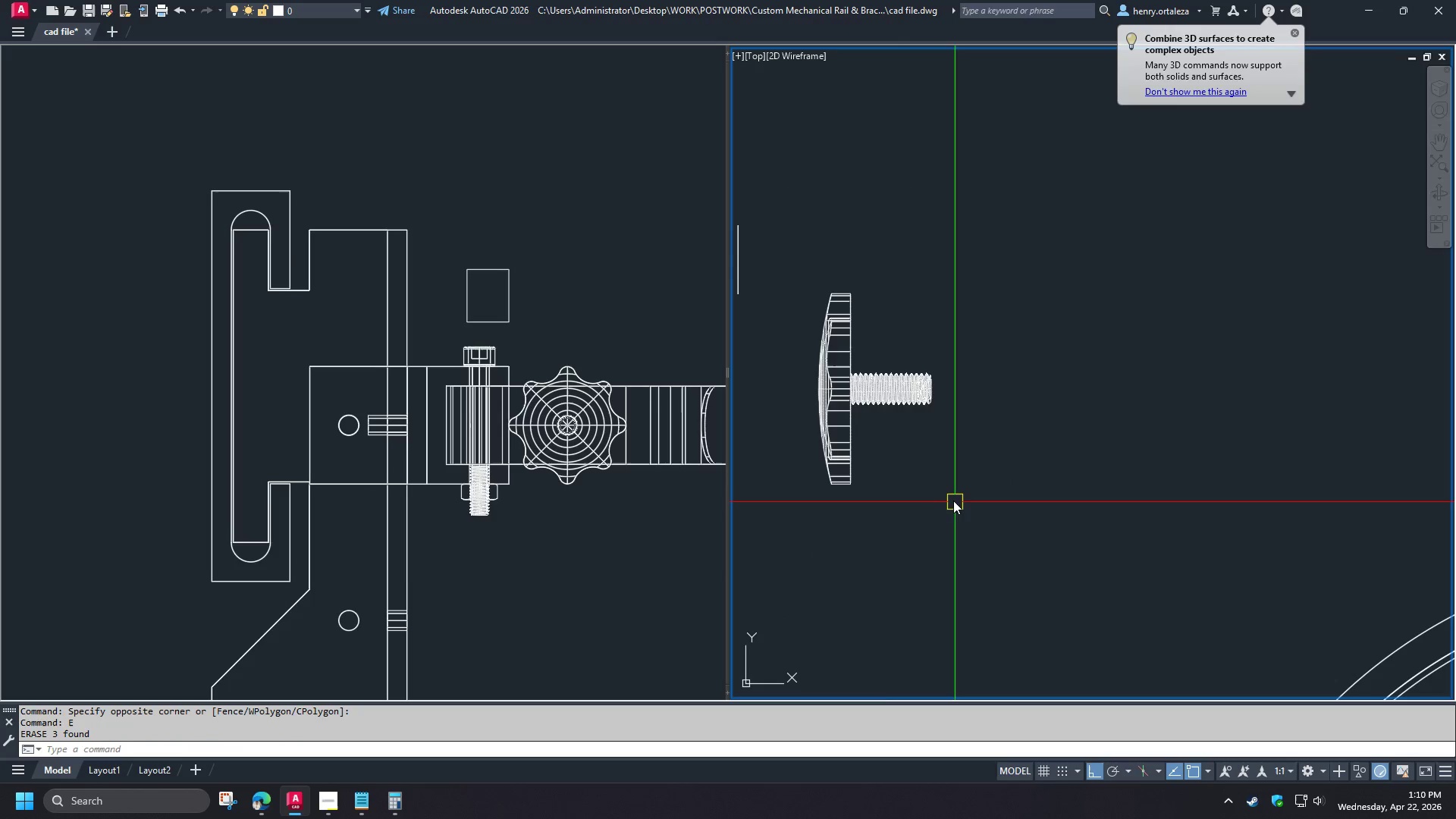 
key(Shift+ShiftLeft)
 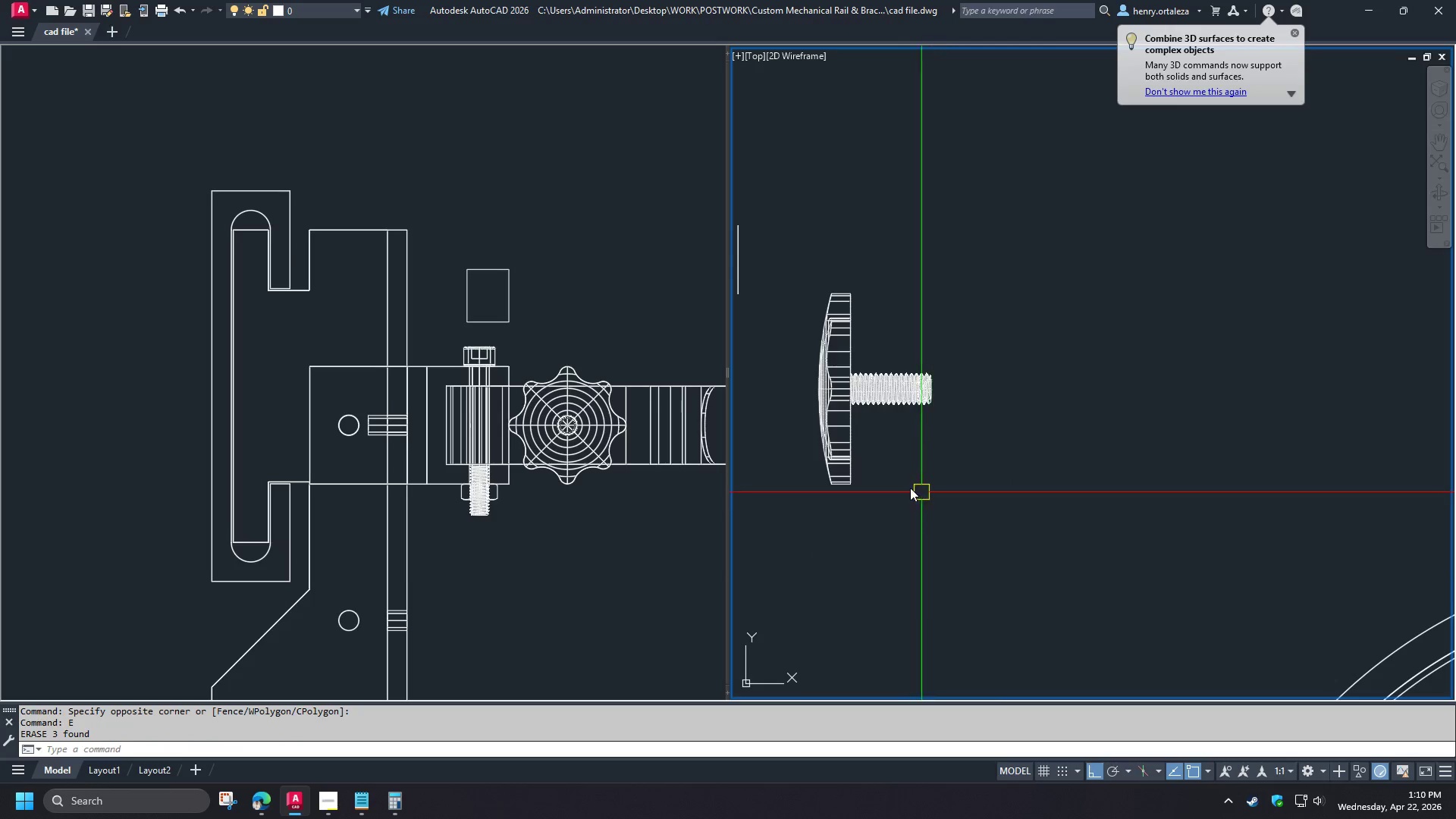 
hold_key(key=ShiftLeft, duration=1.5)
 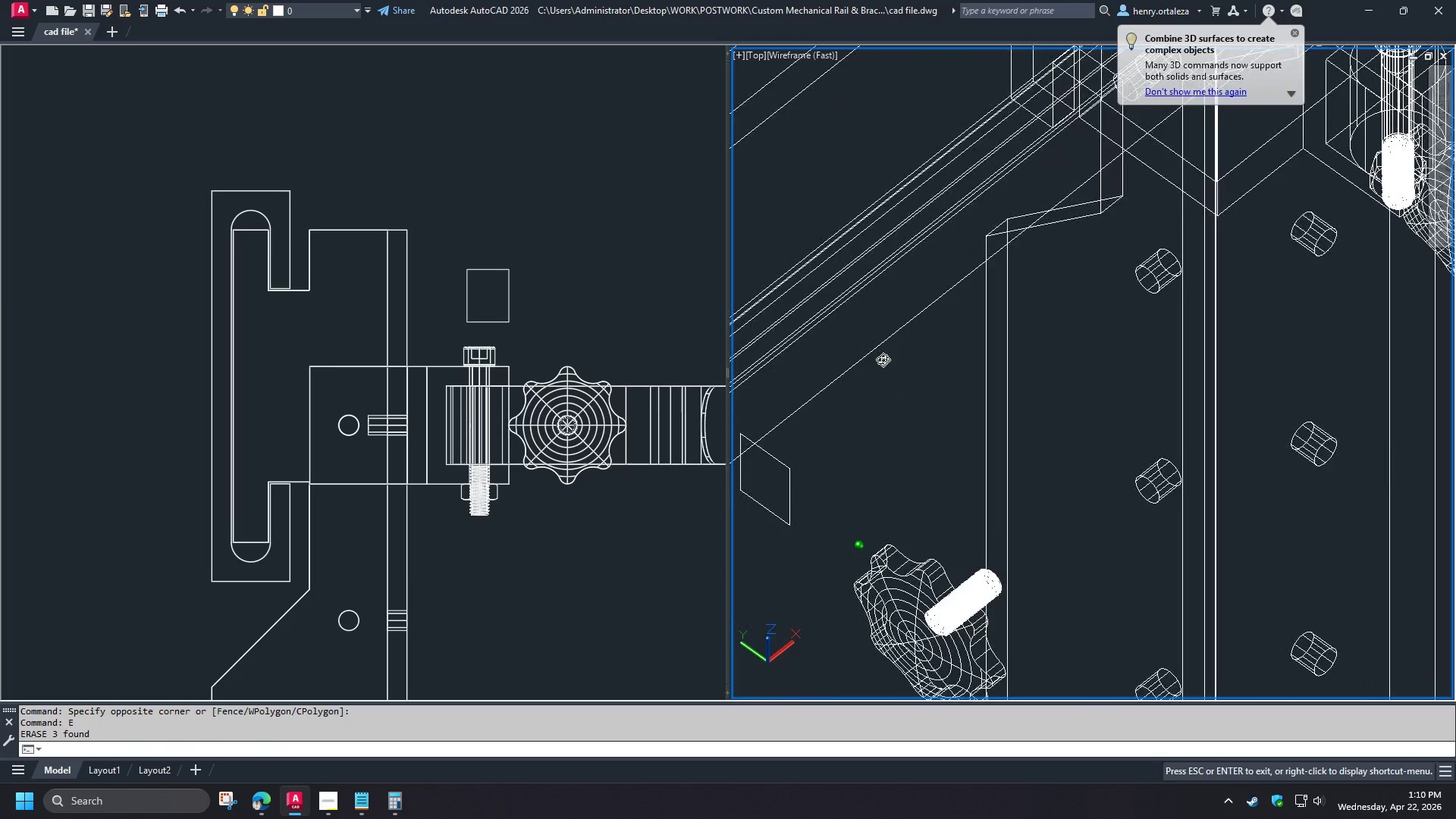 
hold_key(key=ShiftLeft, duration=0.67)
 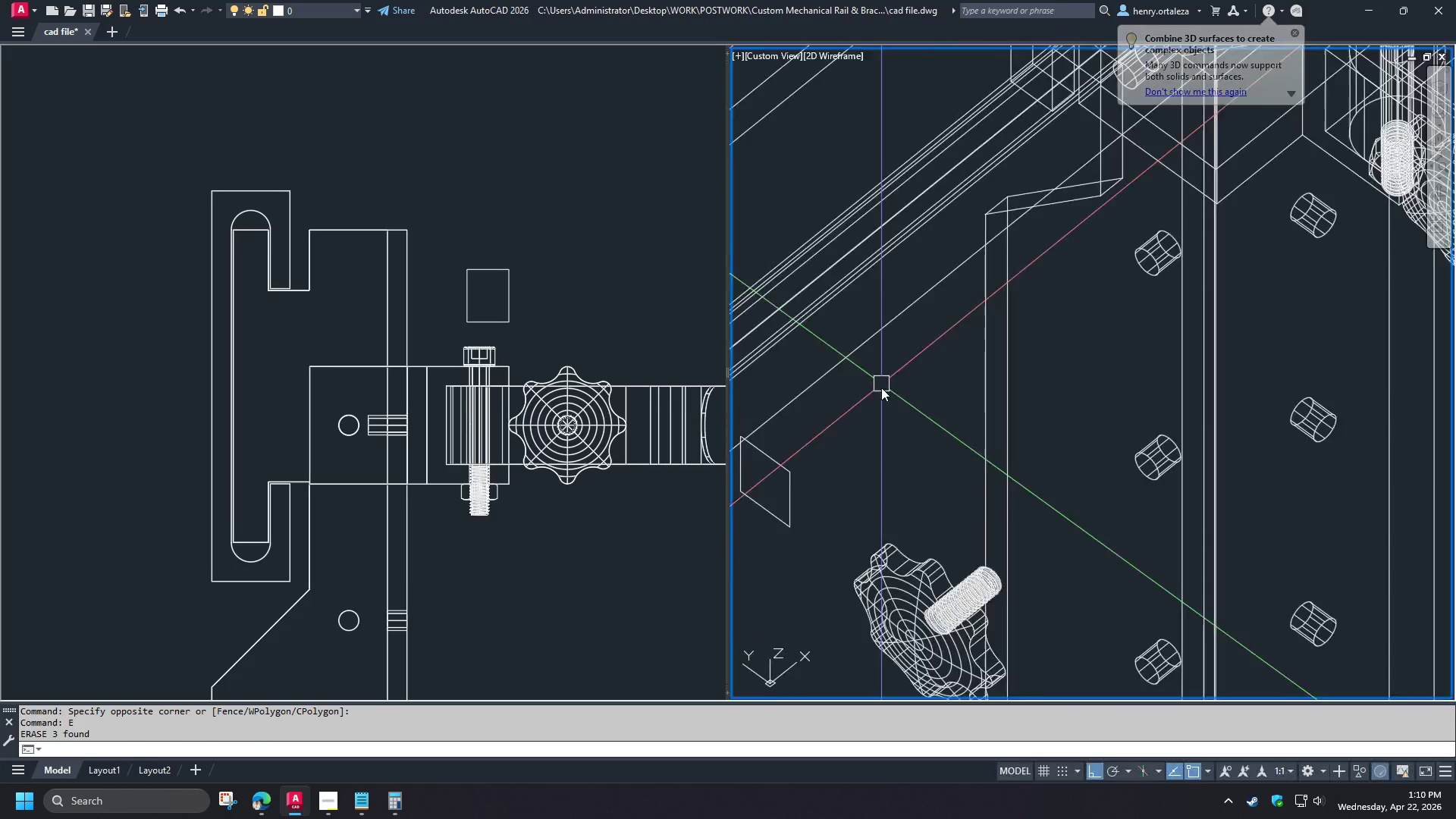 
left_click([843, 438])
 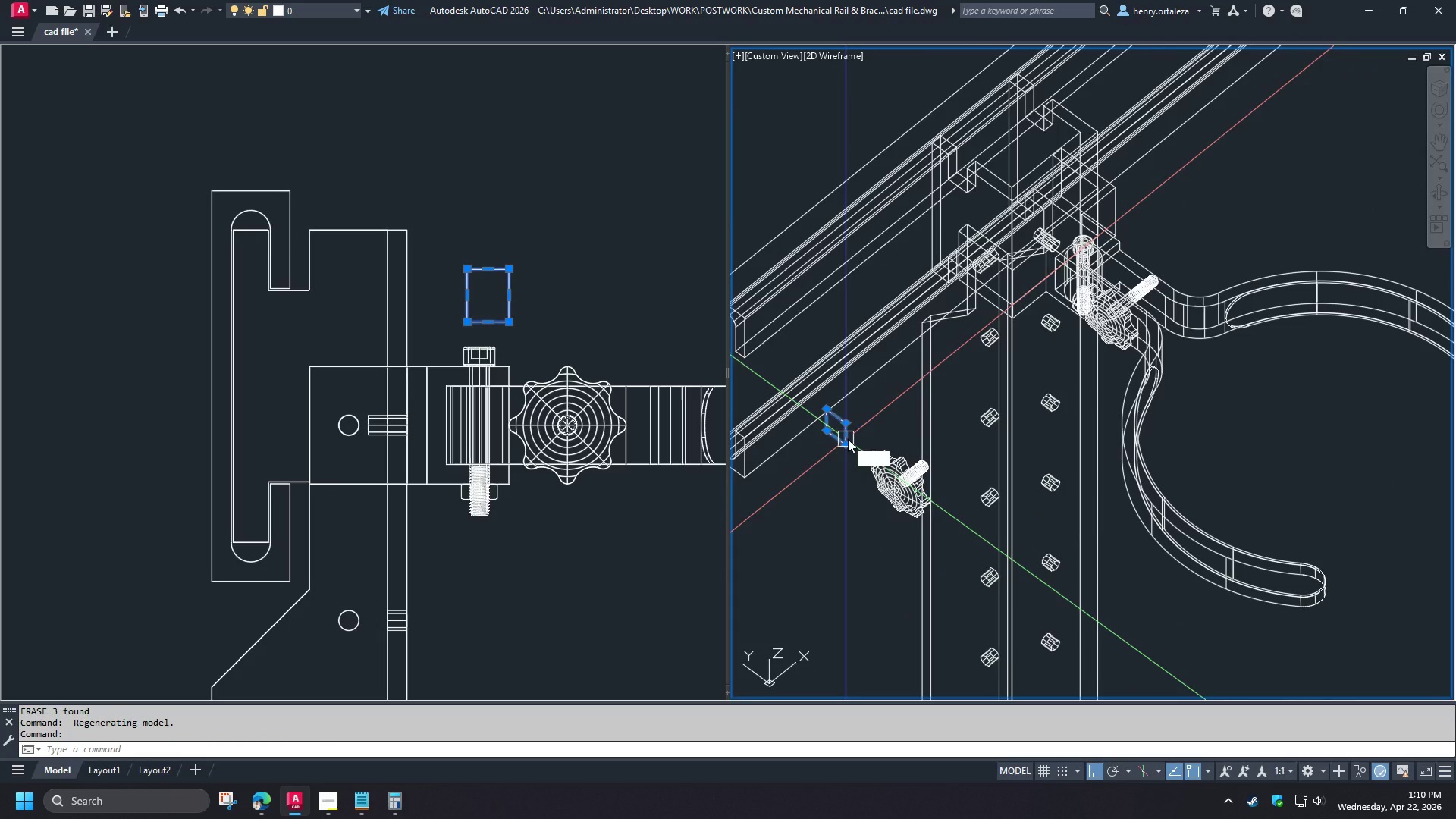 
key(E)
 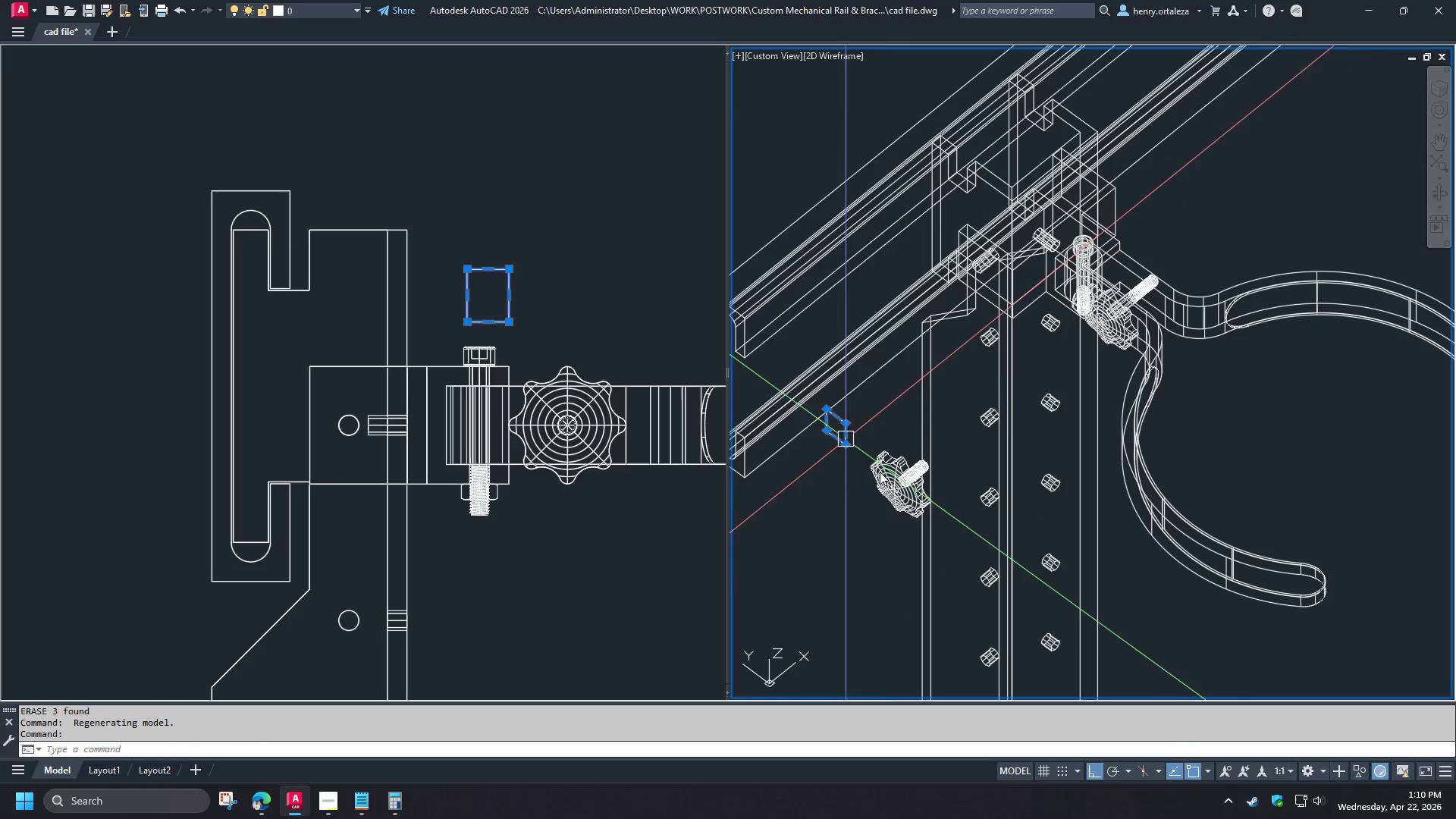 
key(Space)
 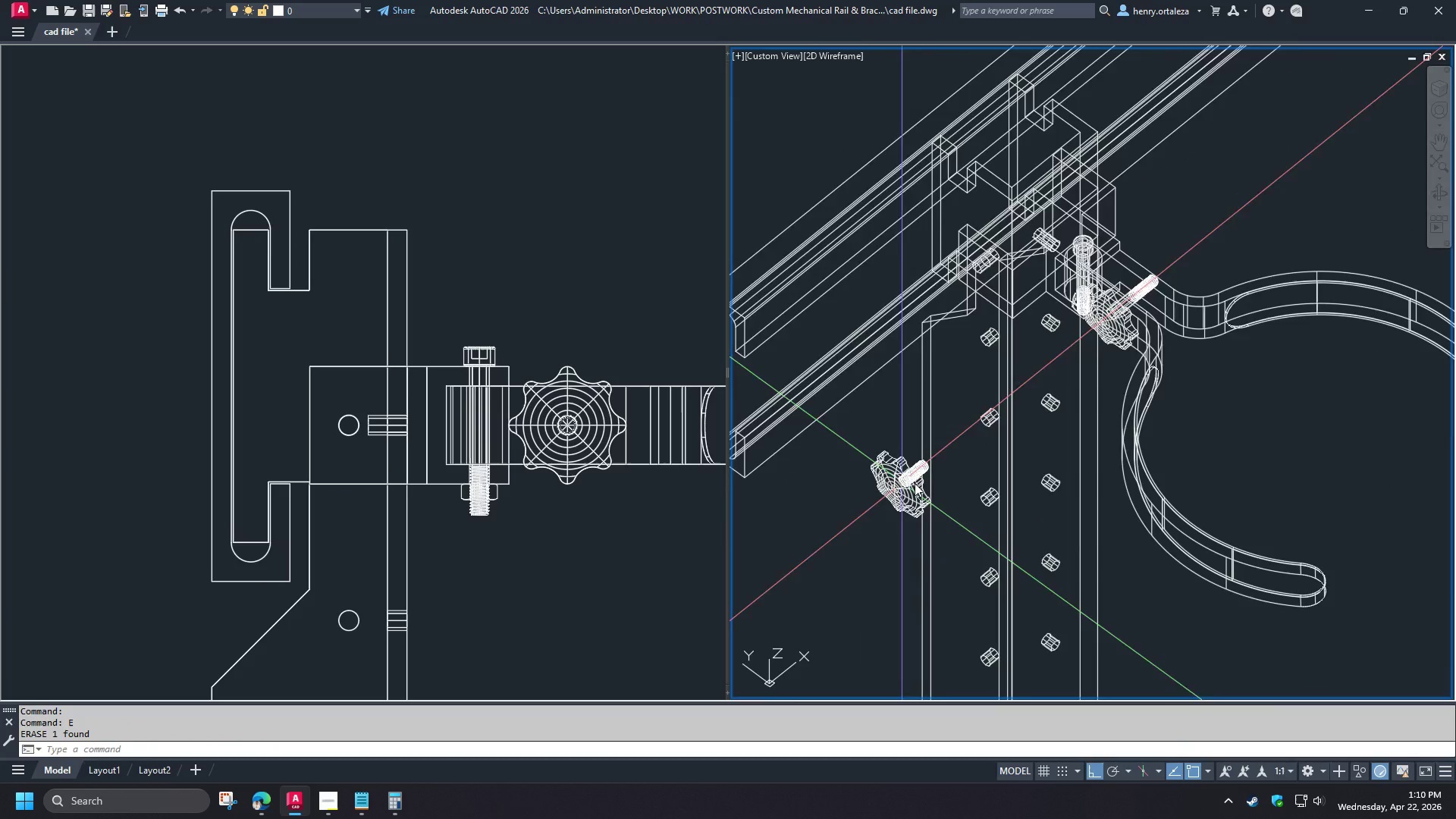 
left_click([895, 492])
 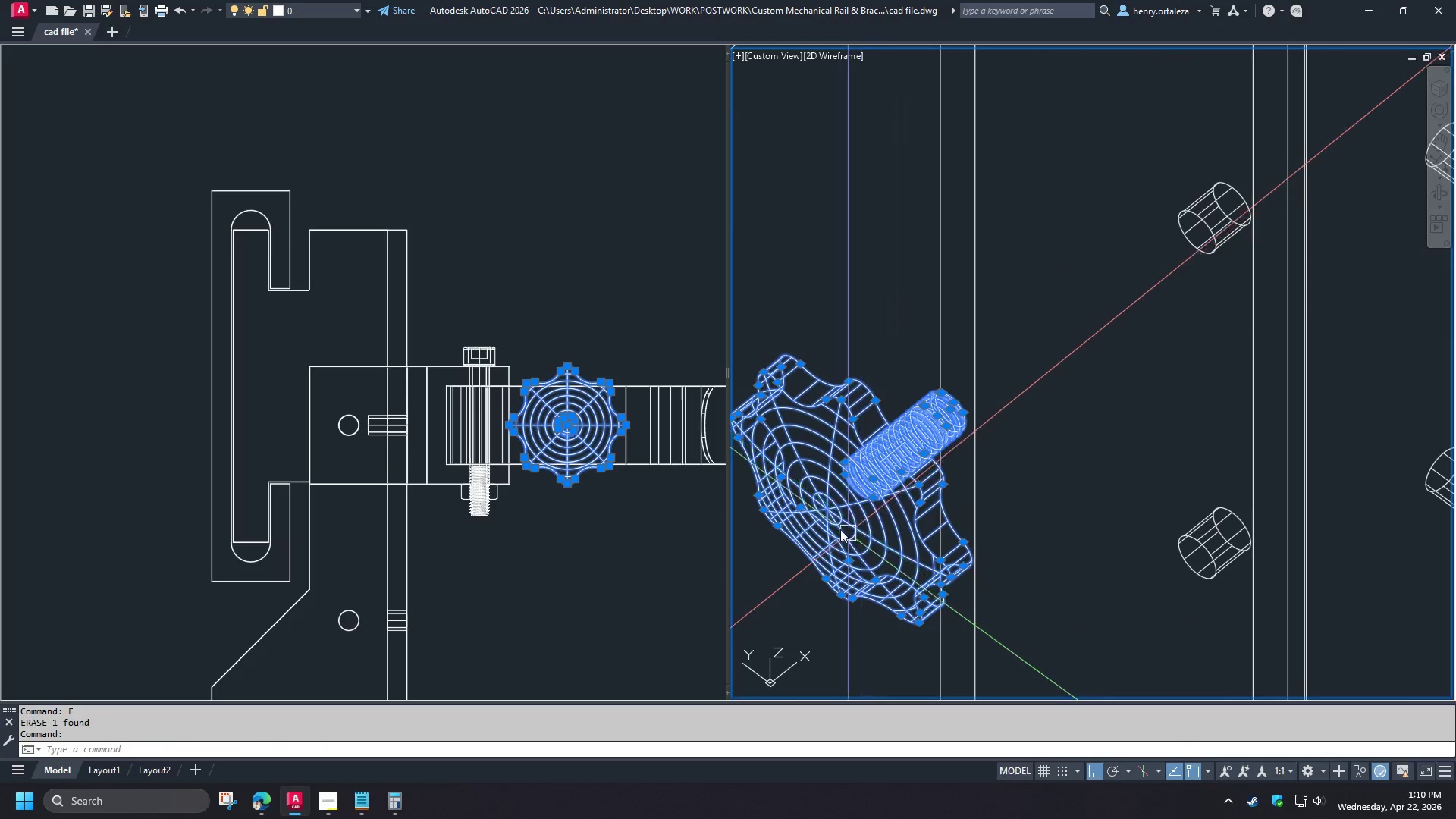 
scroll: coordinate [881, 394], scroll_direction: down, amount: 2.0
 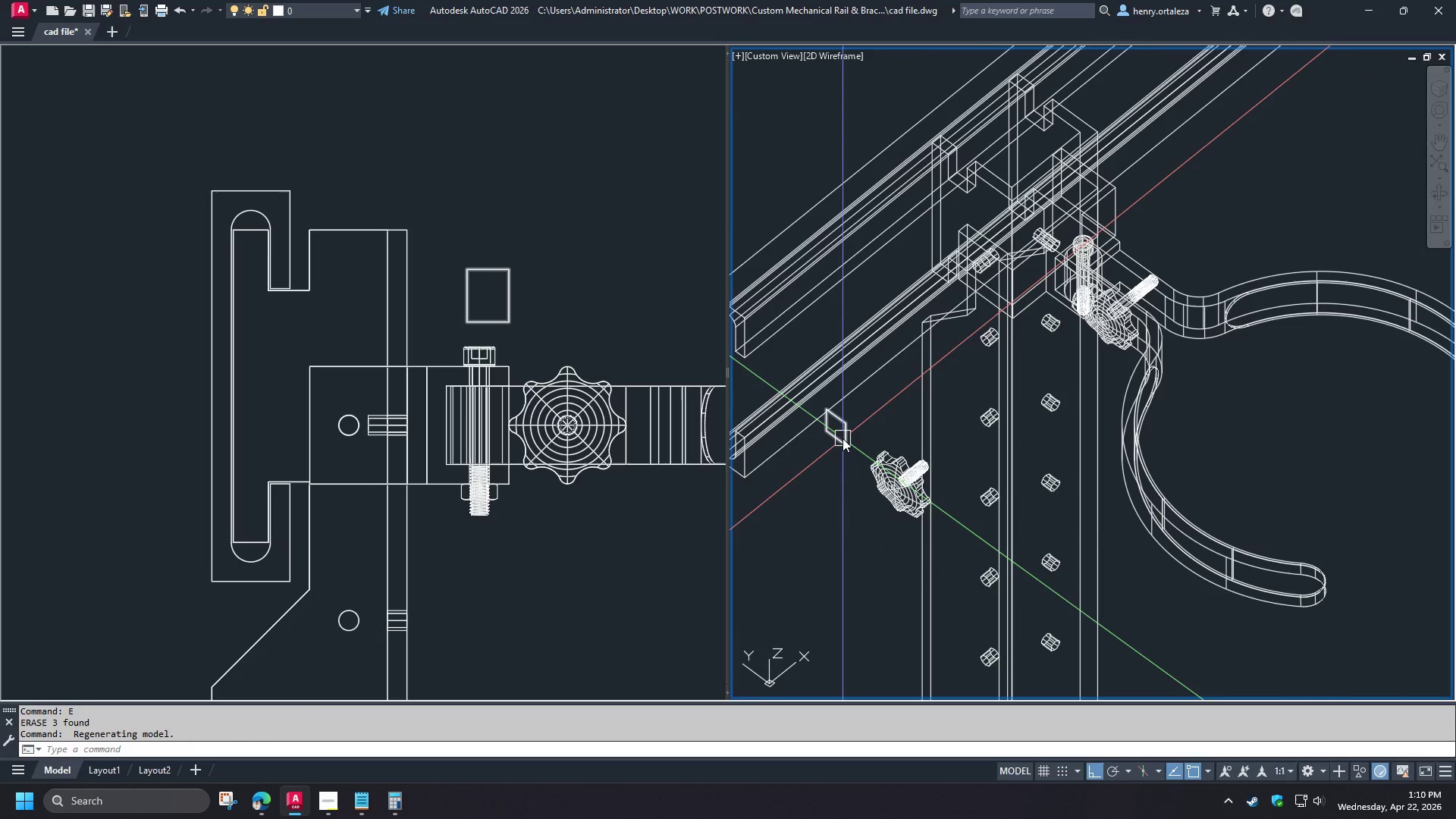 
type(m cen)
 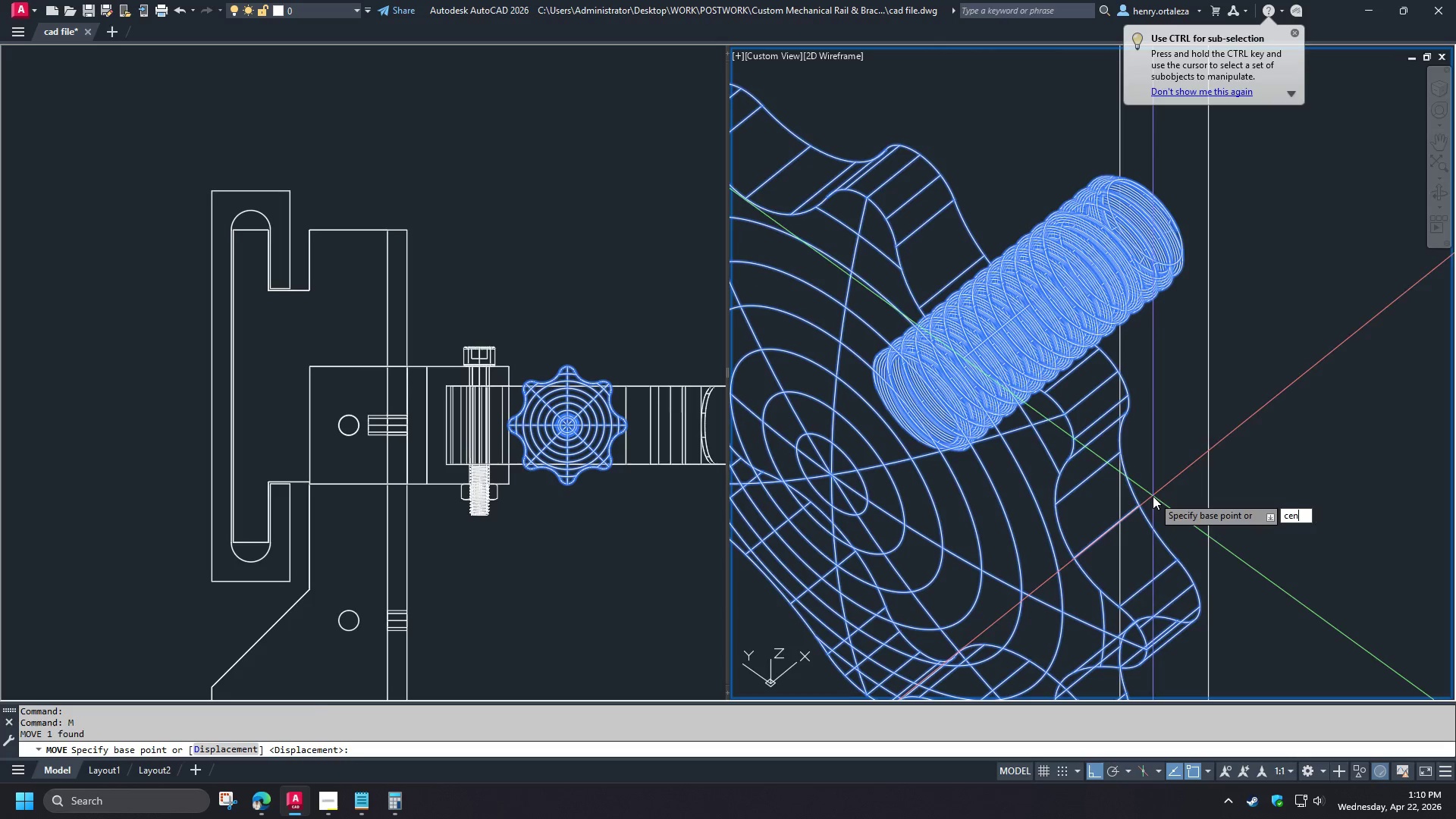 
key(Space)
 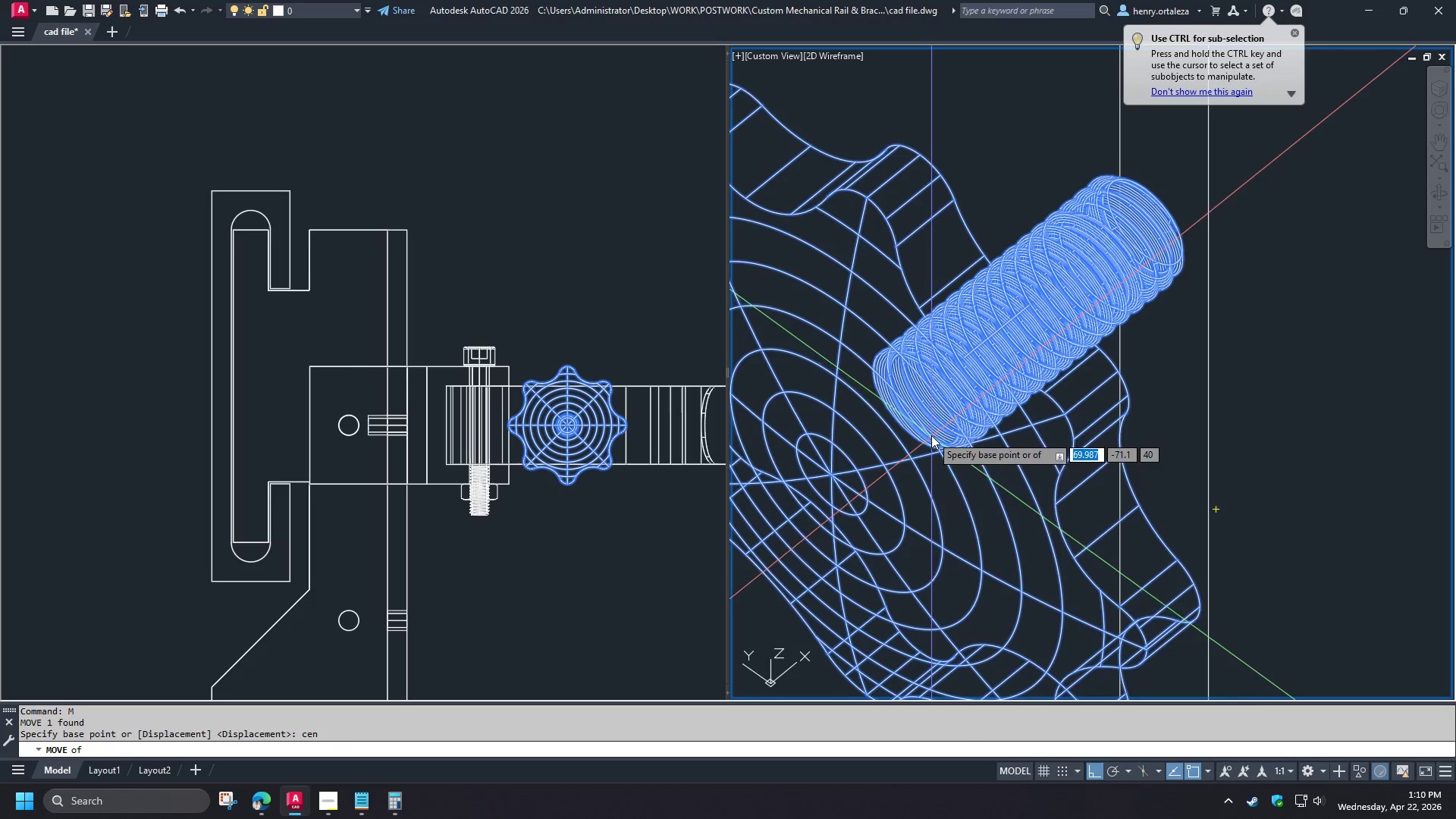 
scroll: coordinate [834, 519], scroll_direction: up, amount: 5.0
 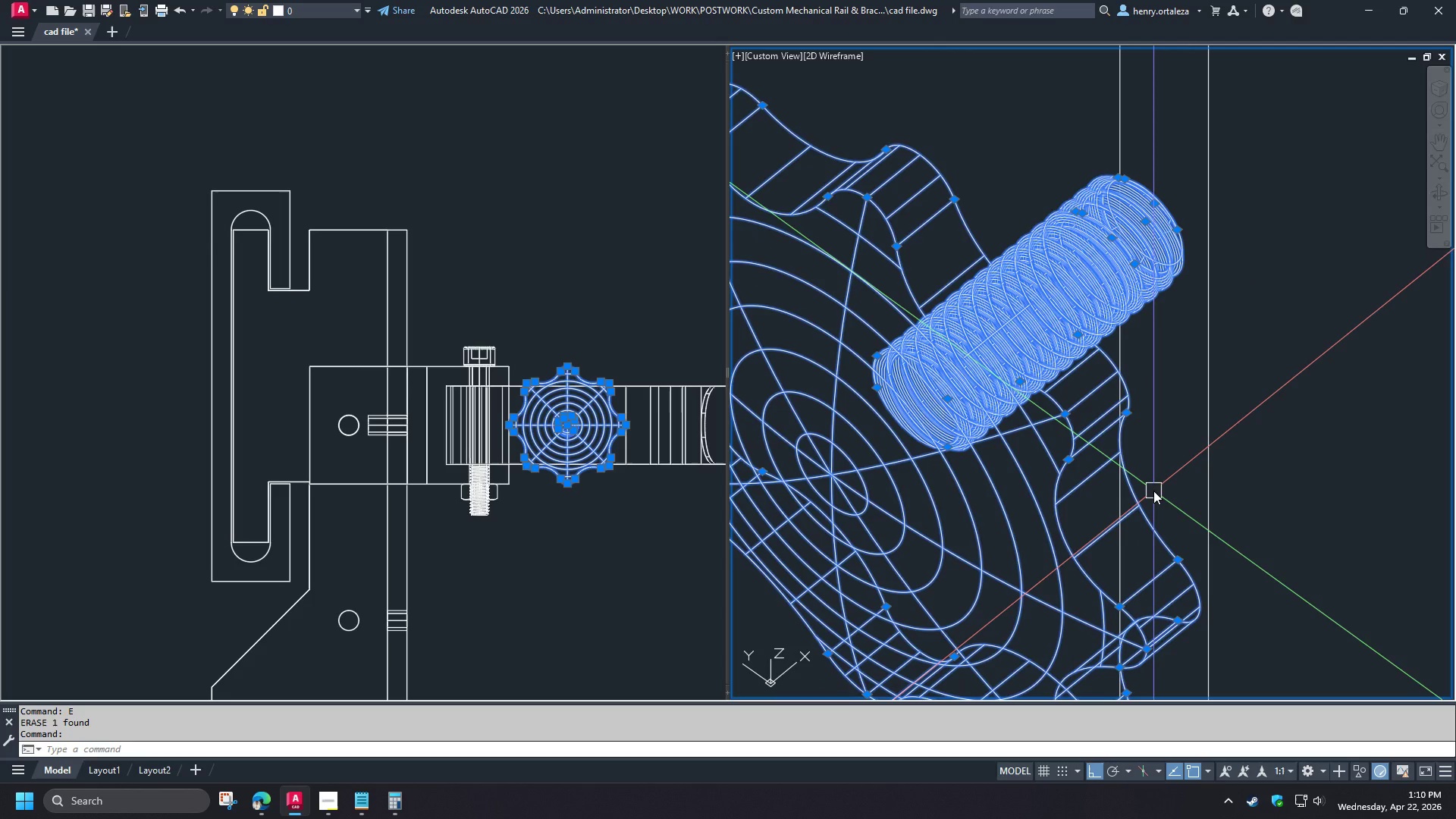 
wait(5.34)
 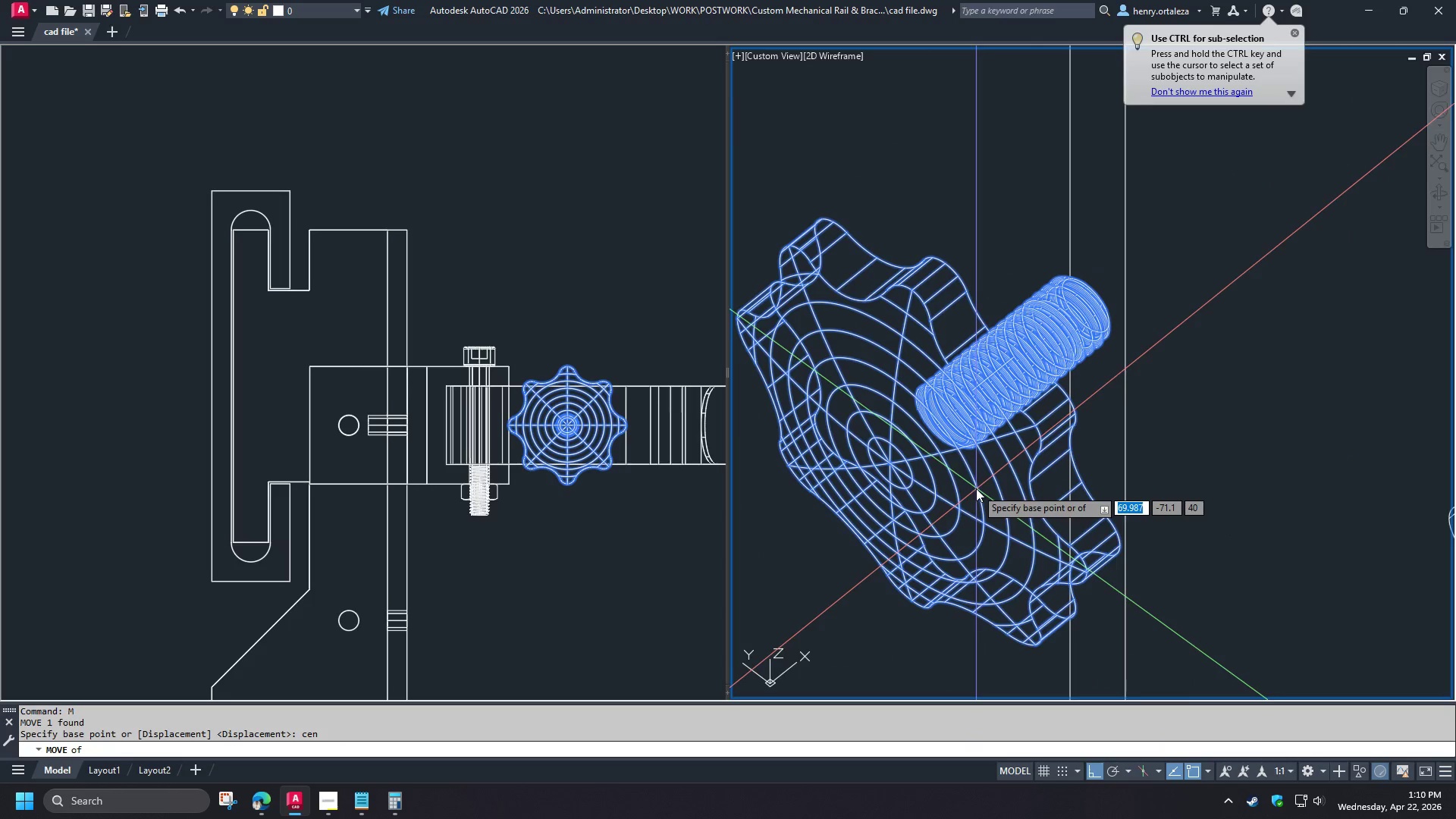 
key(Escape)
 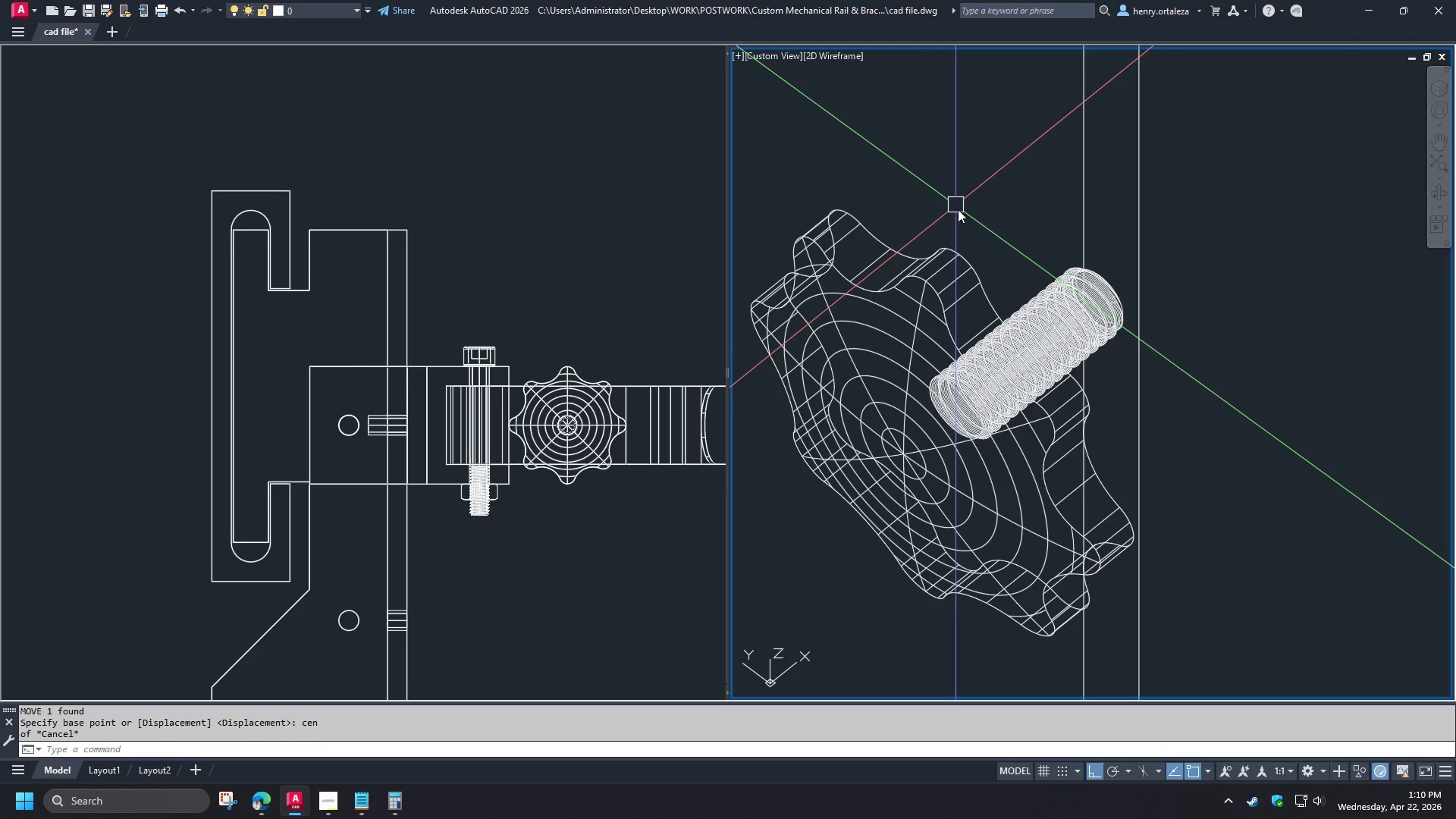 
left_click([999, 315])
 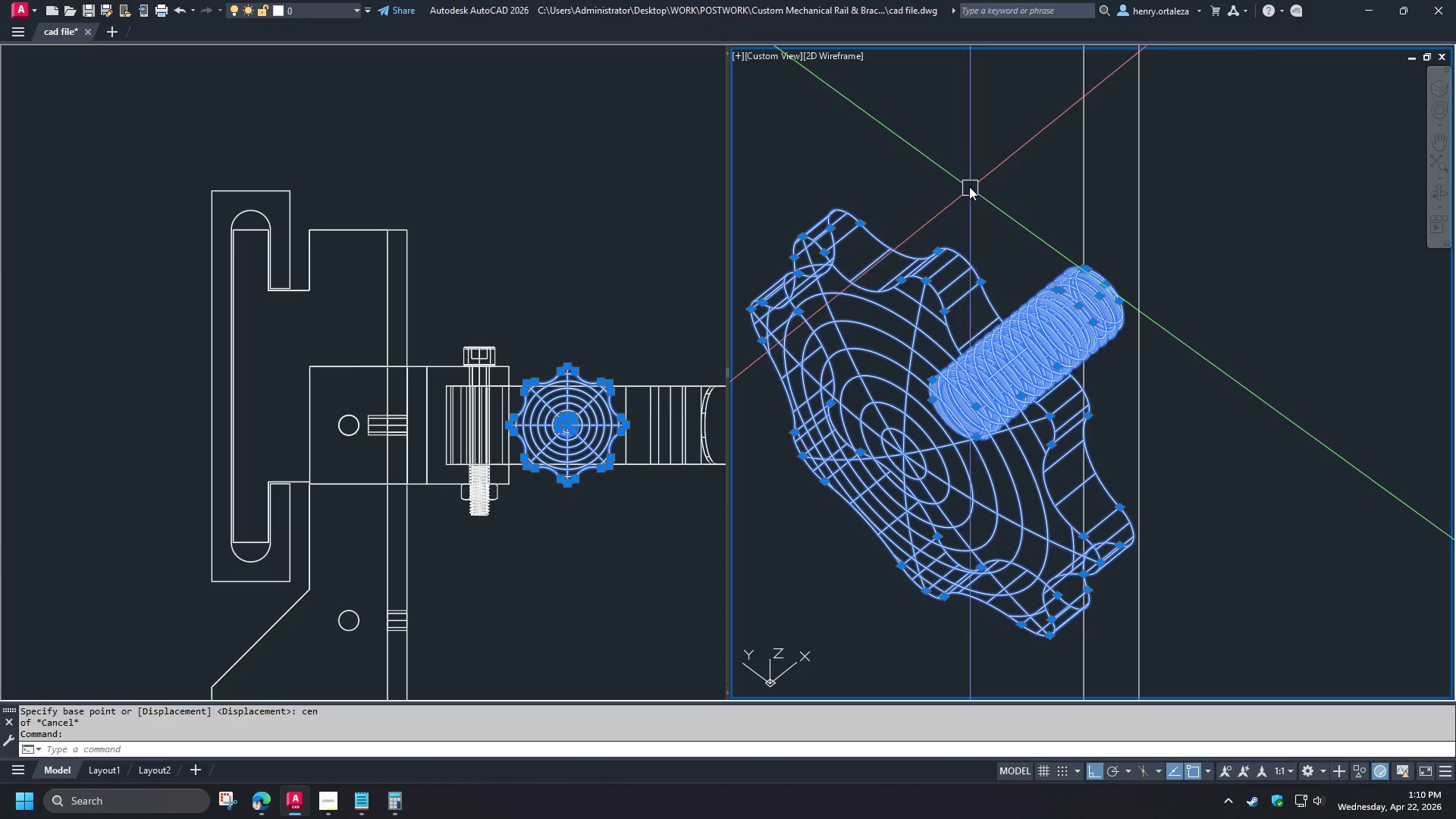 
scroll: coordinate [982, 471], scroll_direction: down, amount: 2.0
 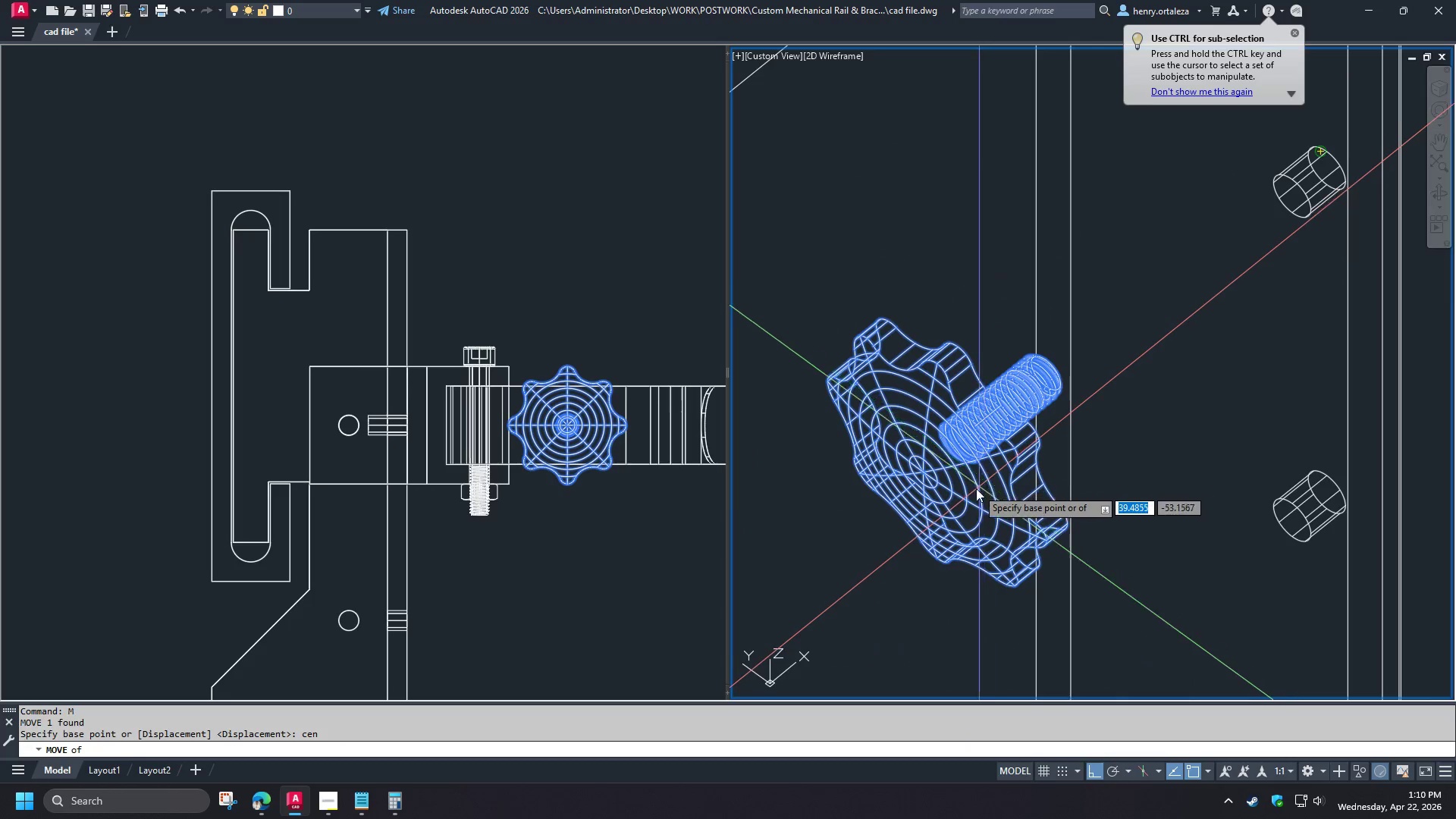 
key(M)
 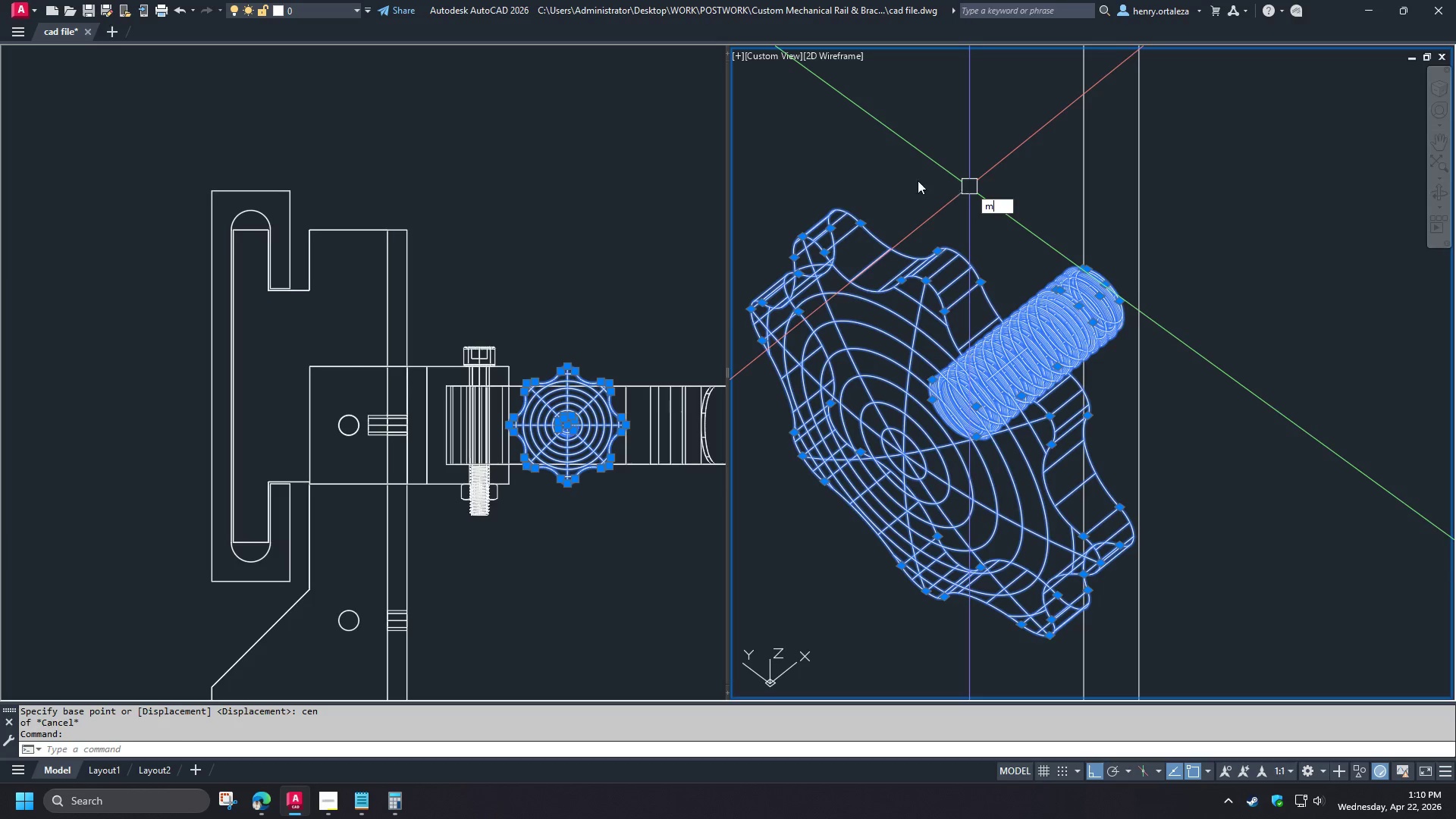 
key(Space)
 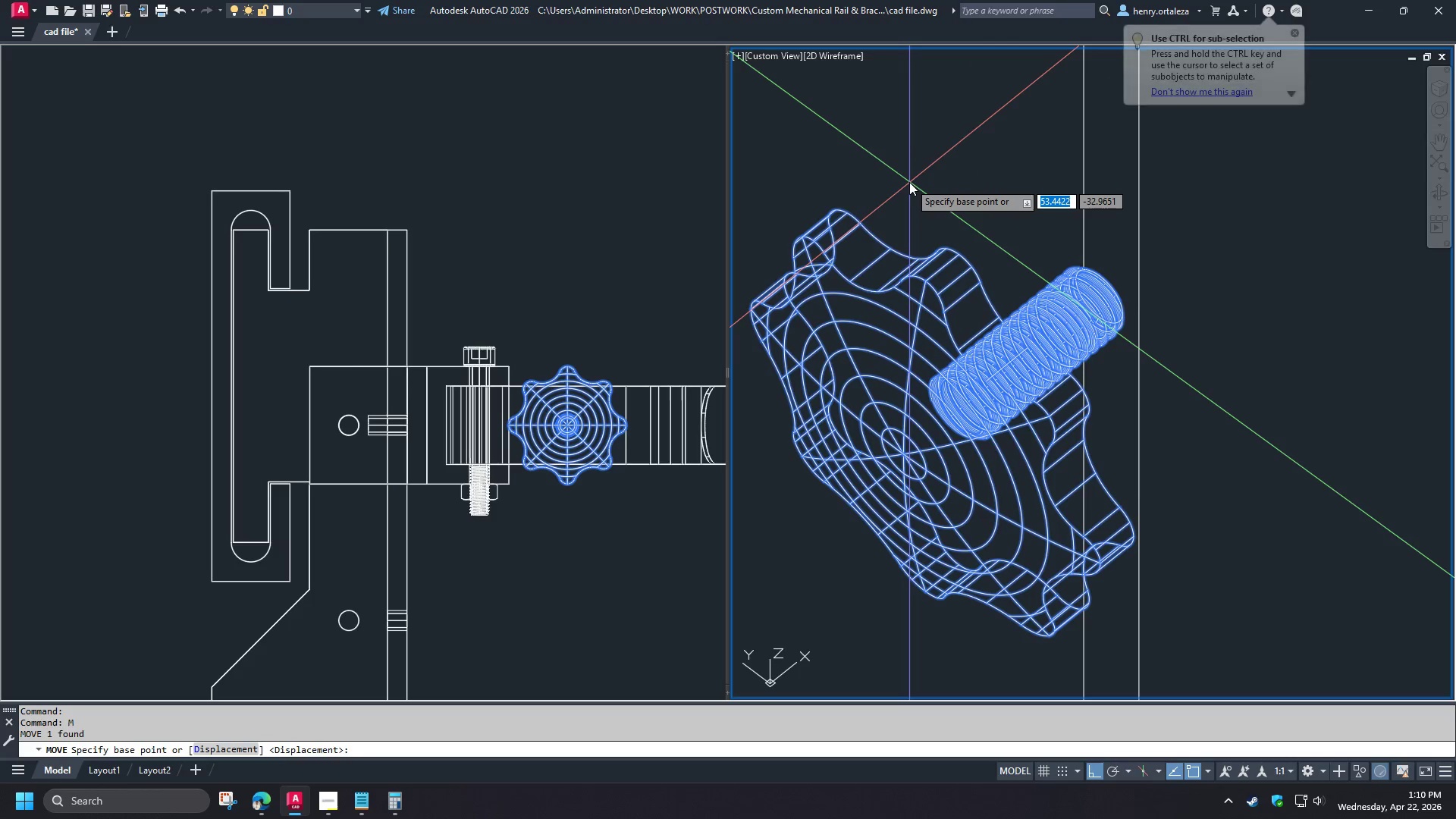 
key(Shift+ShiftLeft)
 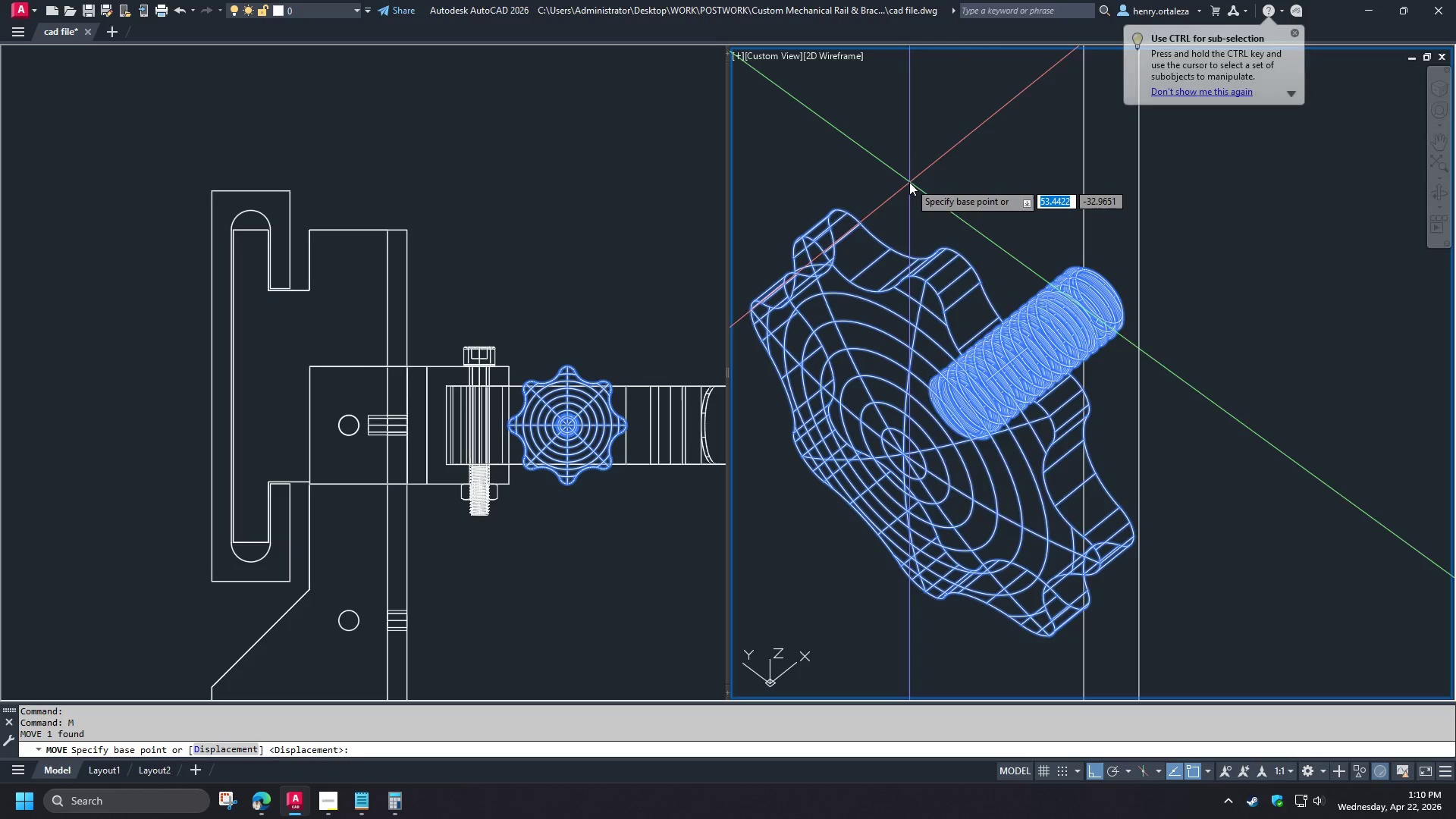 
scroll: coordinate [976, 488], scroll_direction: up, amount: 1.0
 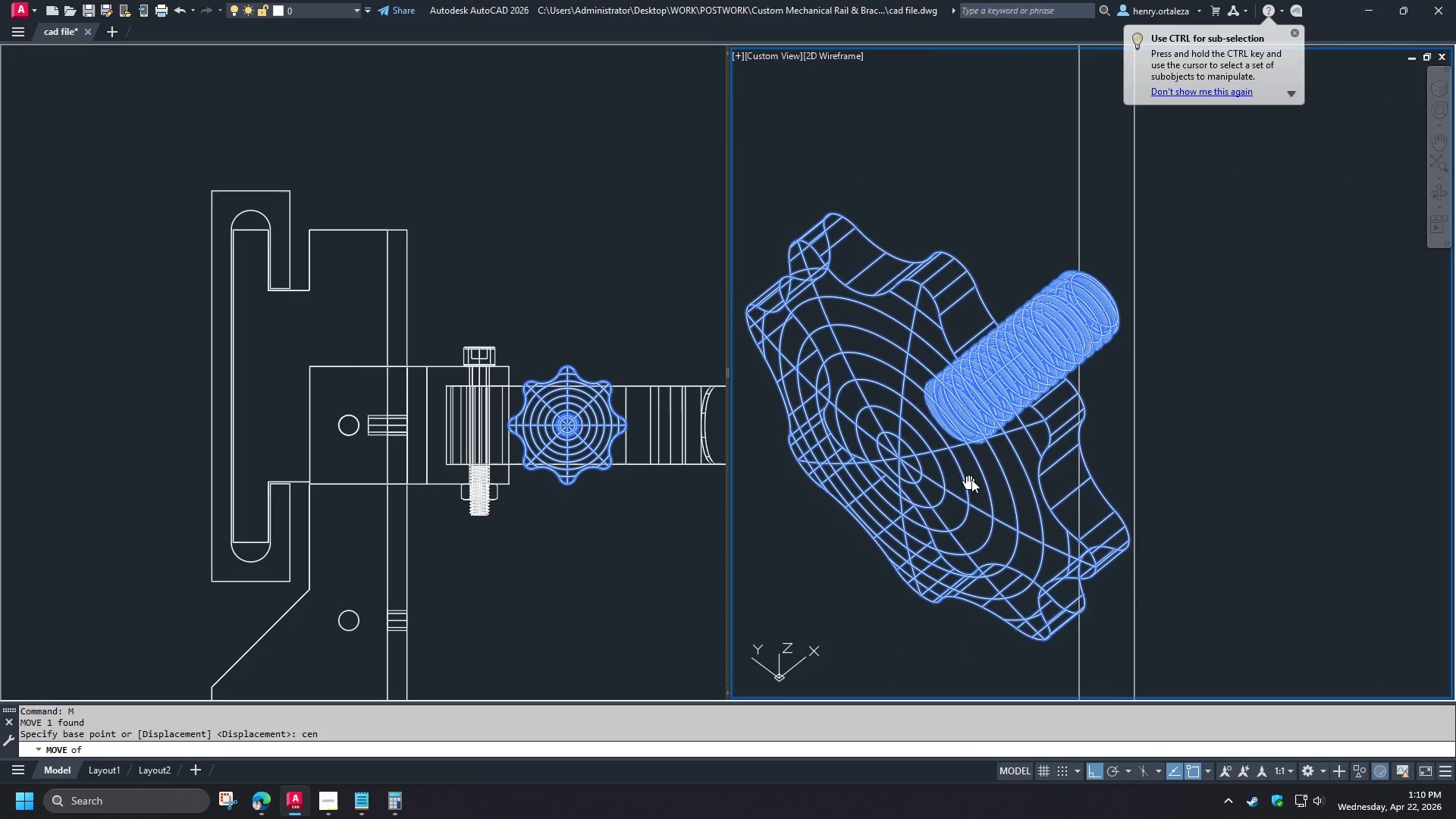 
right_click([909, 182])
 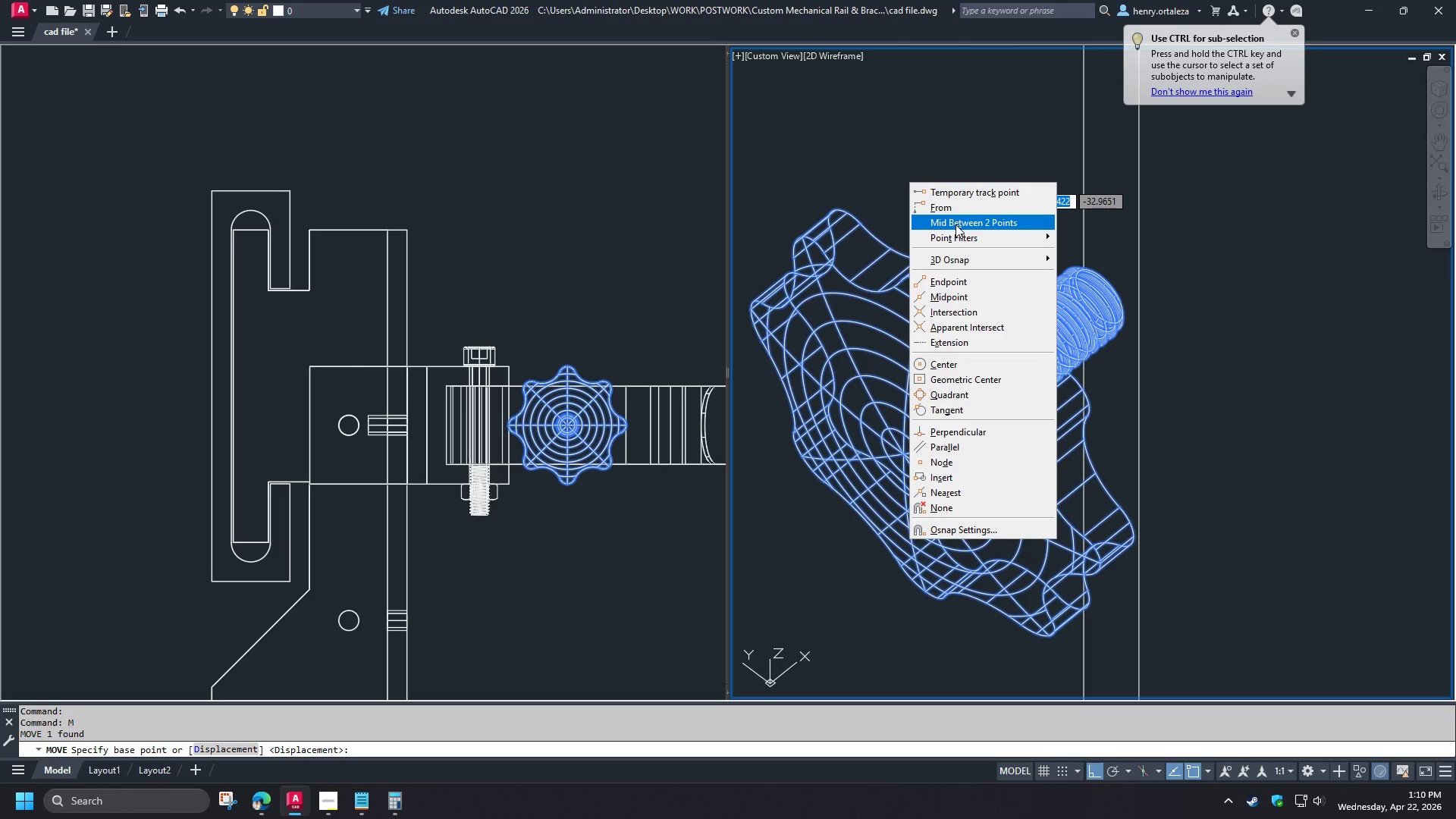 
wait(6.56)
 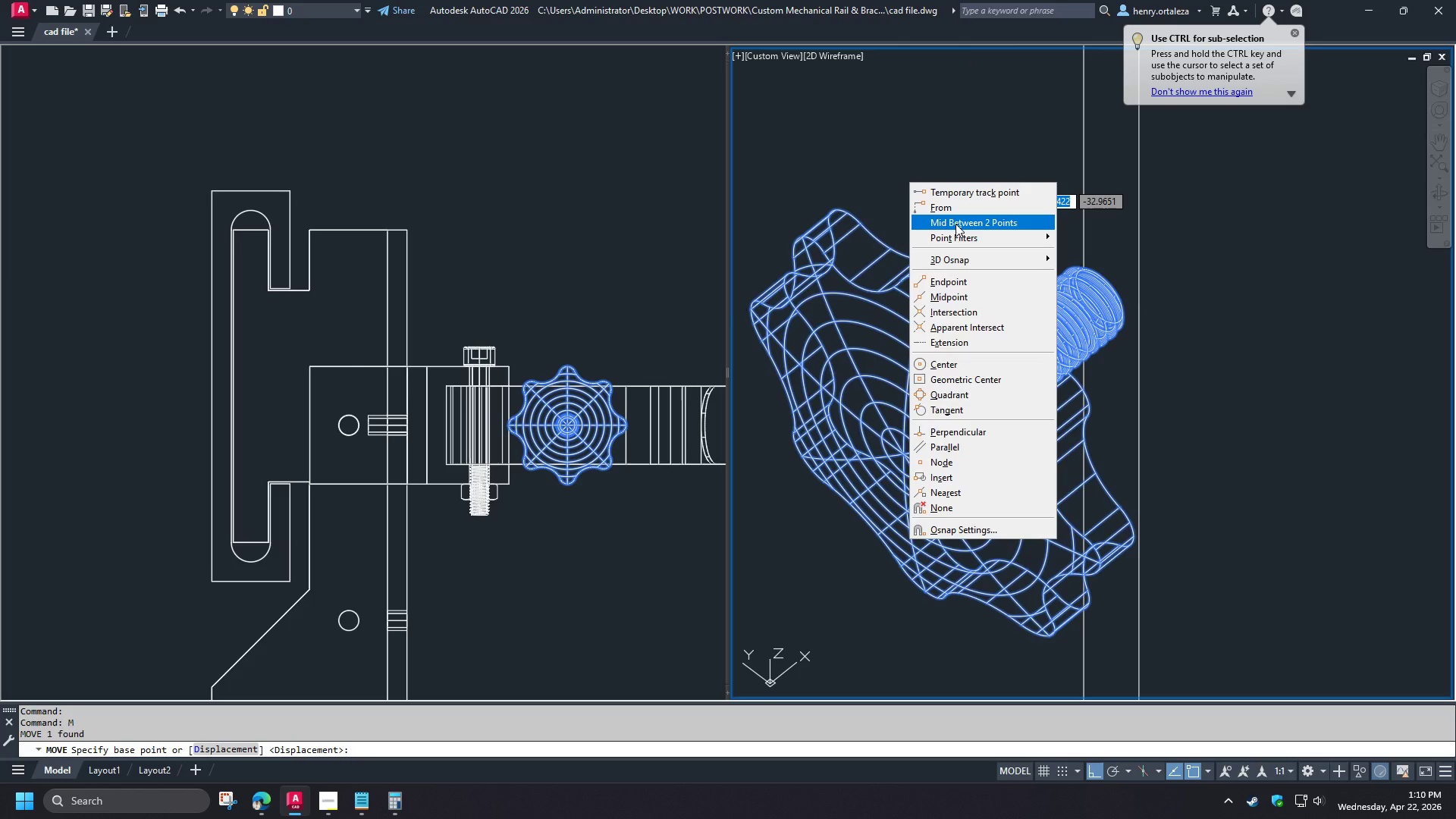 
left_click([953, 223])
 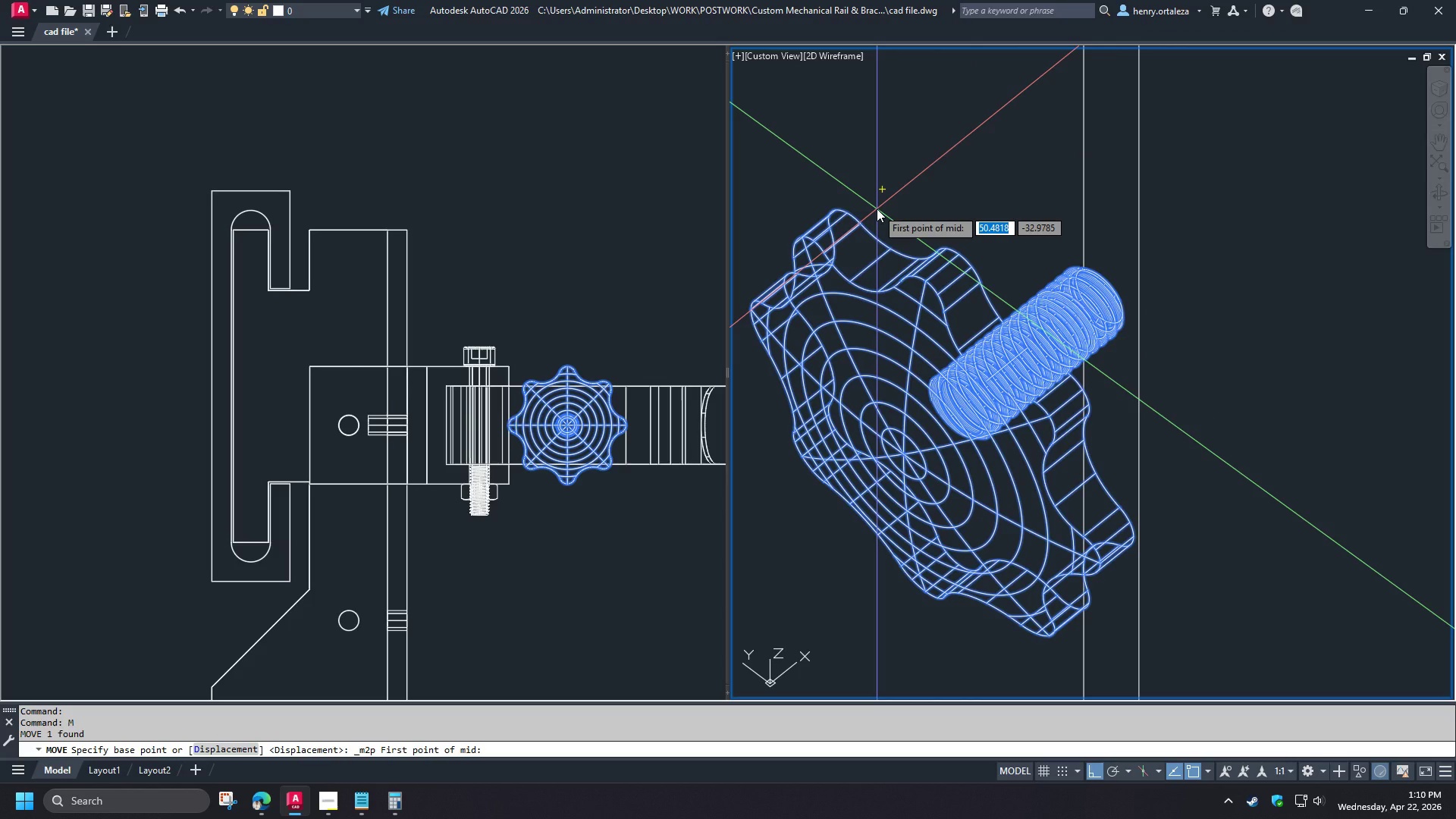 
hold_key(key=ShiftLeft, duration=1.5)
 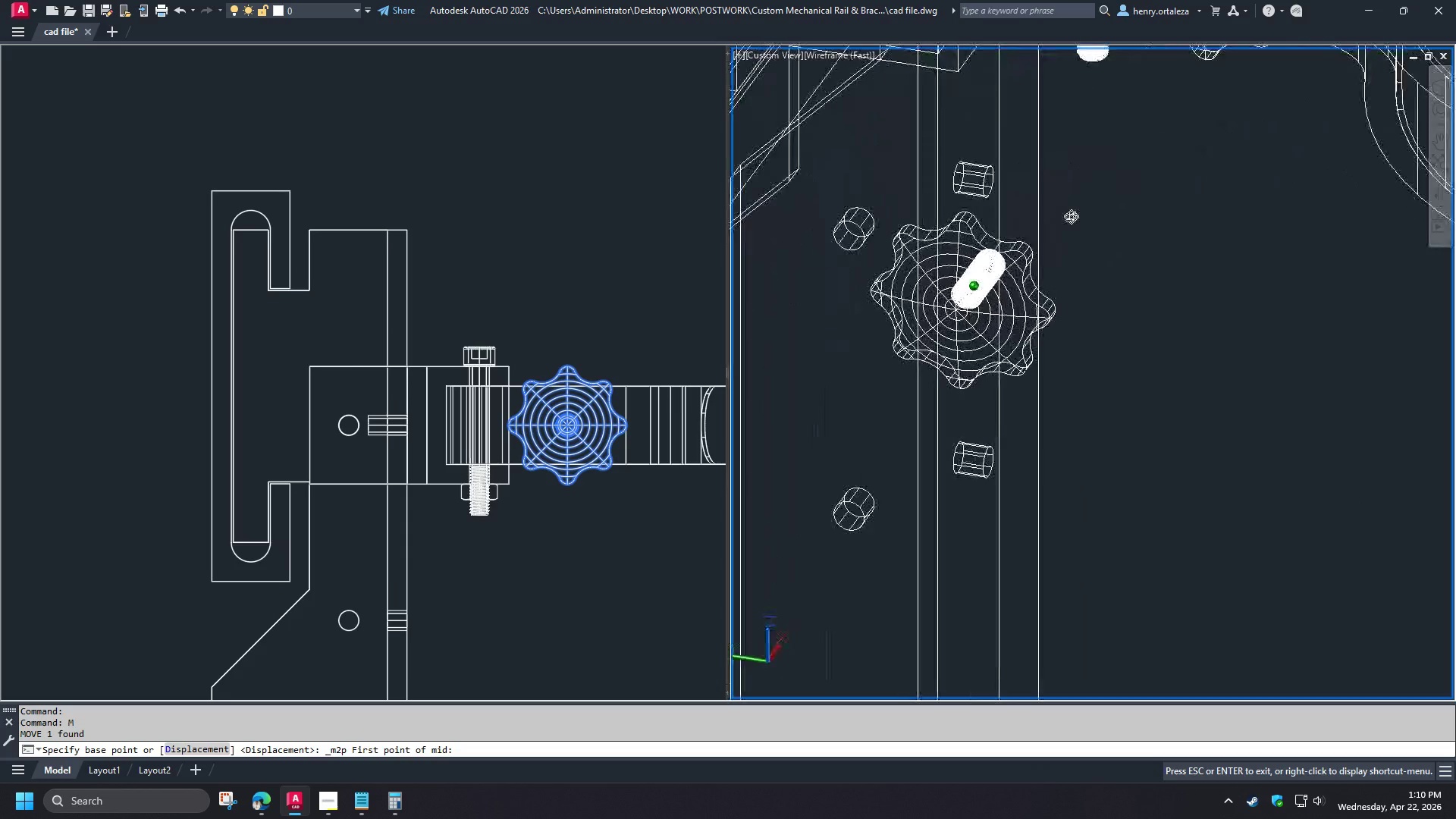 
hold_key(key=ShiftLeft, duration=1.42)
 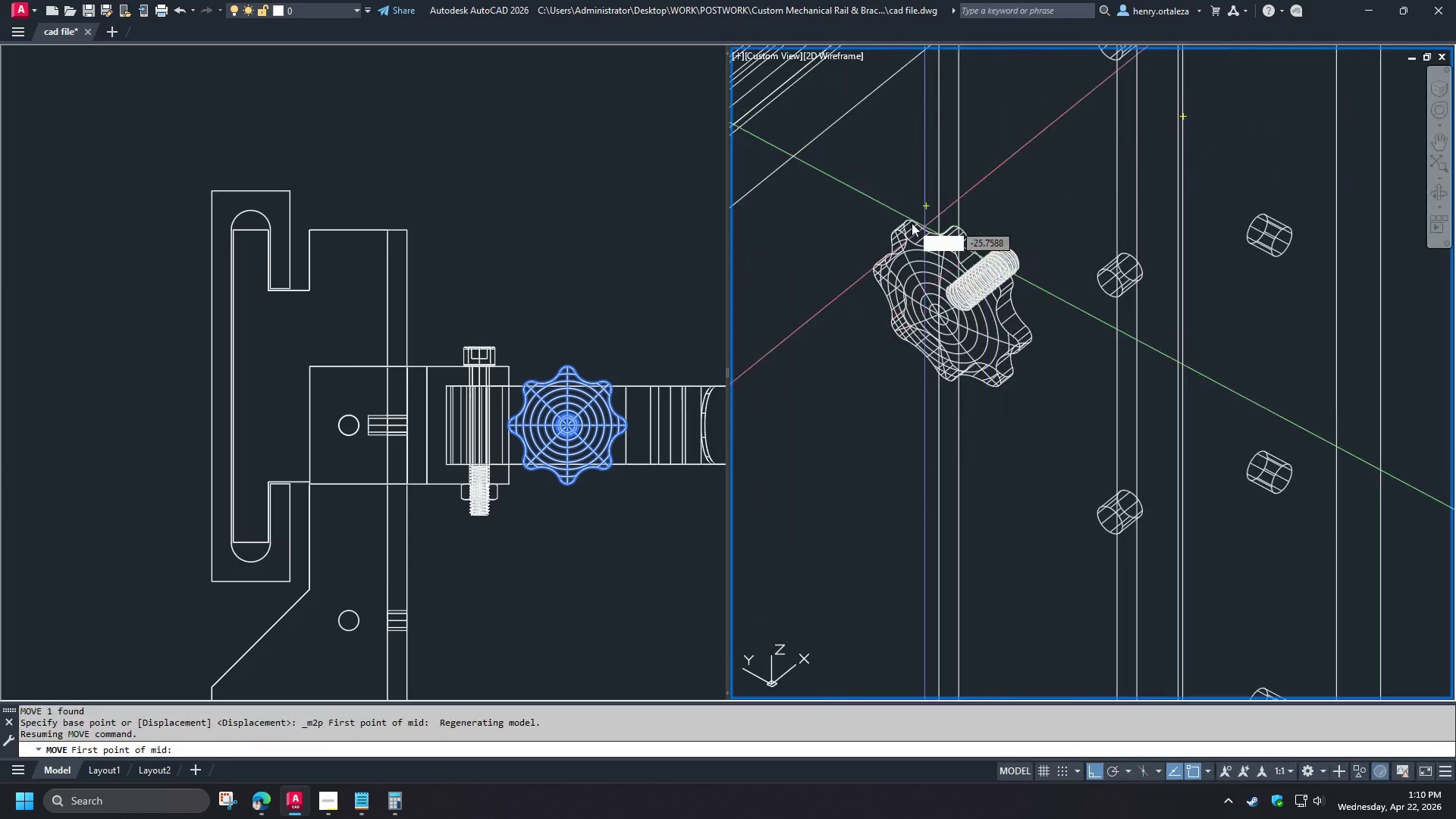 
type(cen )
 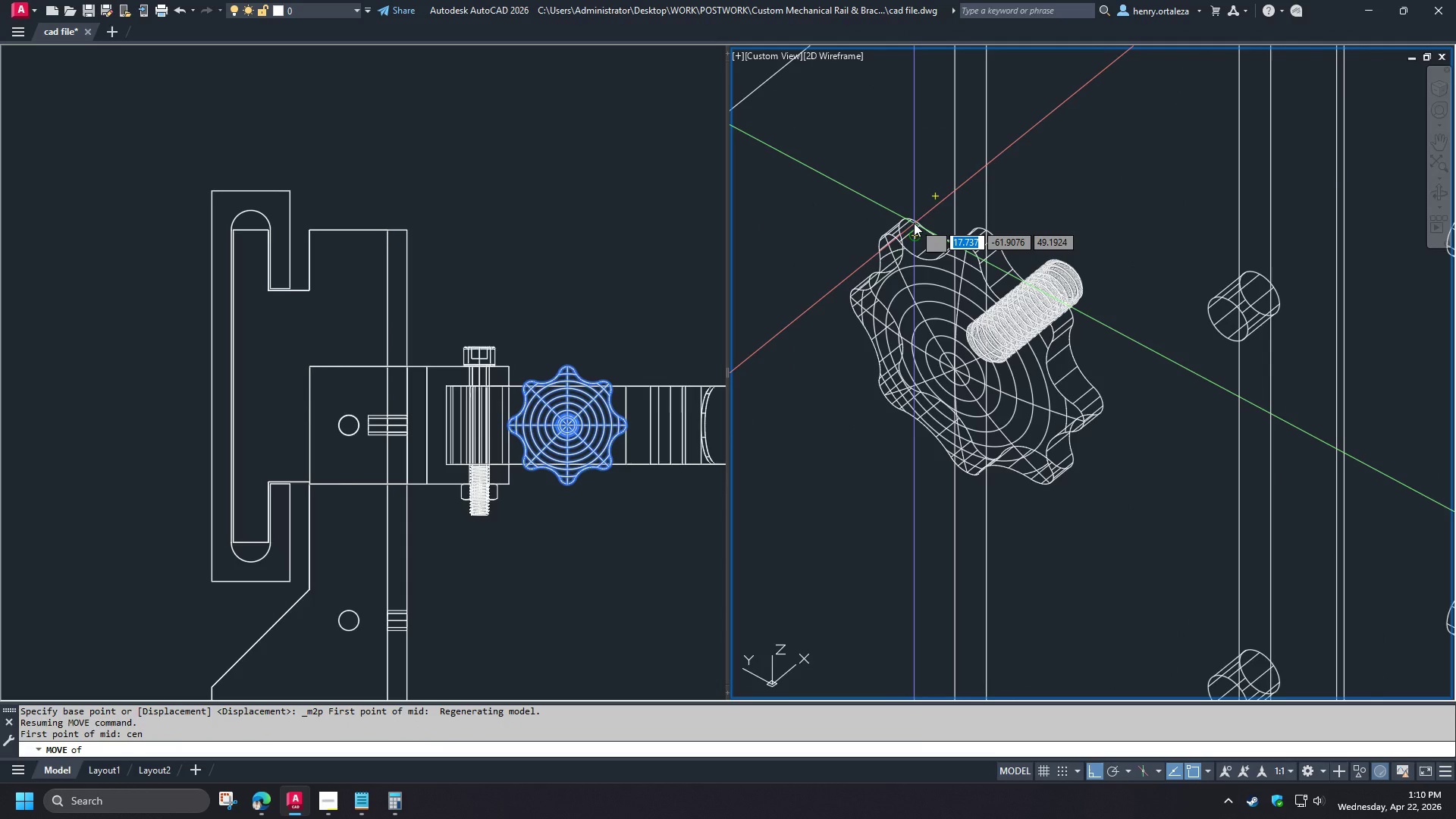 
scroll: coordinate [957, 229], scroll_direction: down, amount: 2.0
 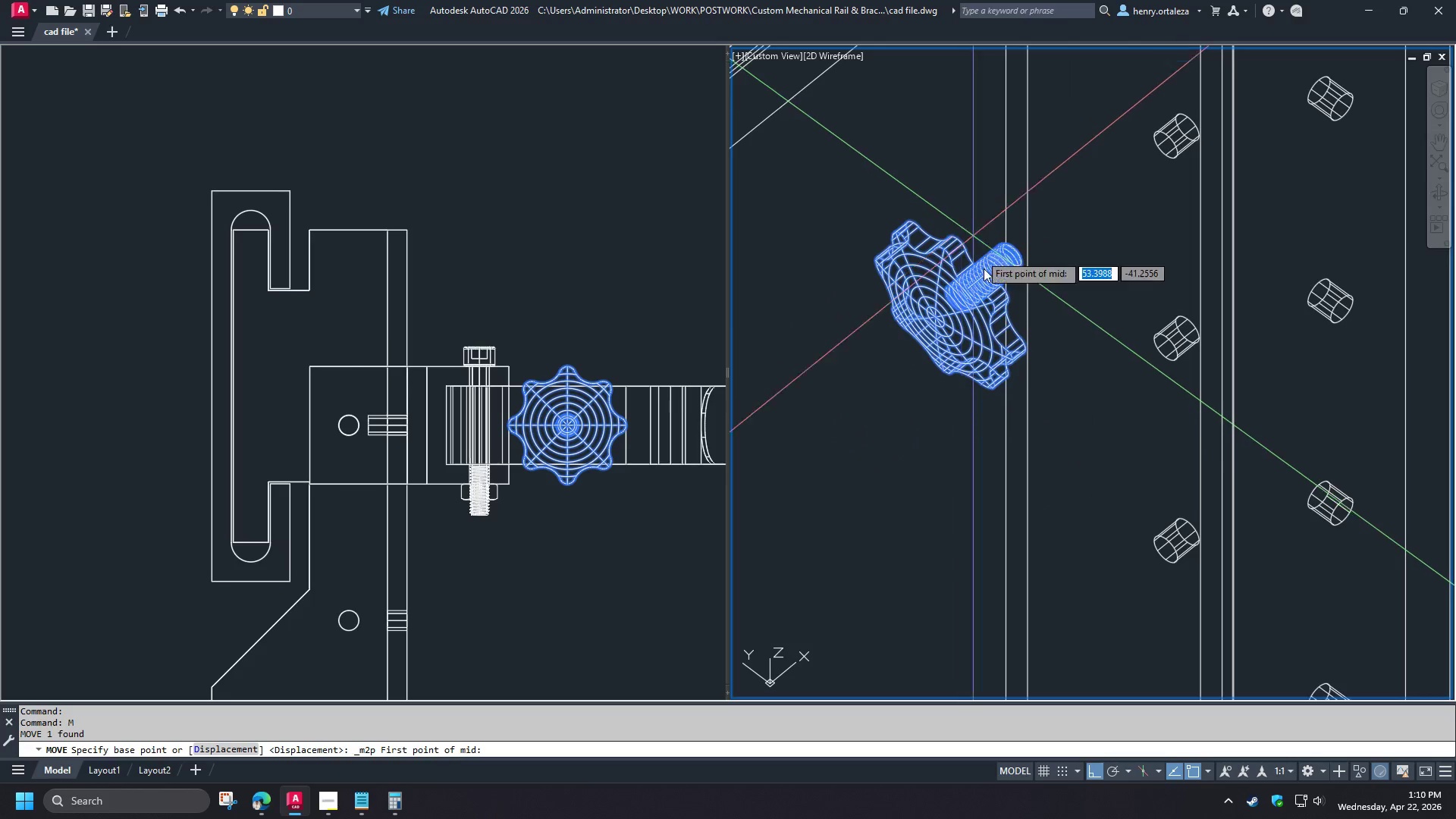 
left_click([914, 223])
 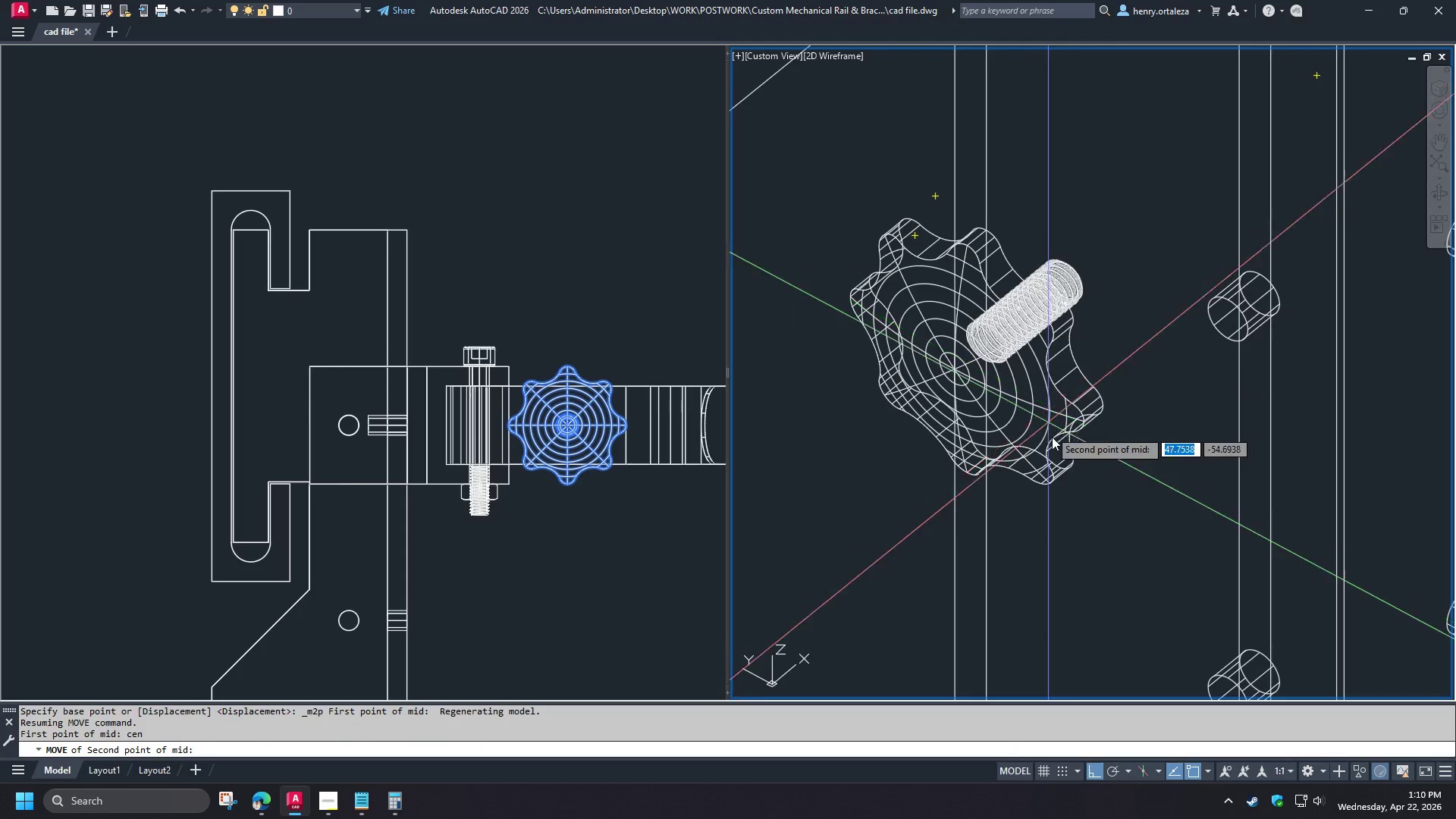 
type(cen )
 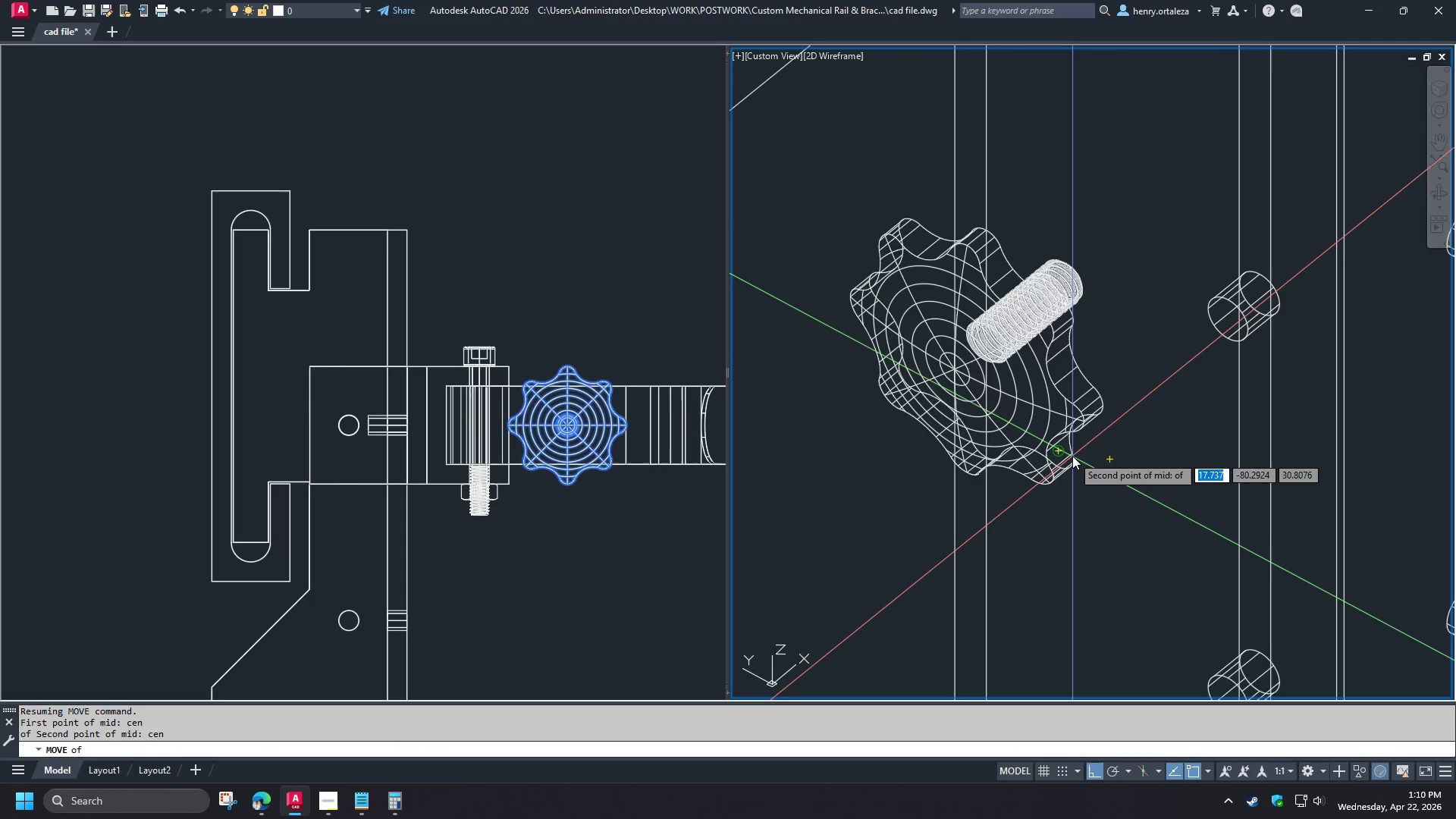 
left_click([1072, 456])
 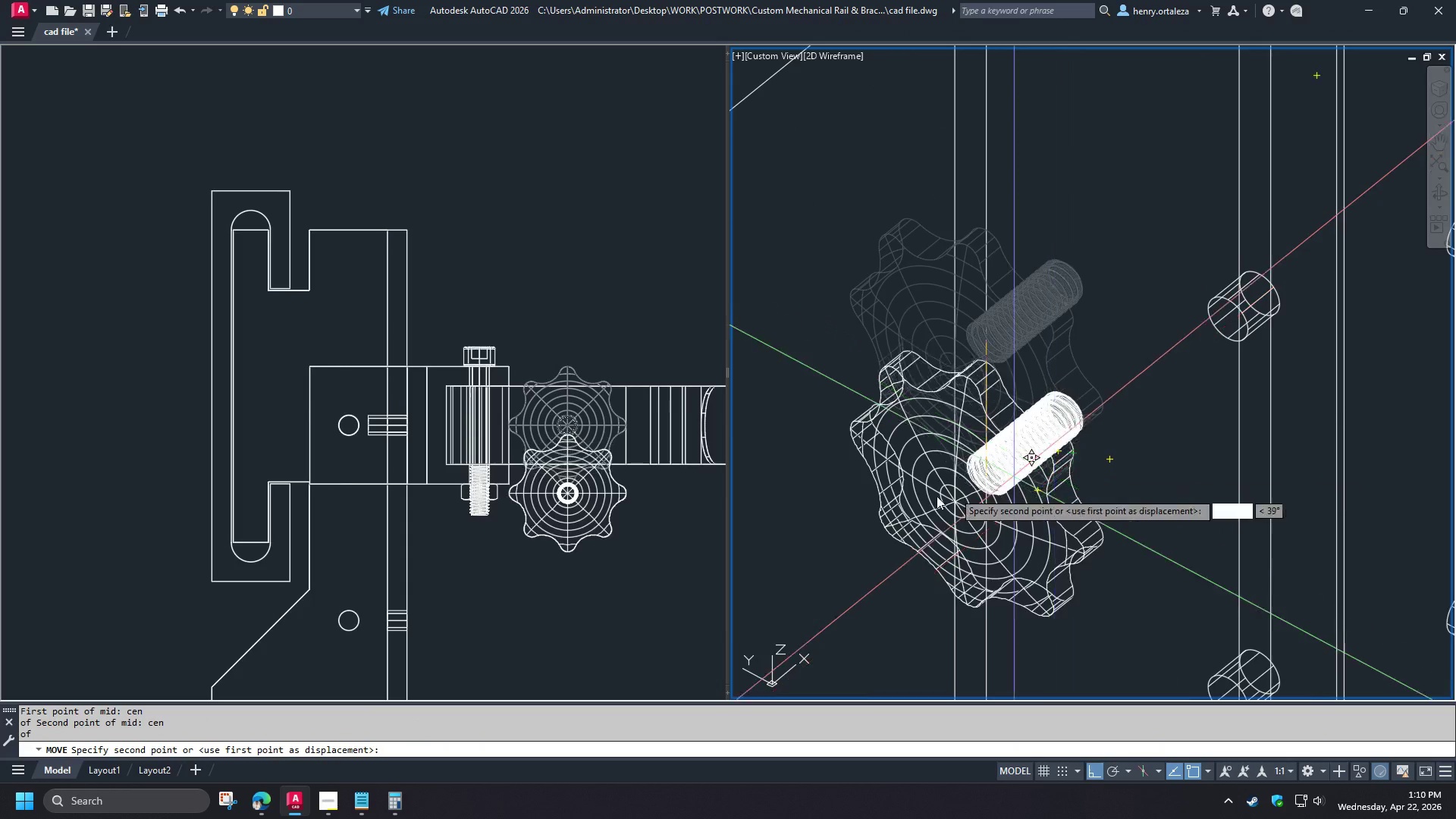 
scroll: coordinate [911, 222], scroll_direction: up, amount: 1.0
 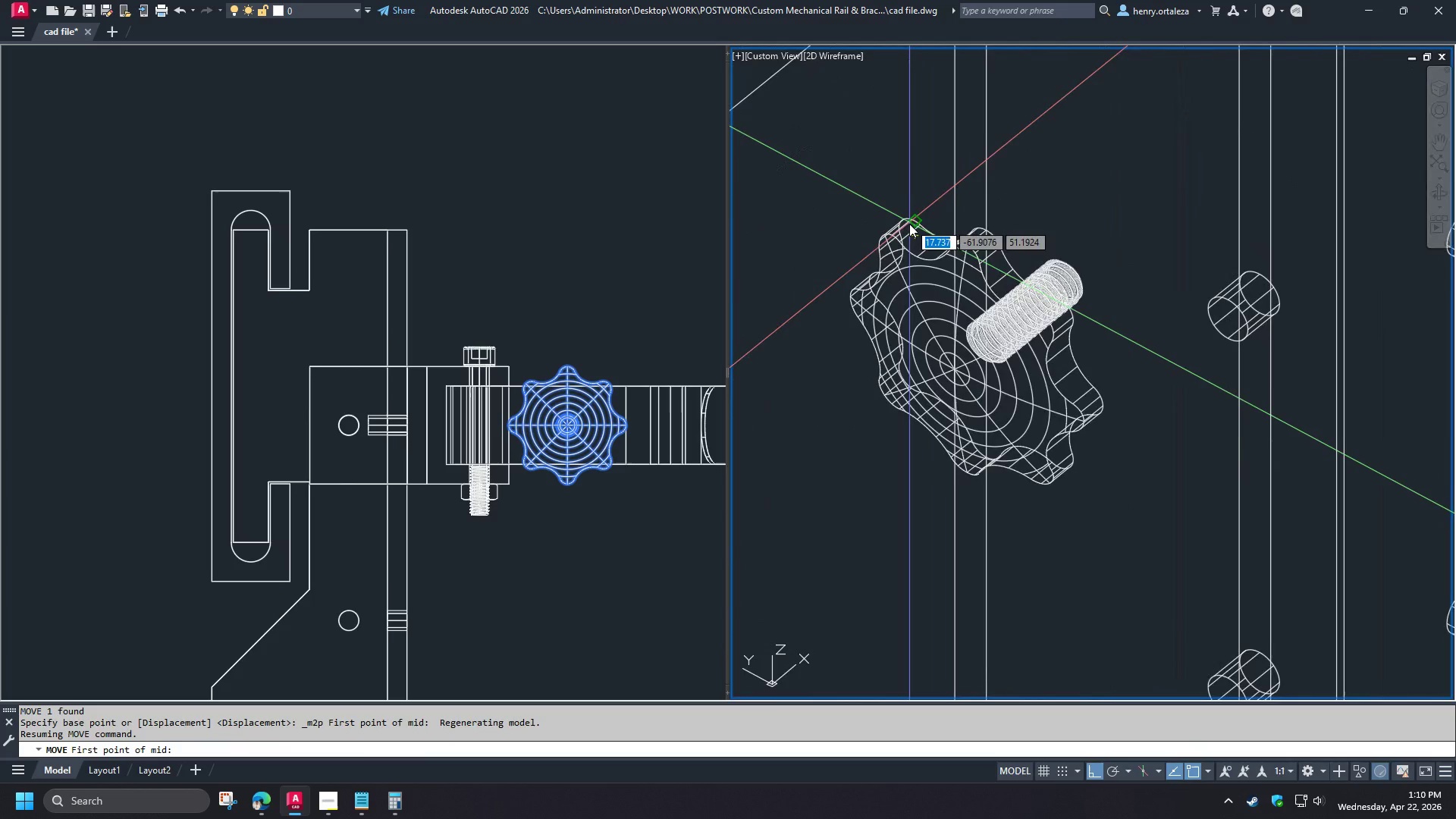 
type(cen )
 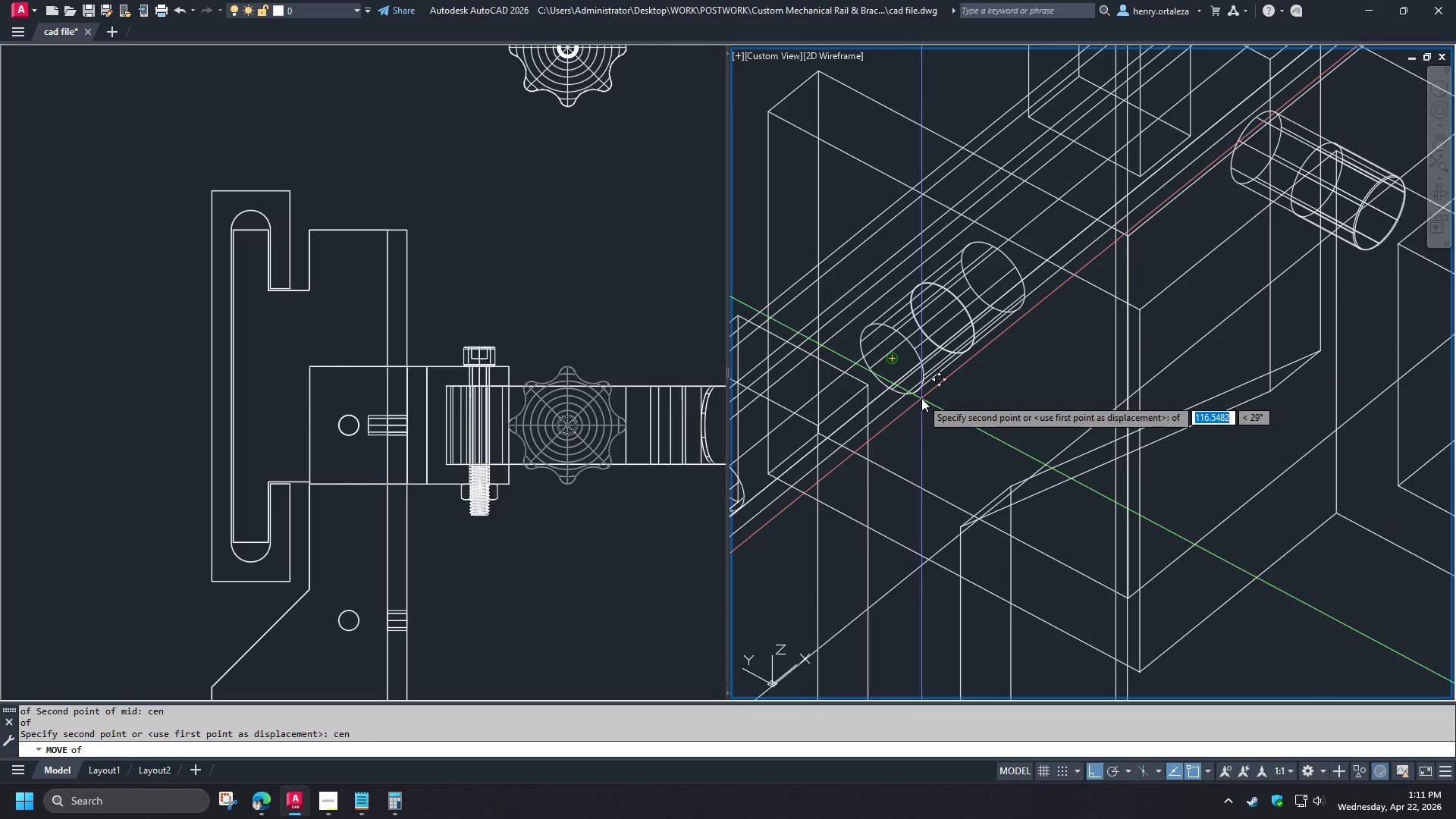 
left_click([921, 398])
 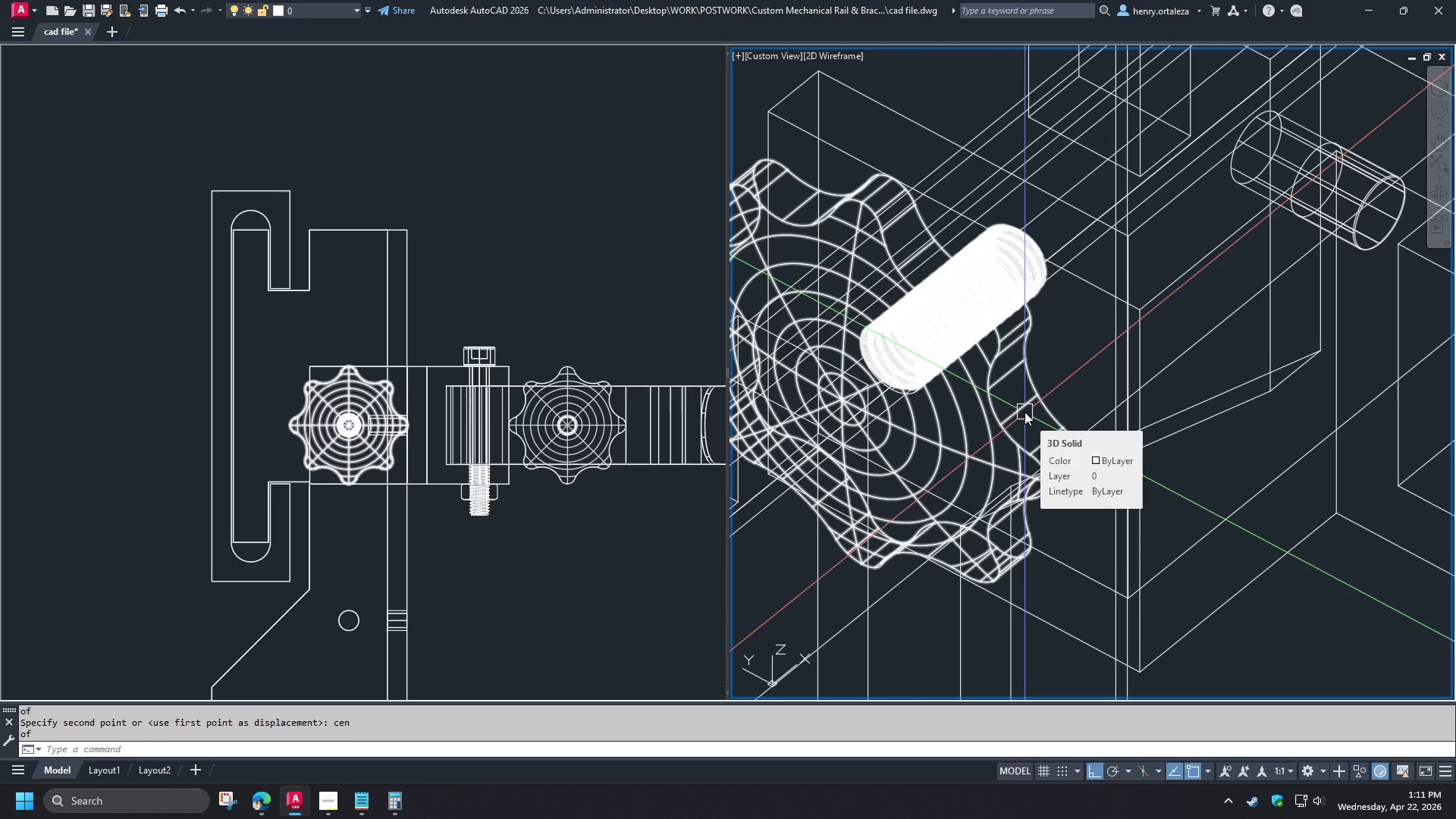 
scroll: coordinate [932, 496], scroll_direction: down, amount: 2.0
 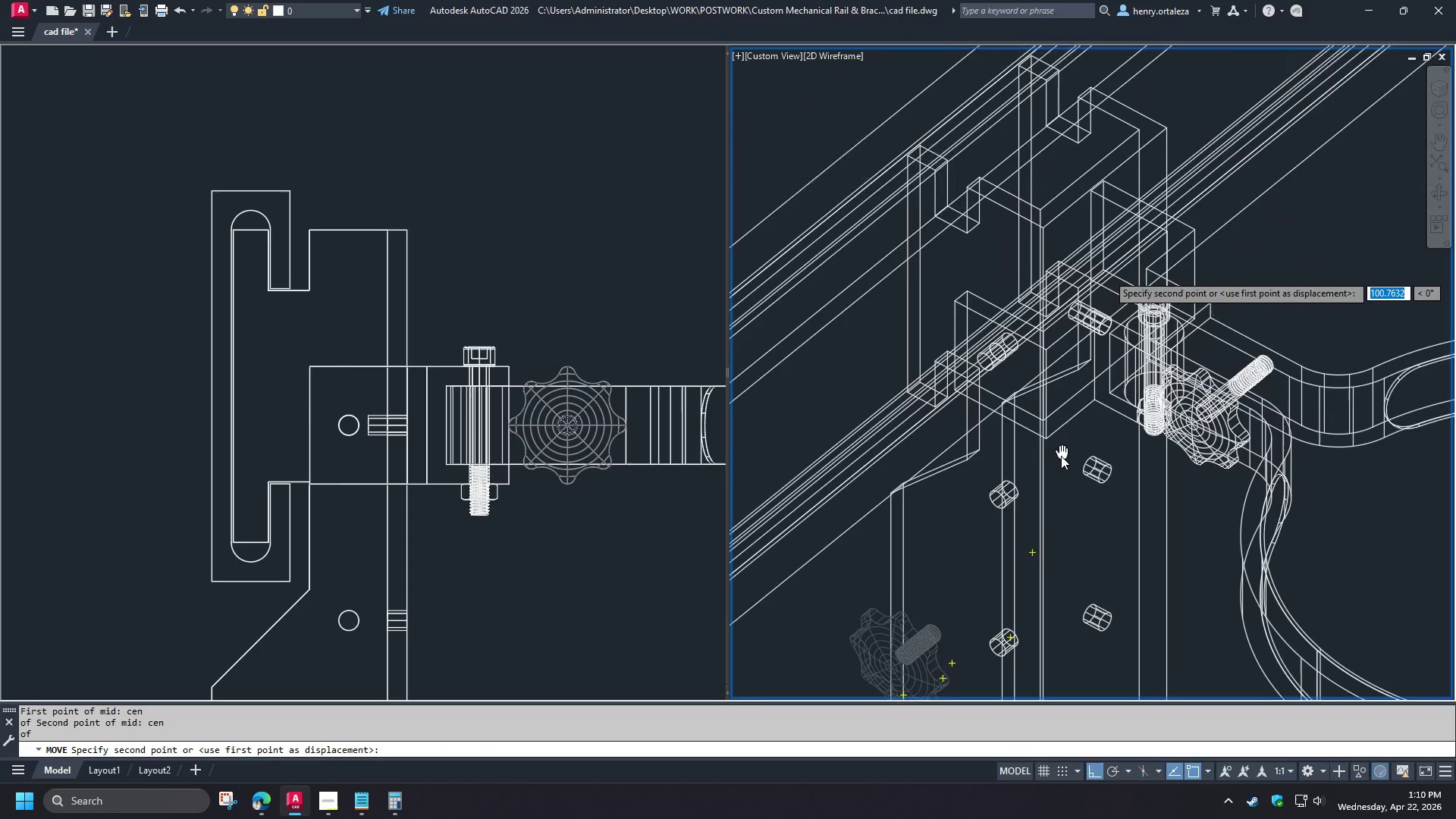 
key(Minus)
 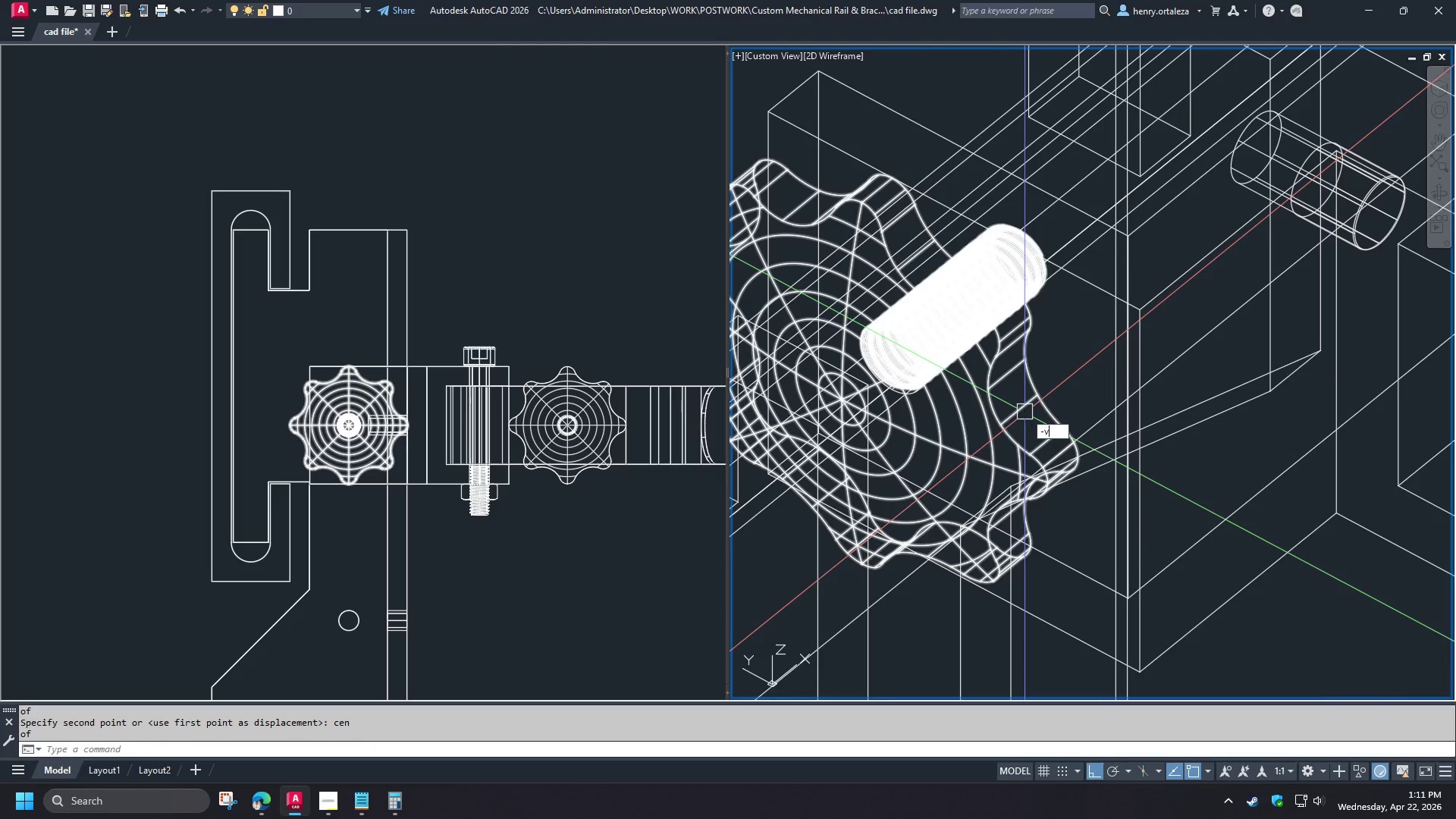 
key(V)
 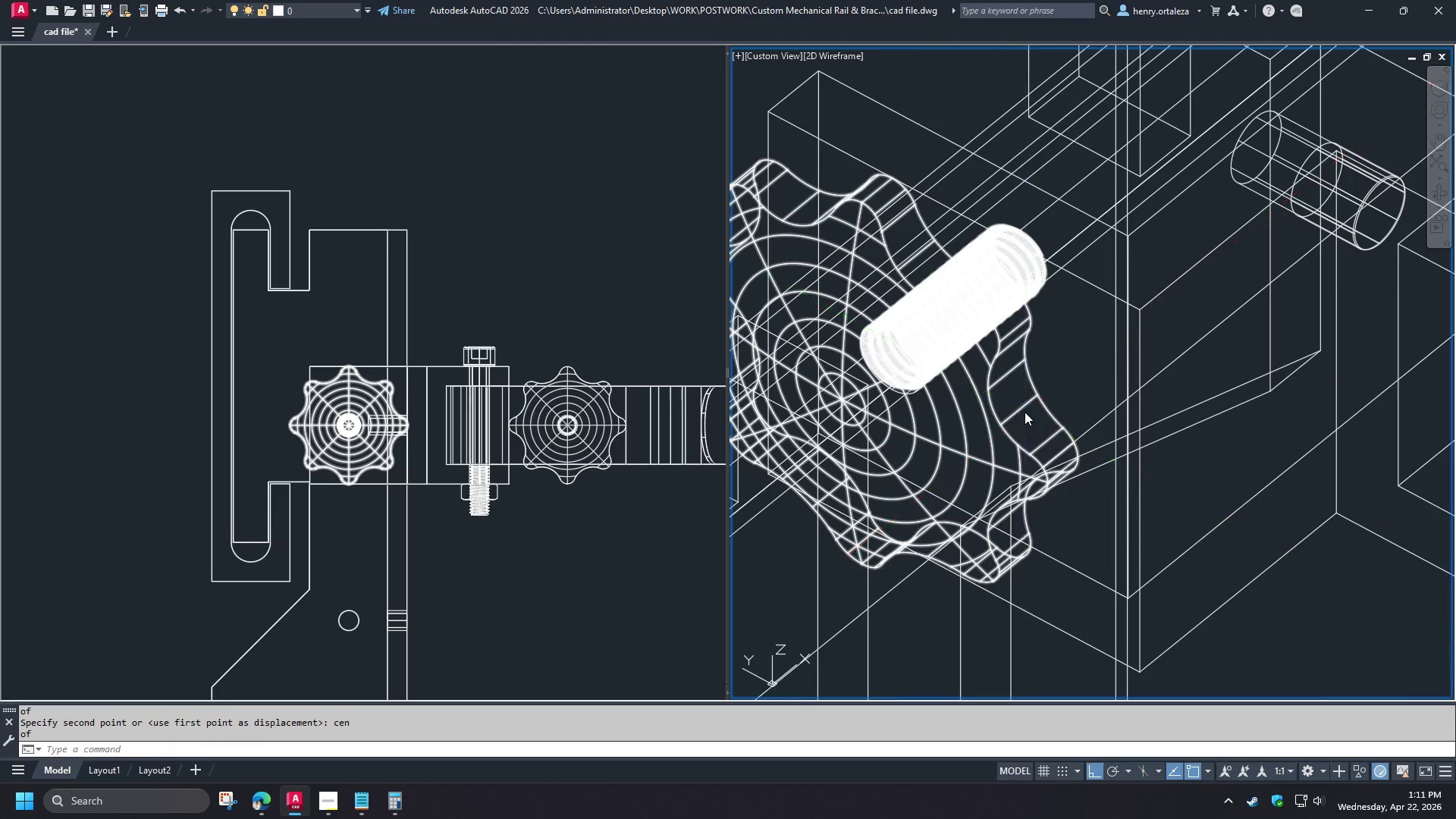 
key(Space)
 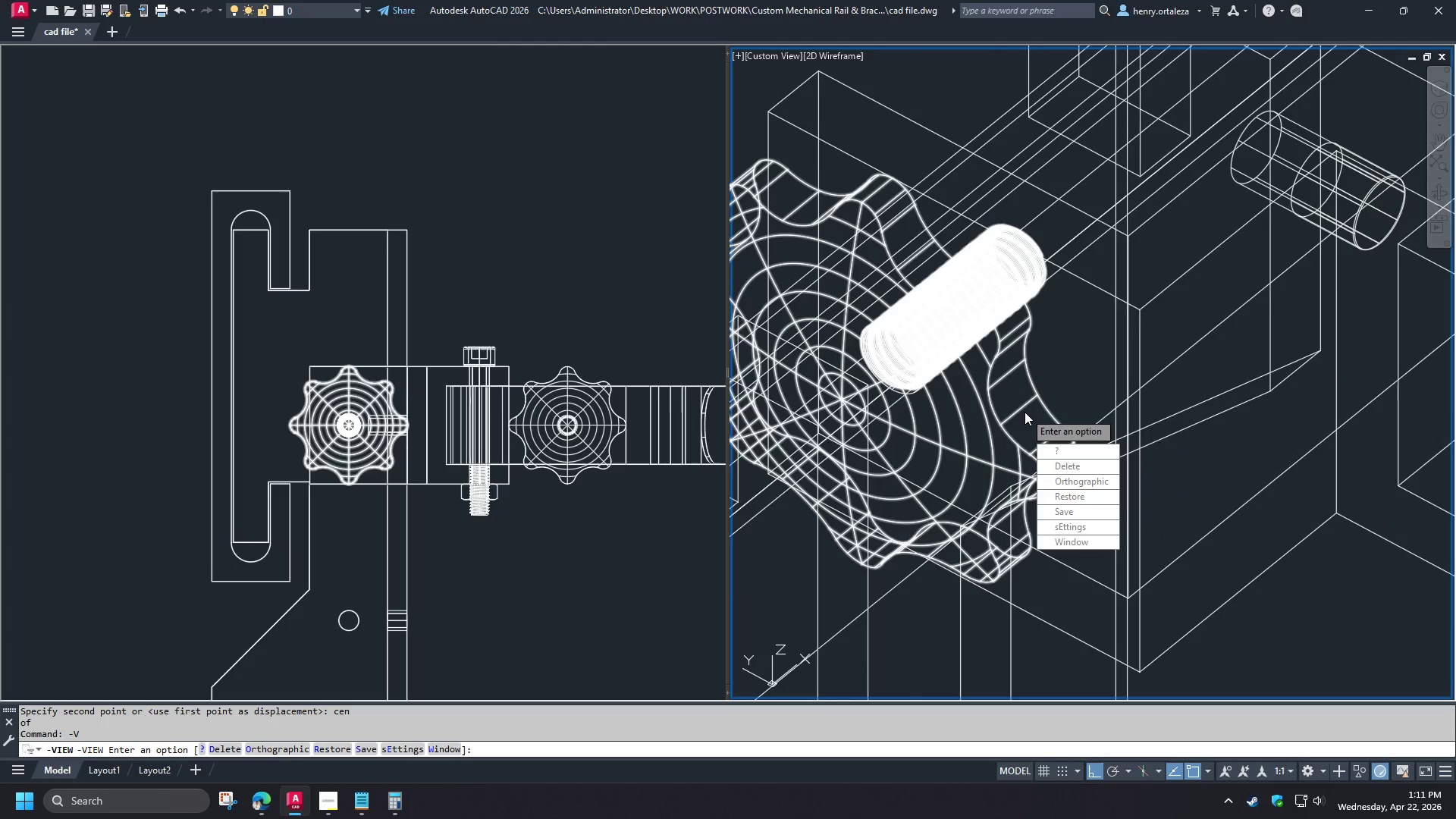 
key(T)
 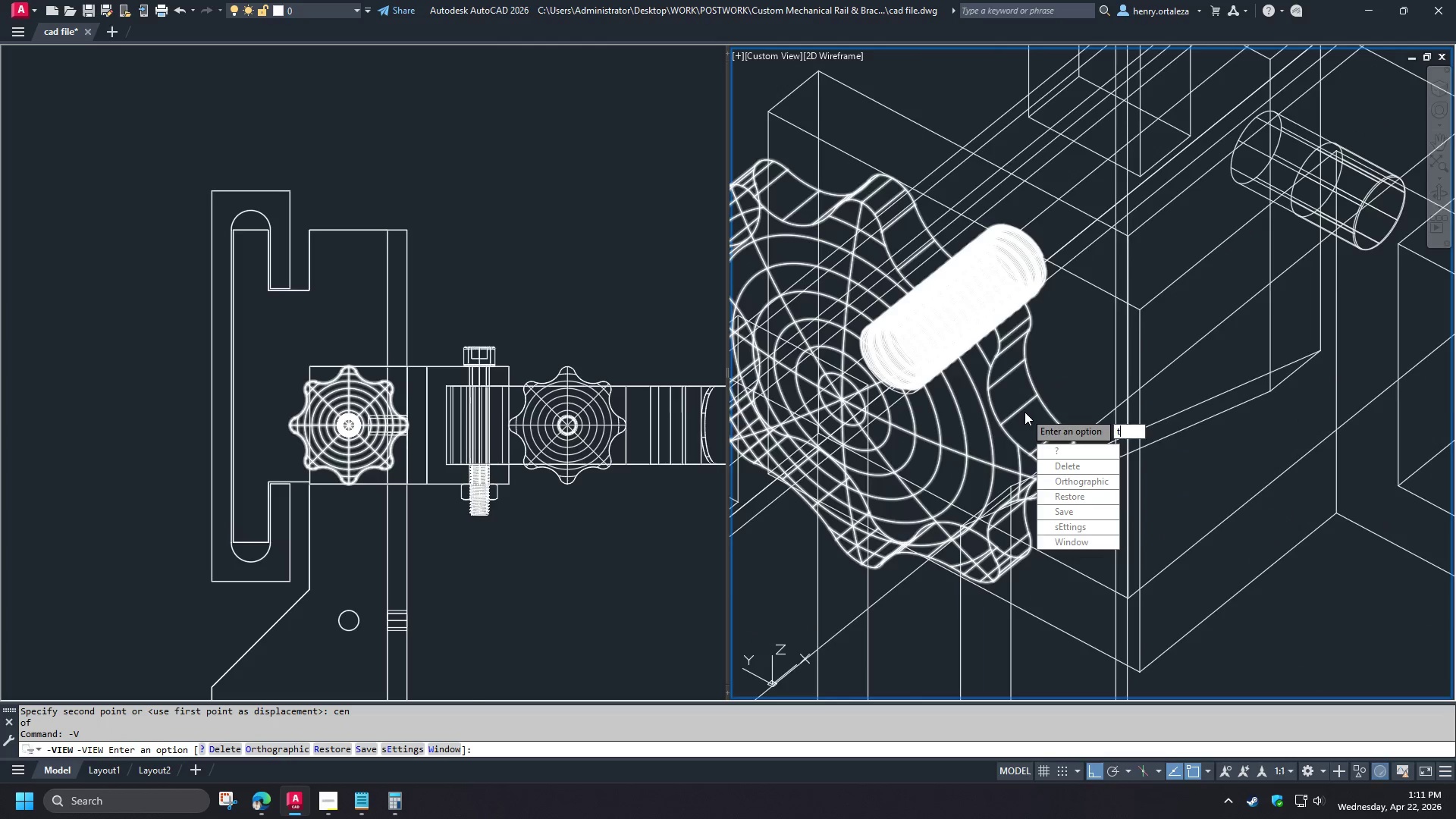 
key(Space)
 